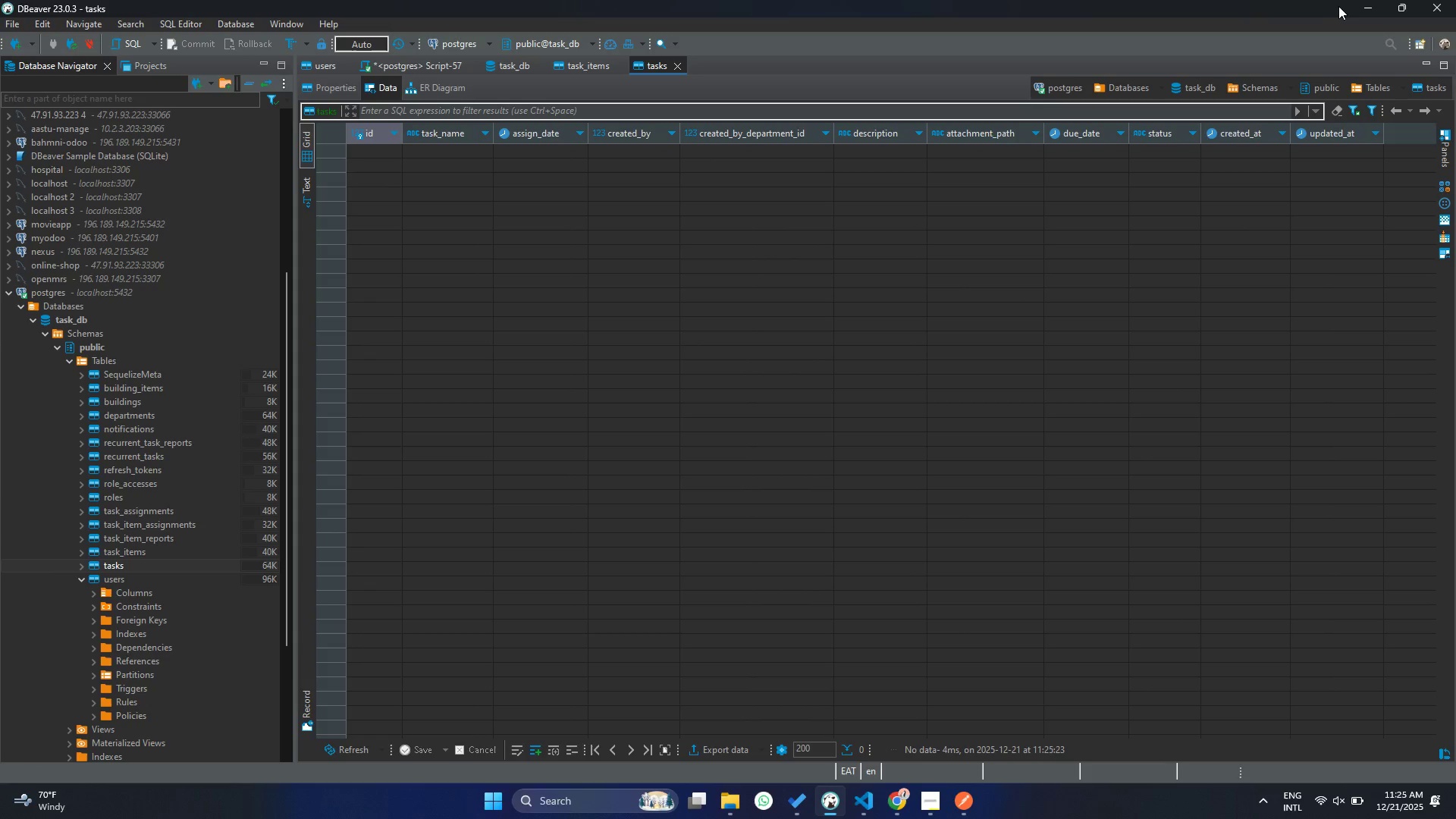 
left_click([1355, 0])
 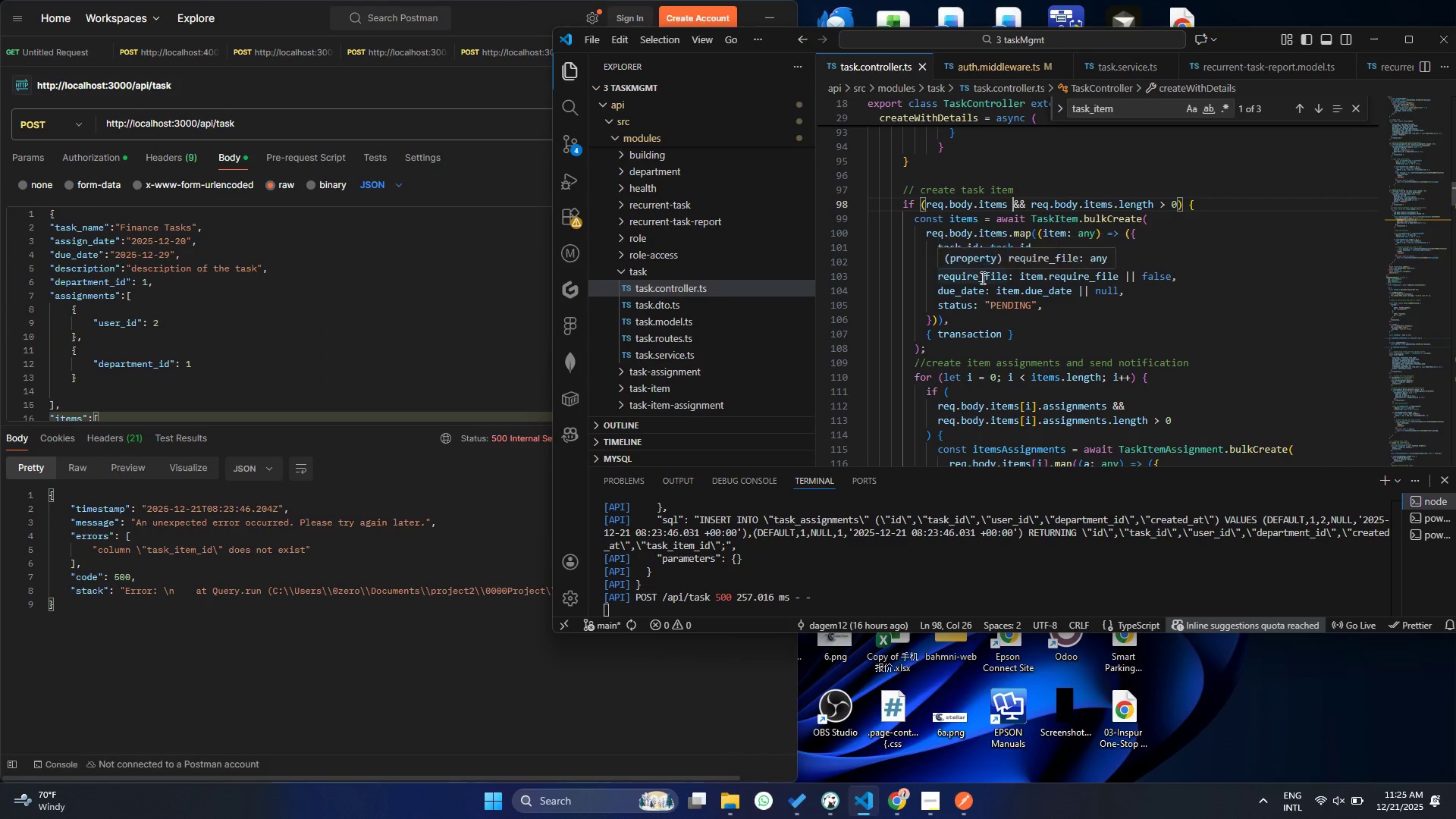 
scroll: coordinate [1023, 529], scroll_direction: down, amount: 2.0
 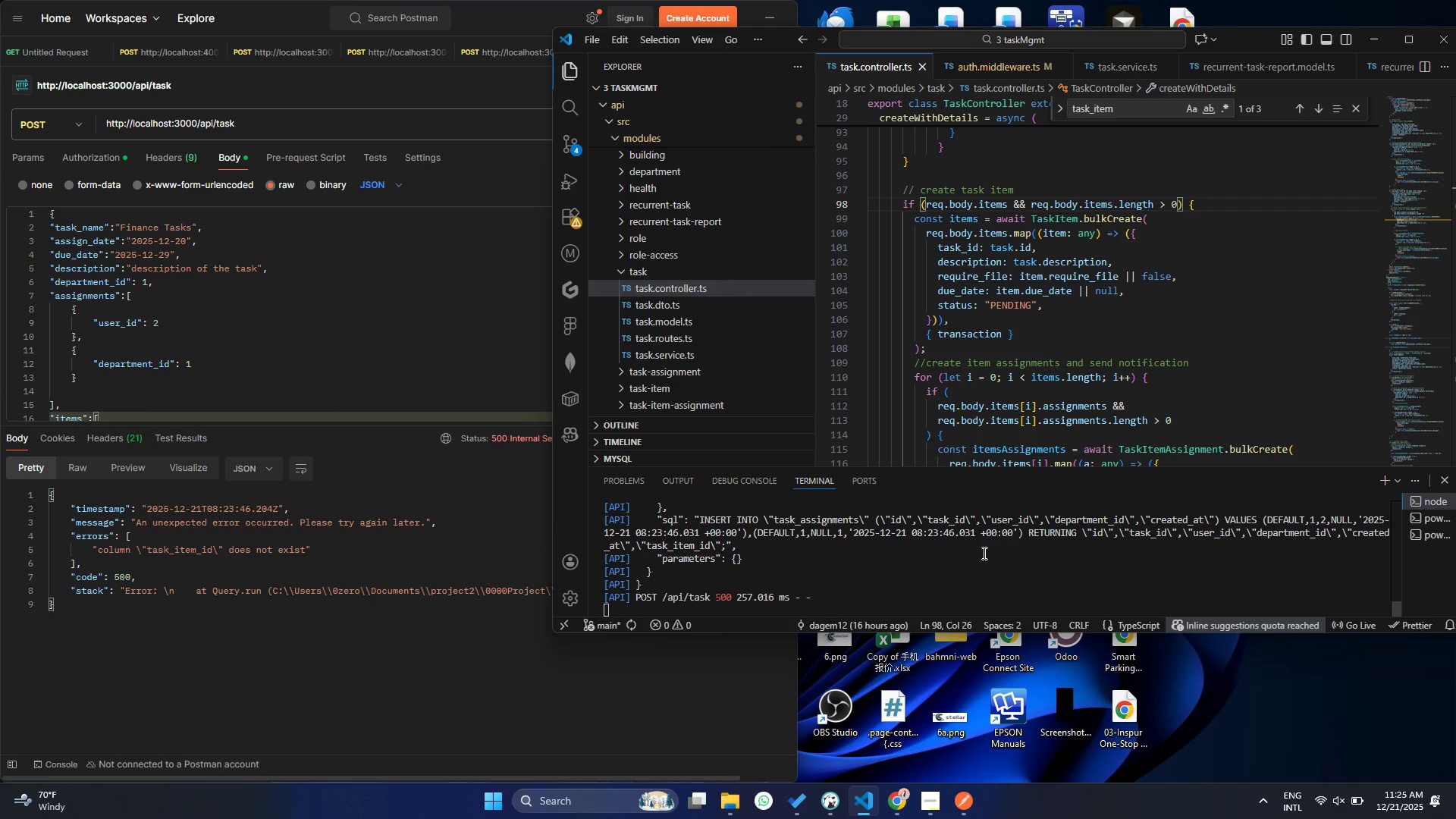 
scroll: coordinate [983, 553], scroll_direction: up, amount: 1.0
 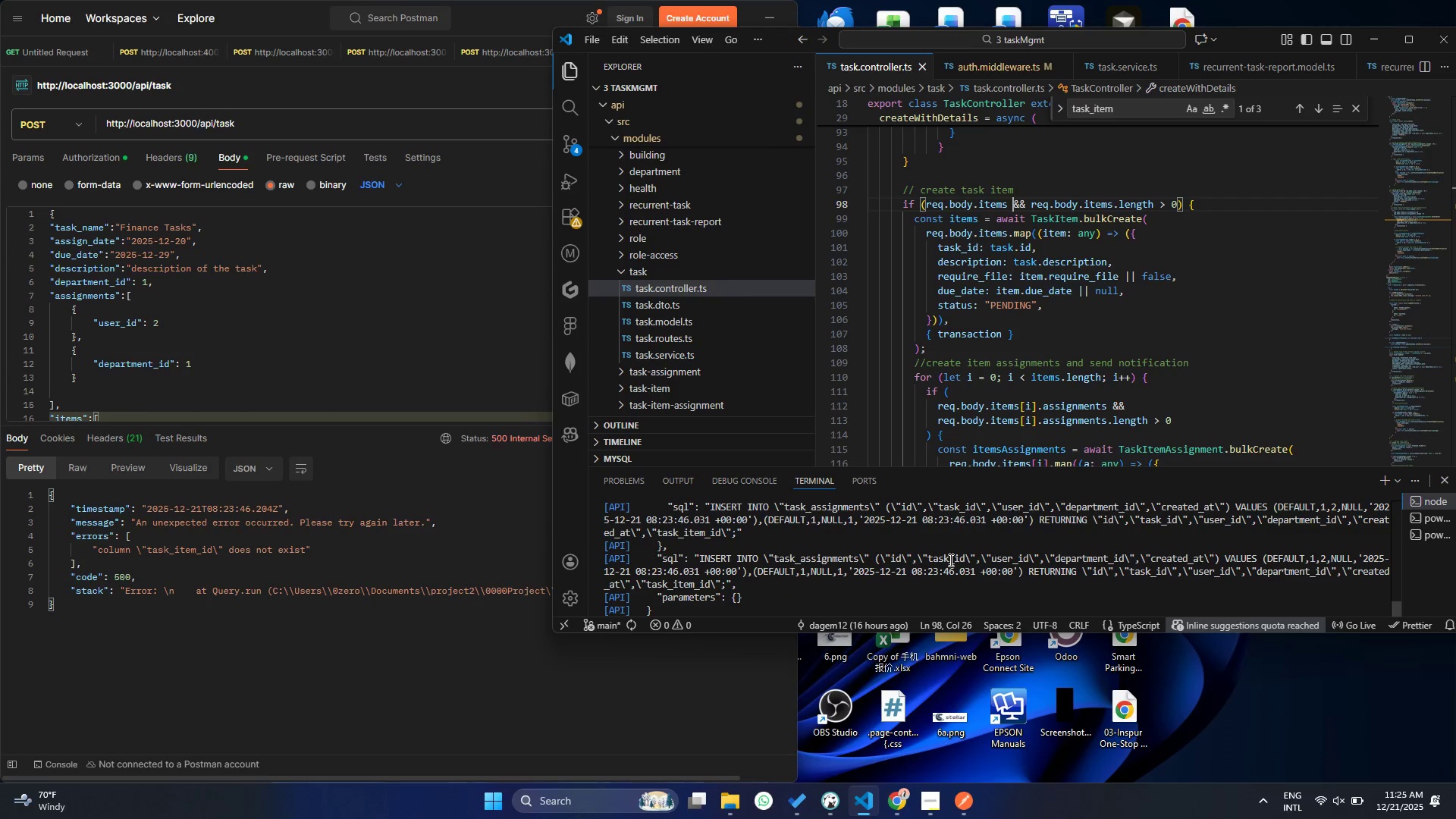 
wait(6.35)
 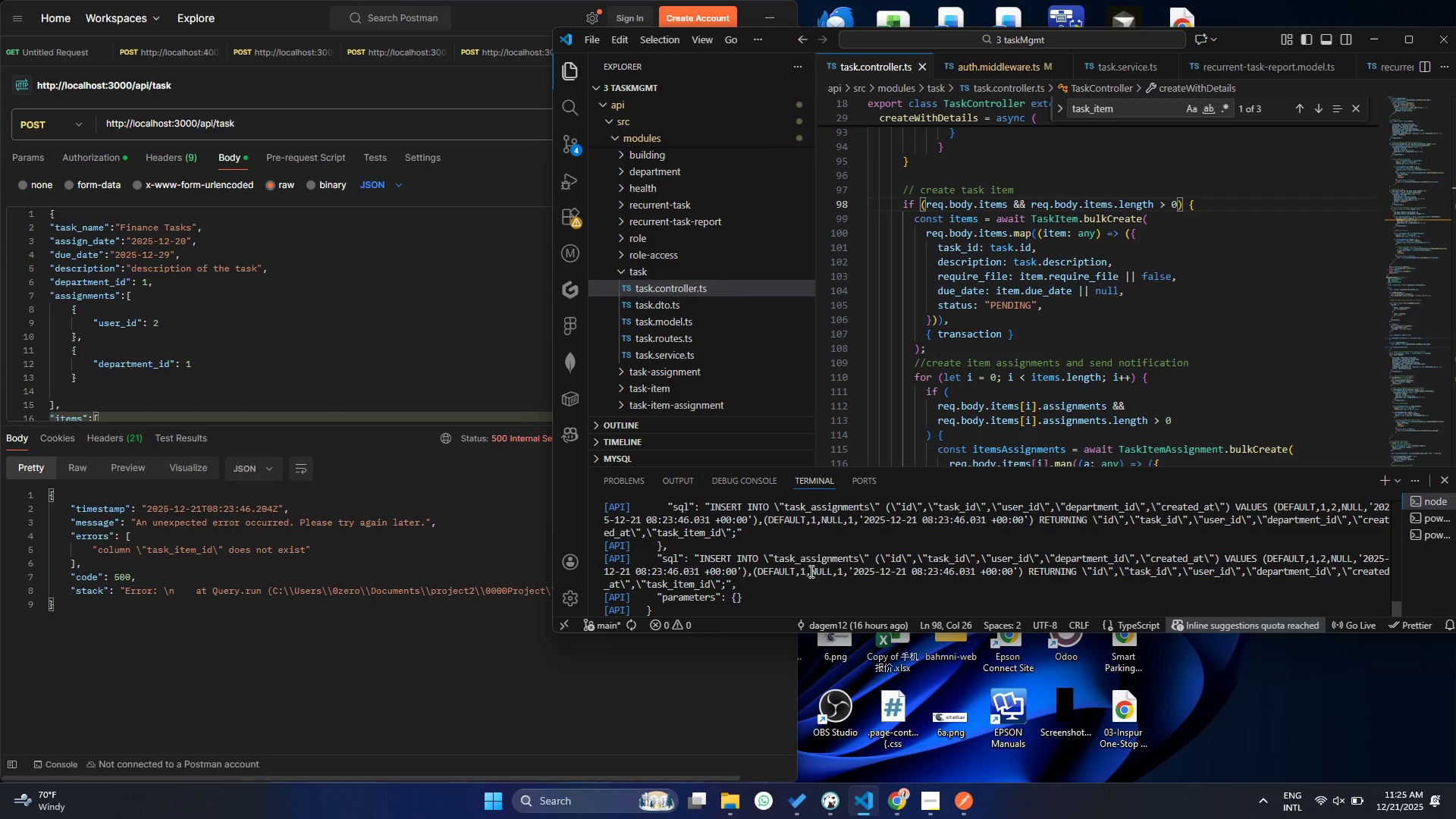 
scroll: coordinate [945, 562], scroll_direction: down, amount: 2.0
 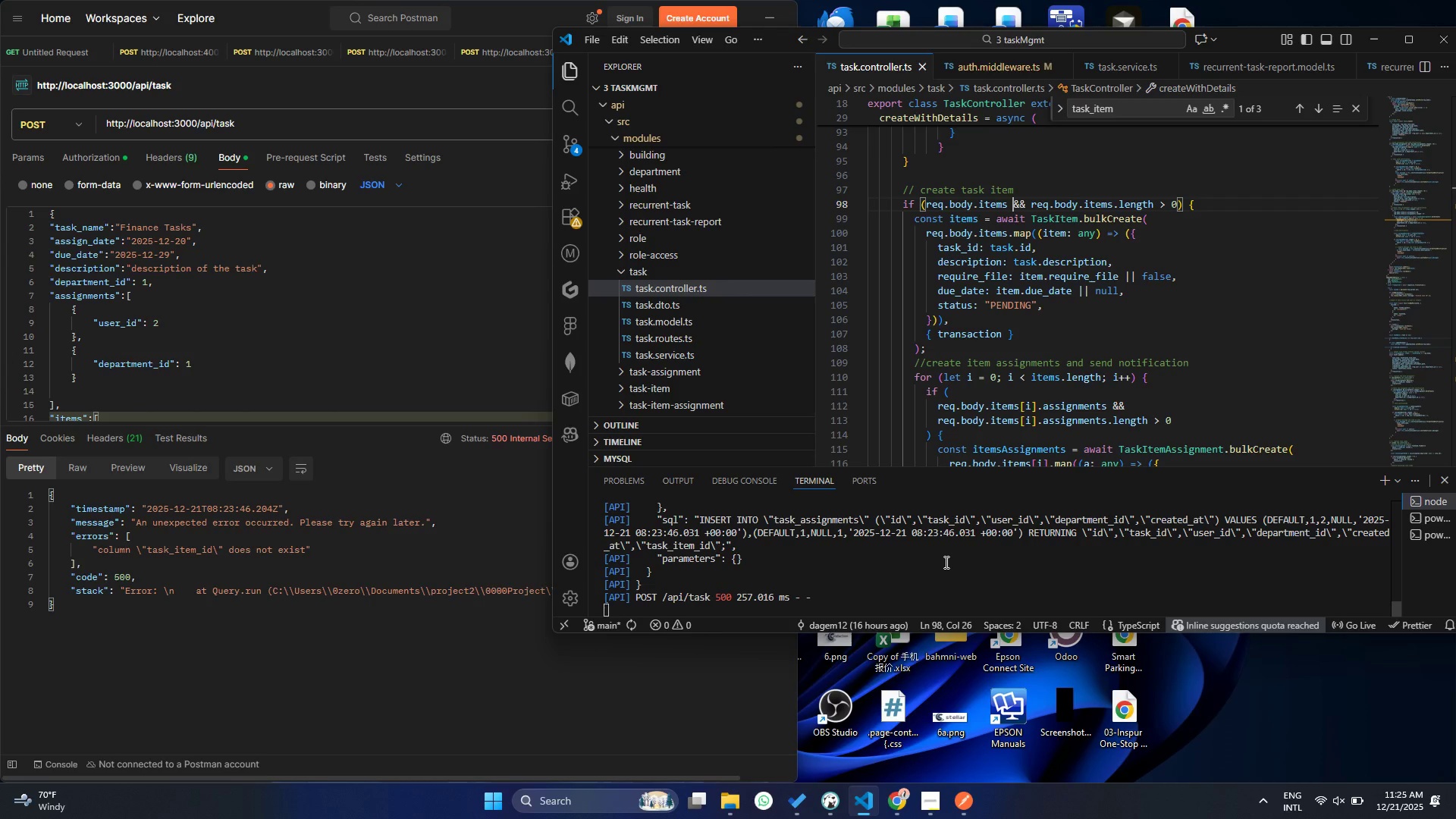 
scroll: coordinate [1008, 548], scroll_direction: up, amount: 7.0
 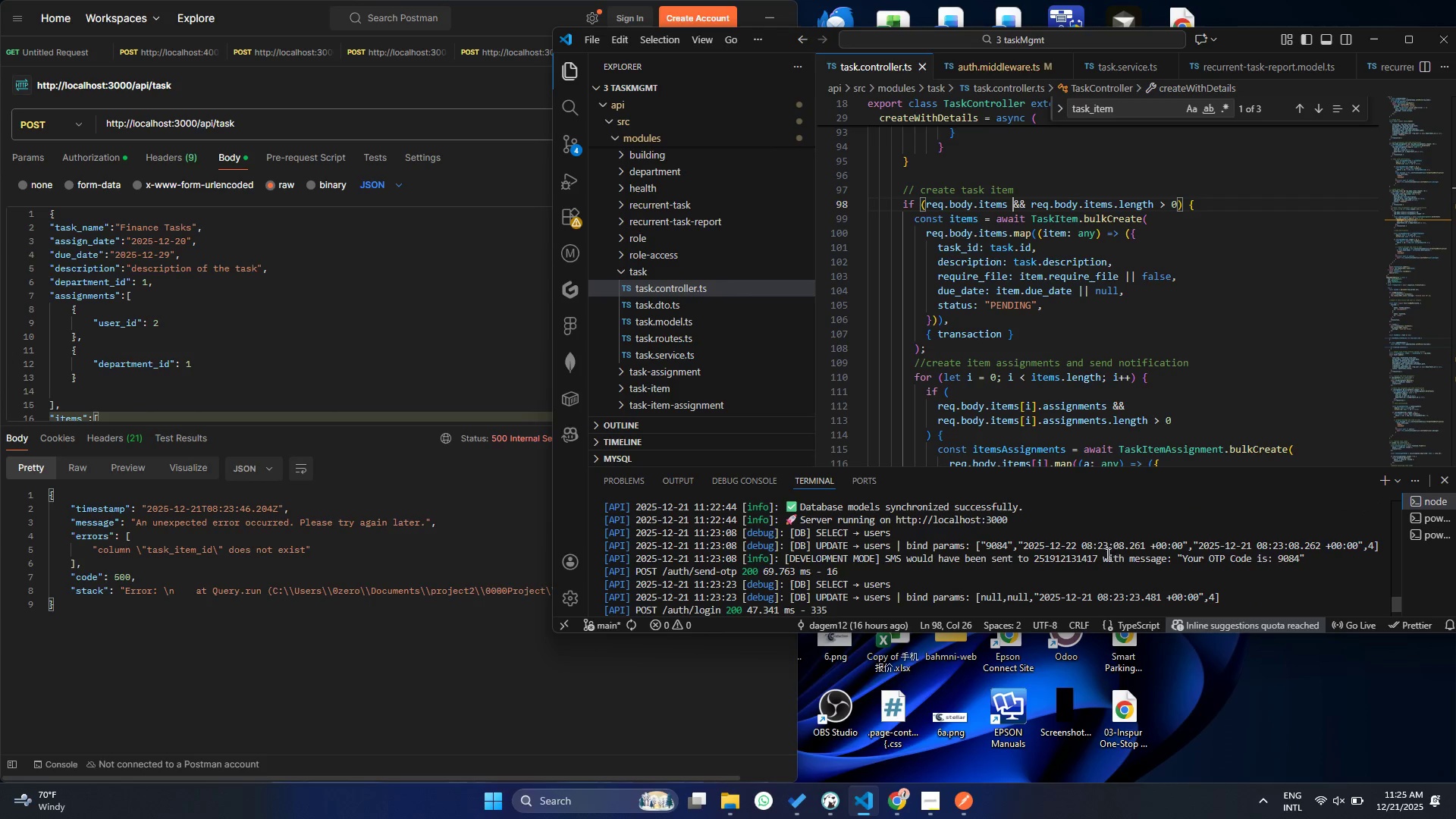 
scroll: coordinate [820, 554], scroll_direction: down, amount: 13.0
 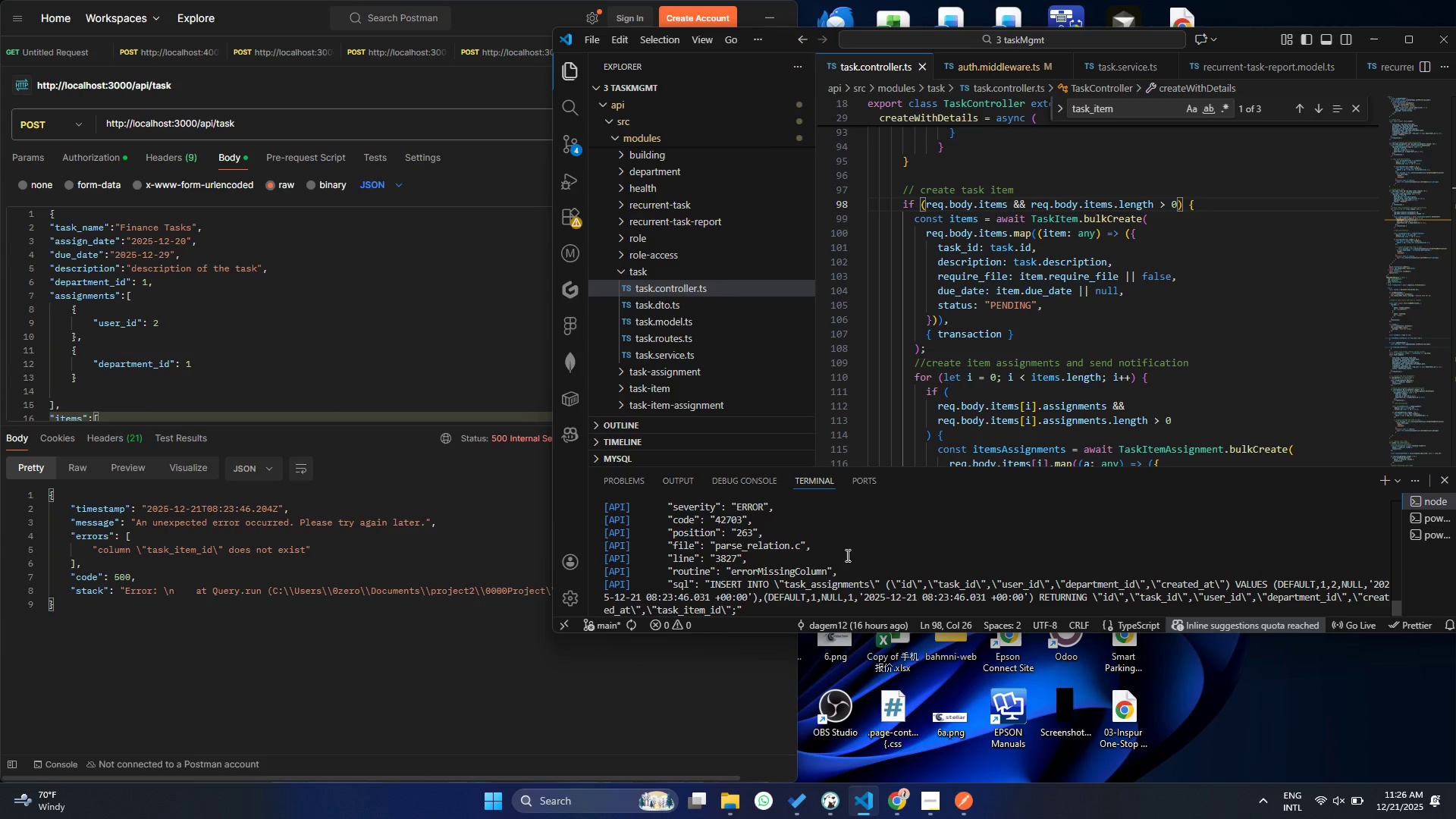 
scroll: coordinate [1019, 550], scroll_direction: down, amount: 5.0
 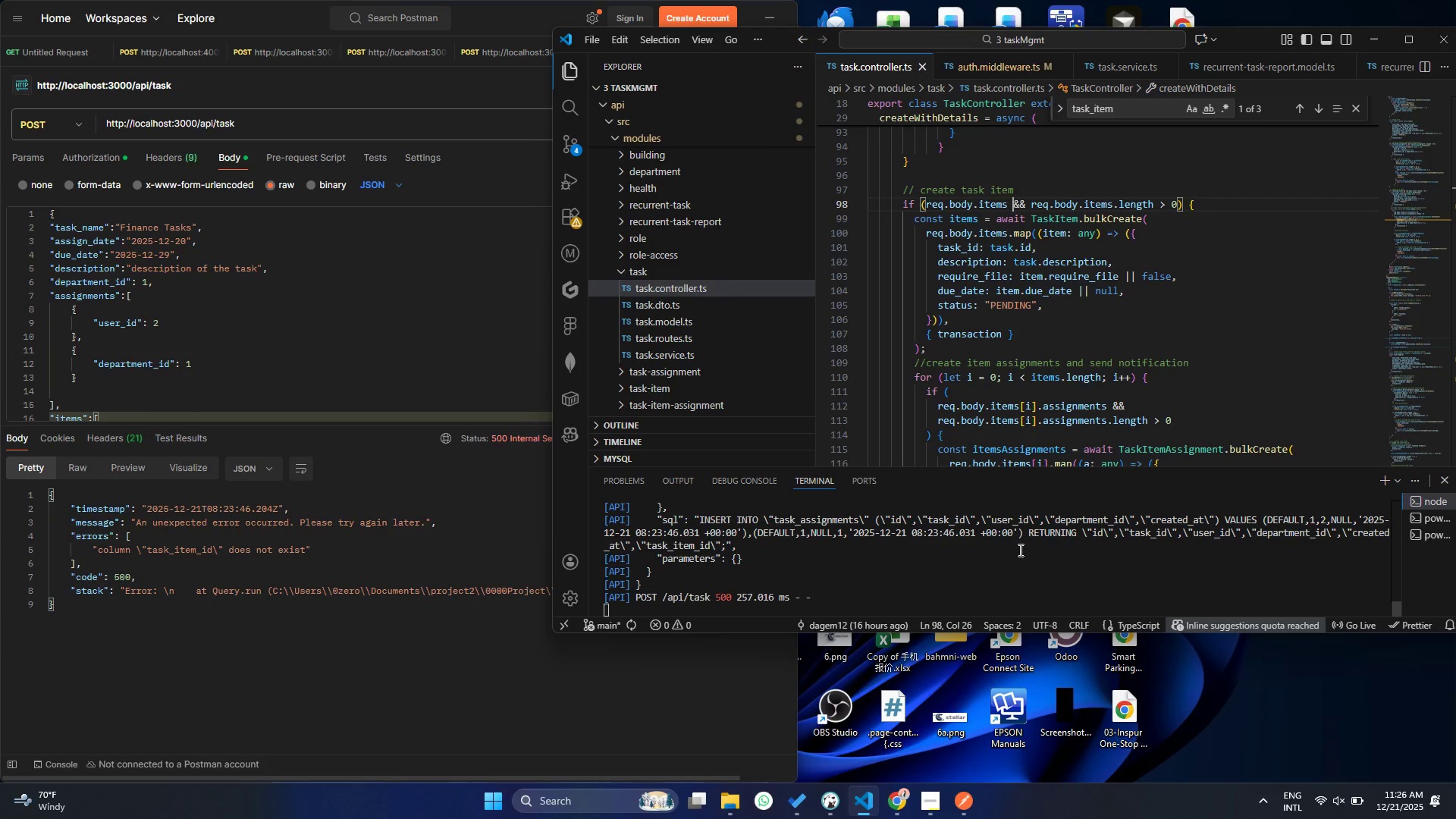 
scroll: coordinate [1019, 550], scroll_direction: up, amount: 4.0
 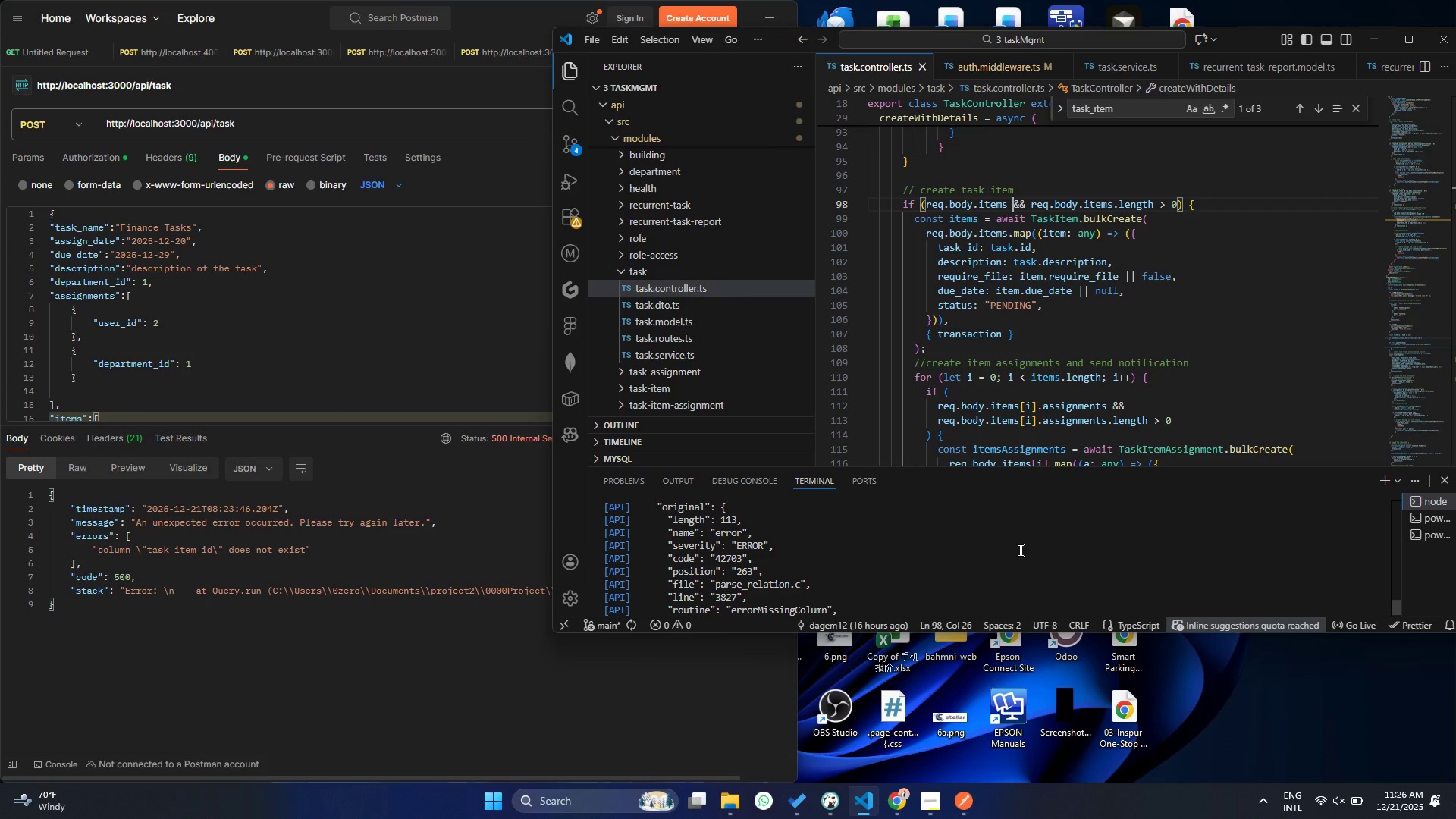 
scroll: coordinate [1019, 550], scroll_direction: down, amount: 2.0
 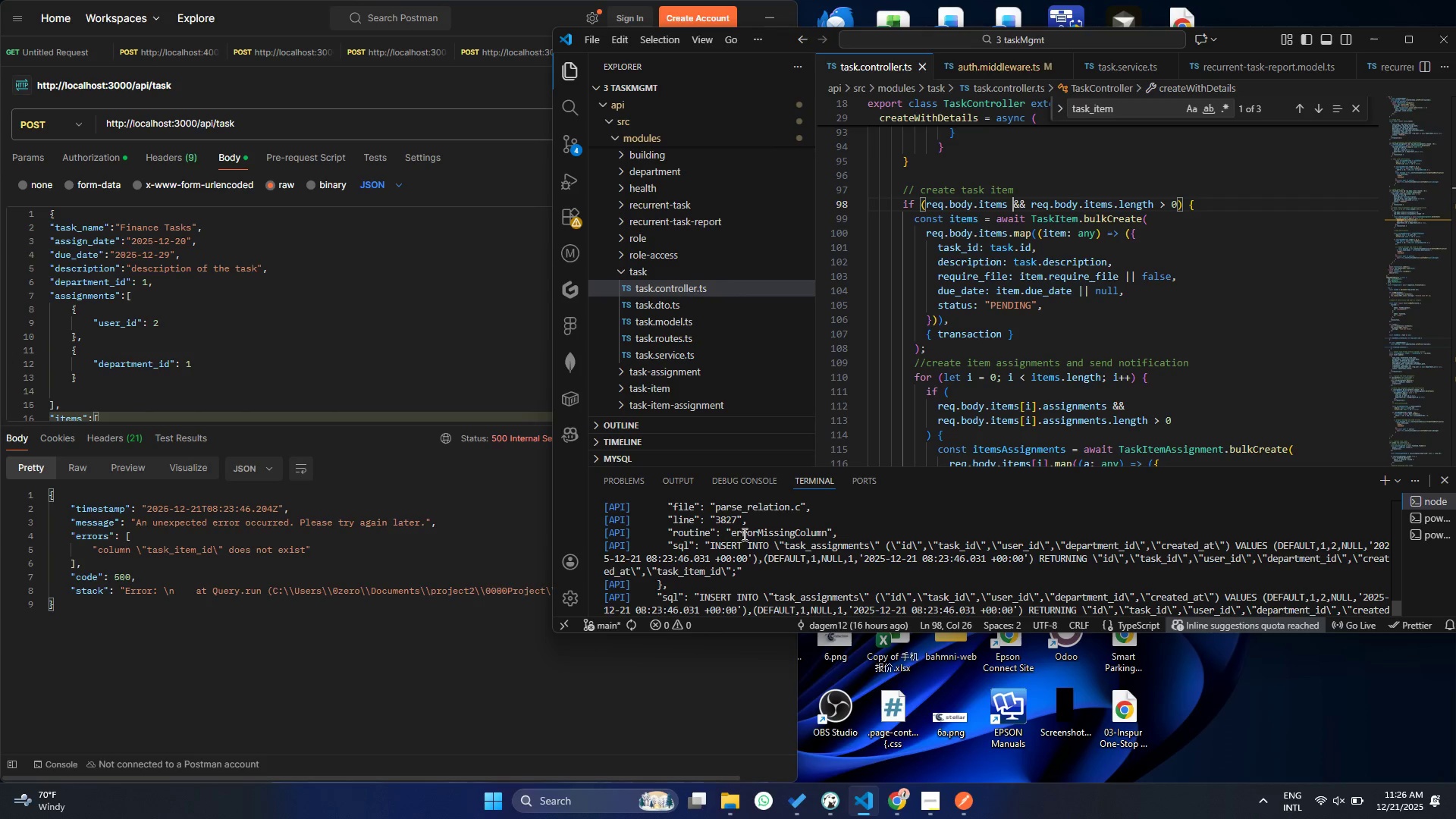 
double_click([744, 533])
 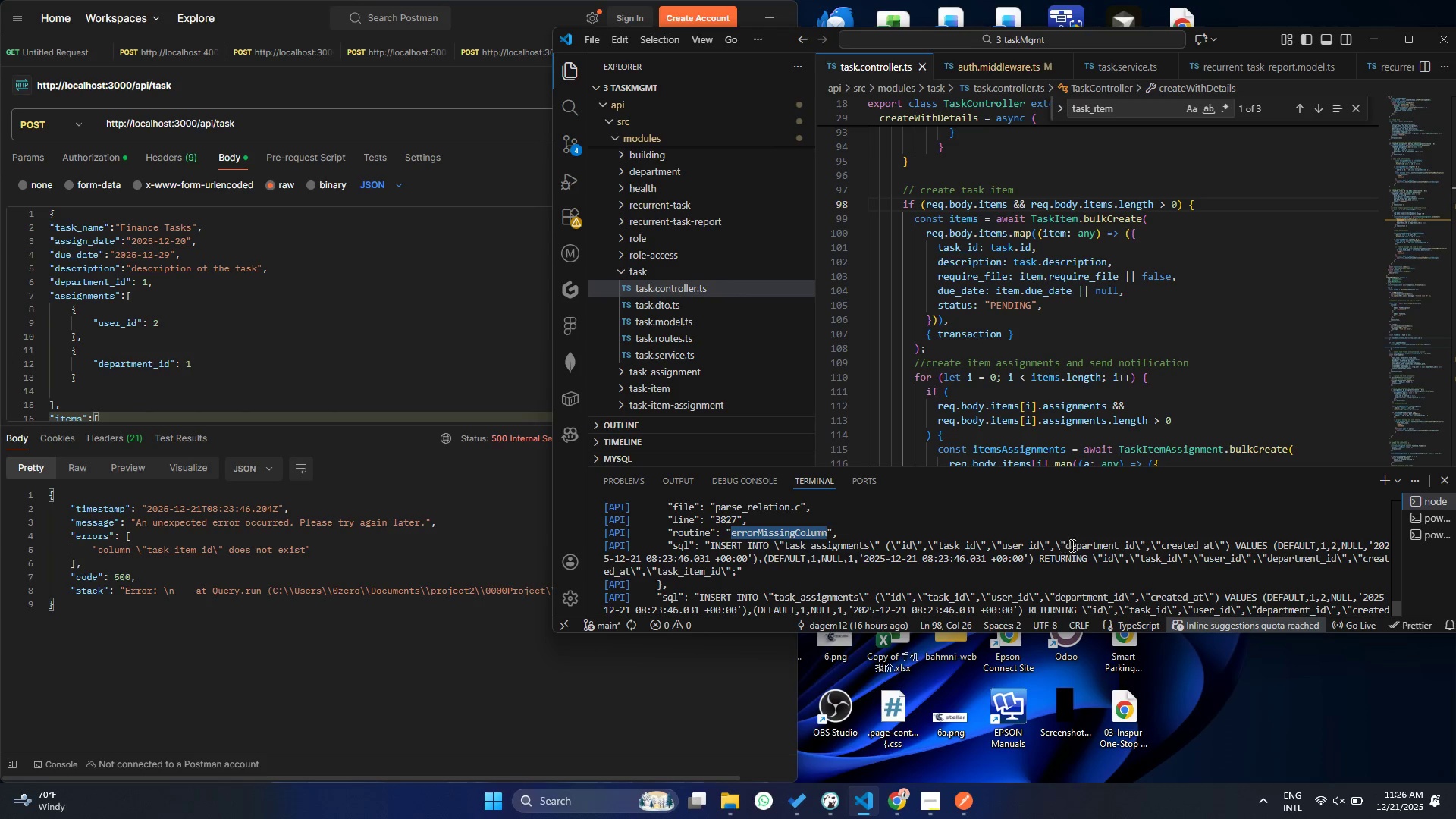 
scroll: coordinate [1001, 281], scroll_direction: up, amount: 31.0
 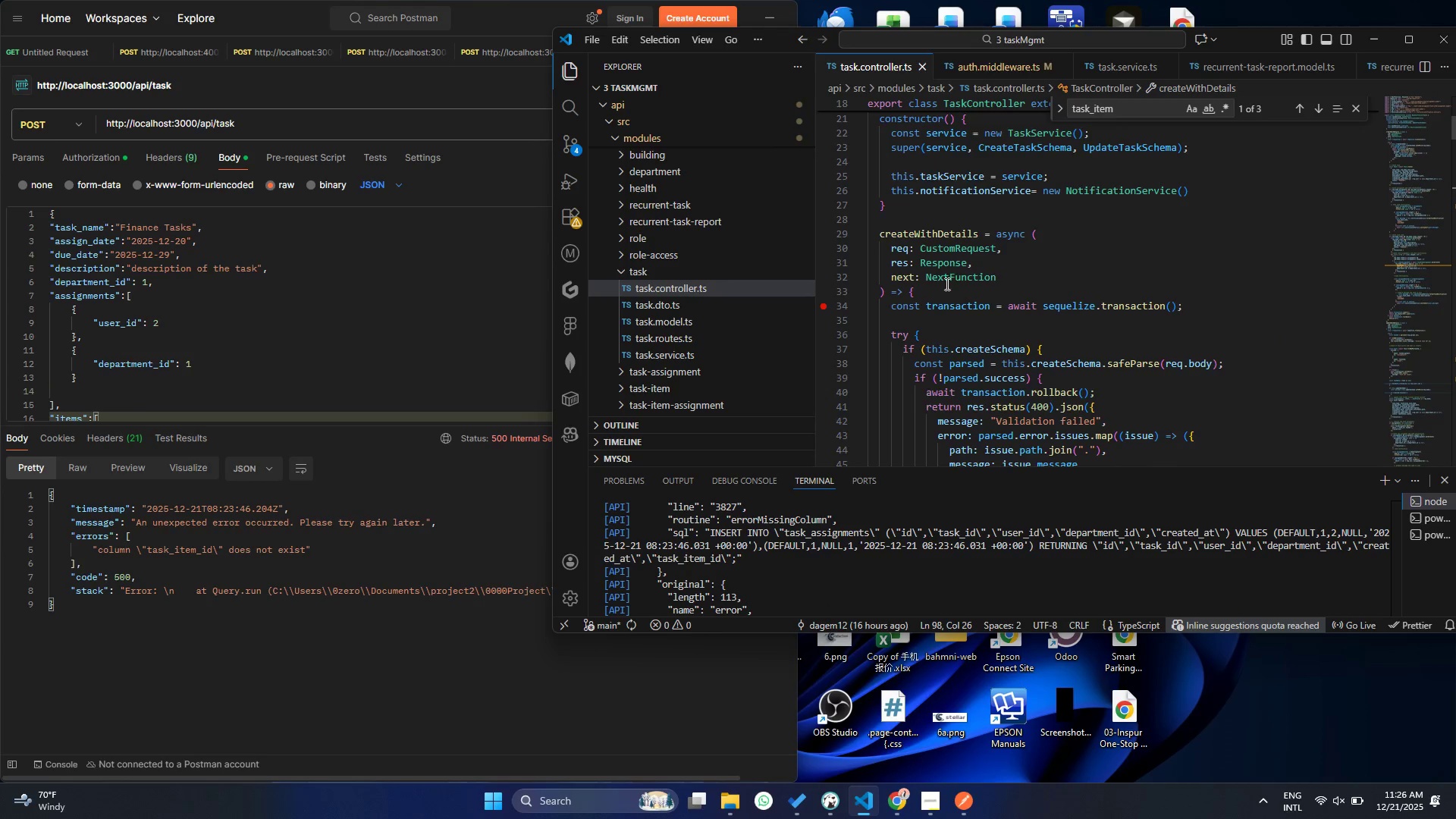 
scroll: coordinate [999, 262], scroll_direction: down, amount: 15.0
 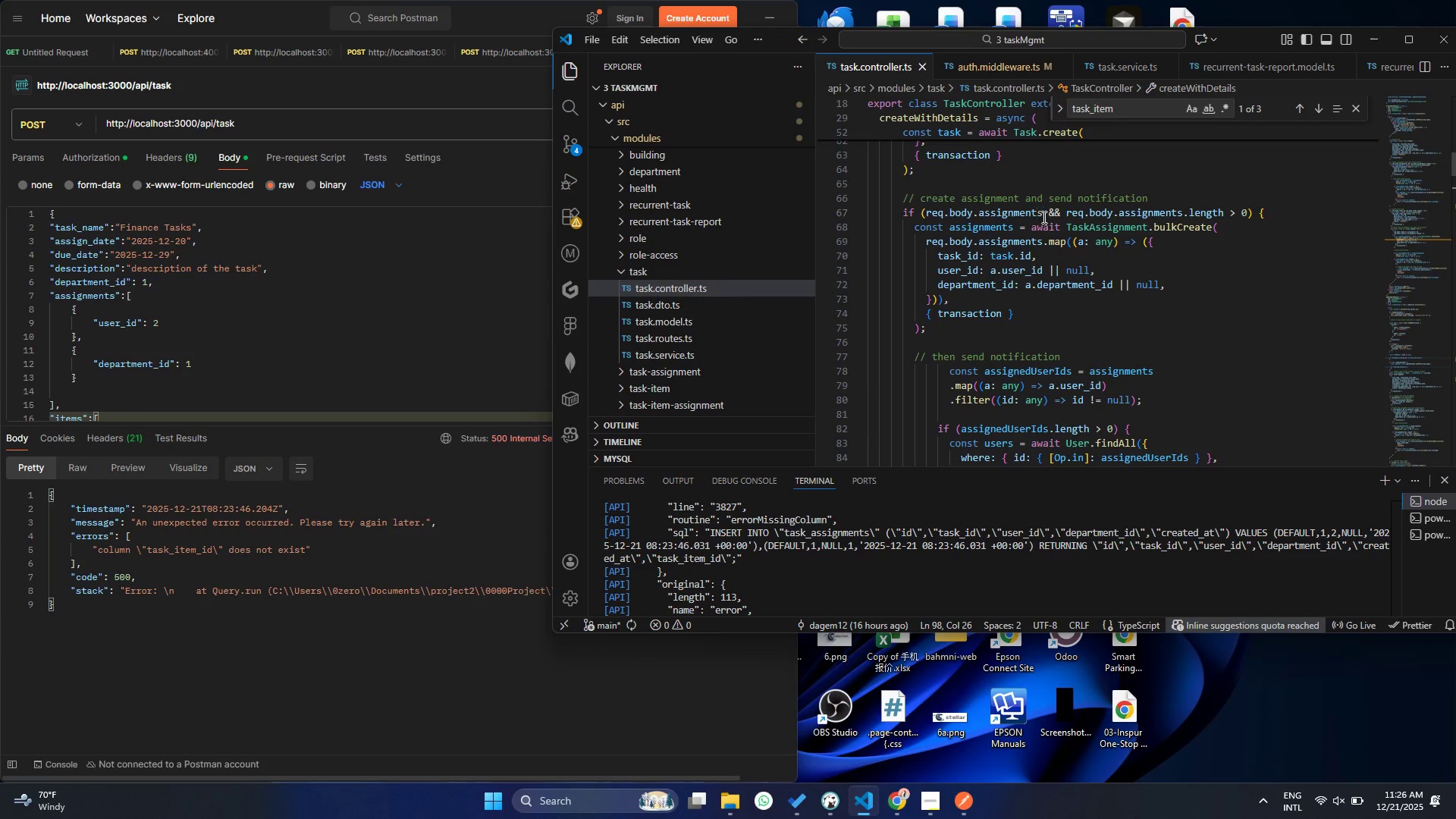 
double_click([952, 231])
 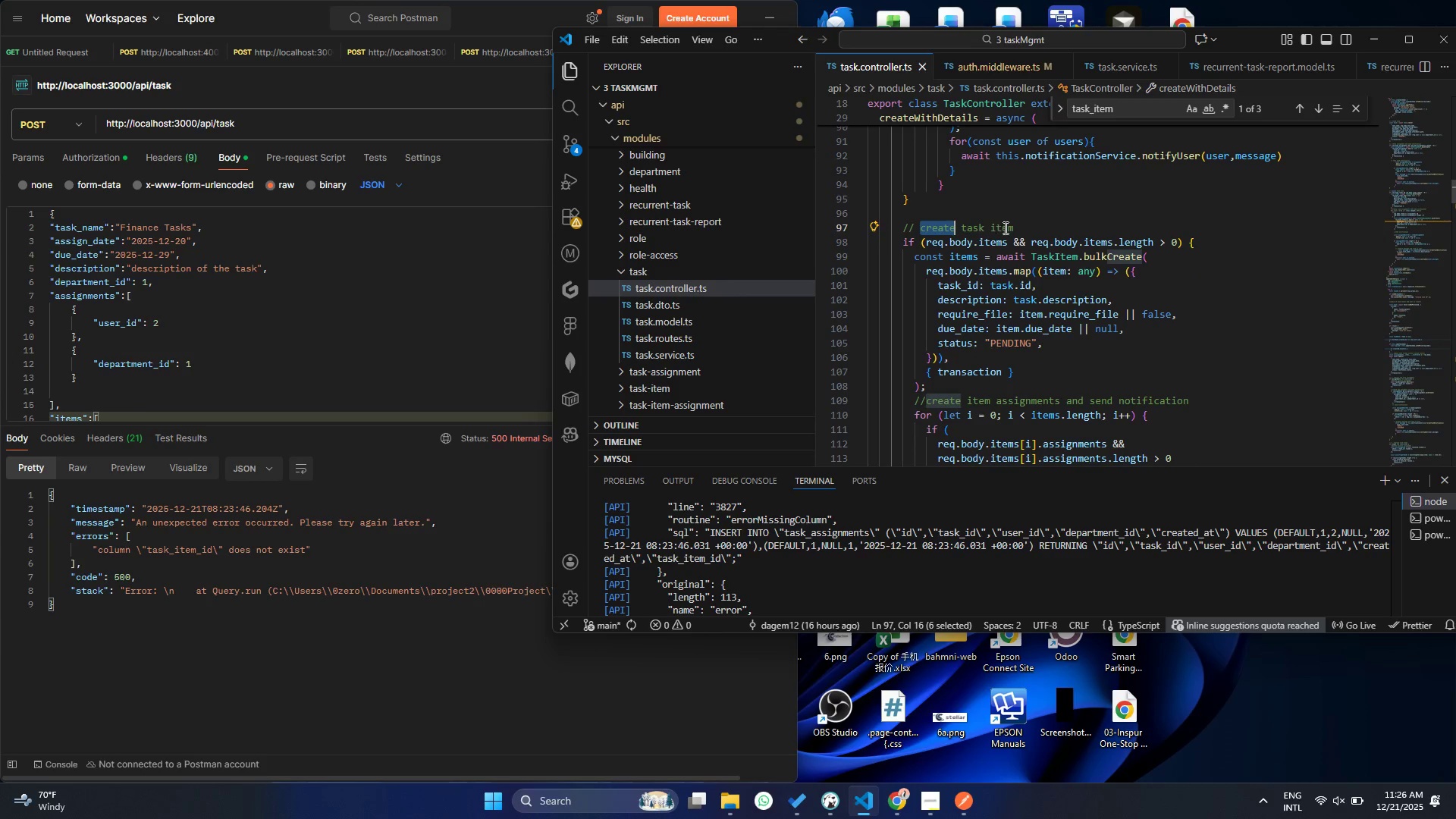 
scroll: coordinate [1038, 234], scroll_direction: down, amount: 11.0
 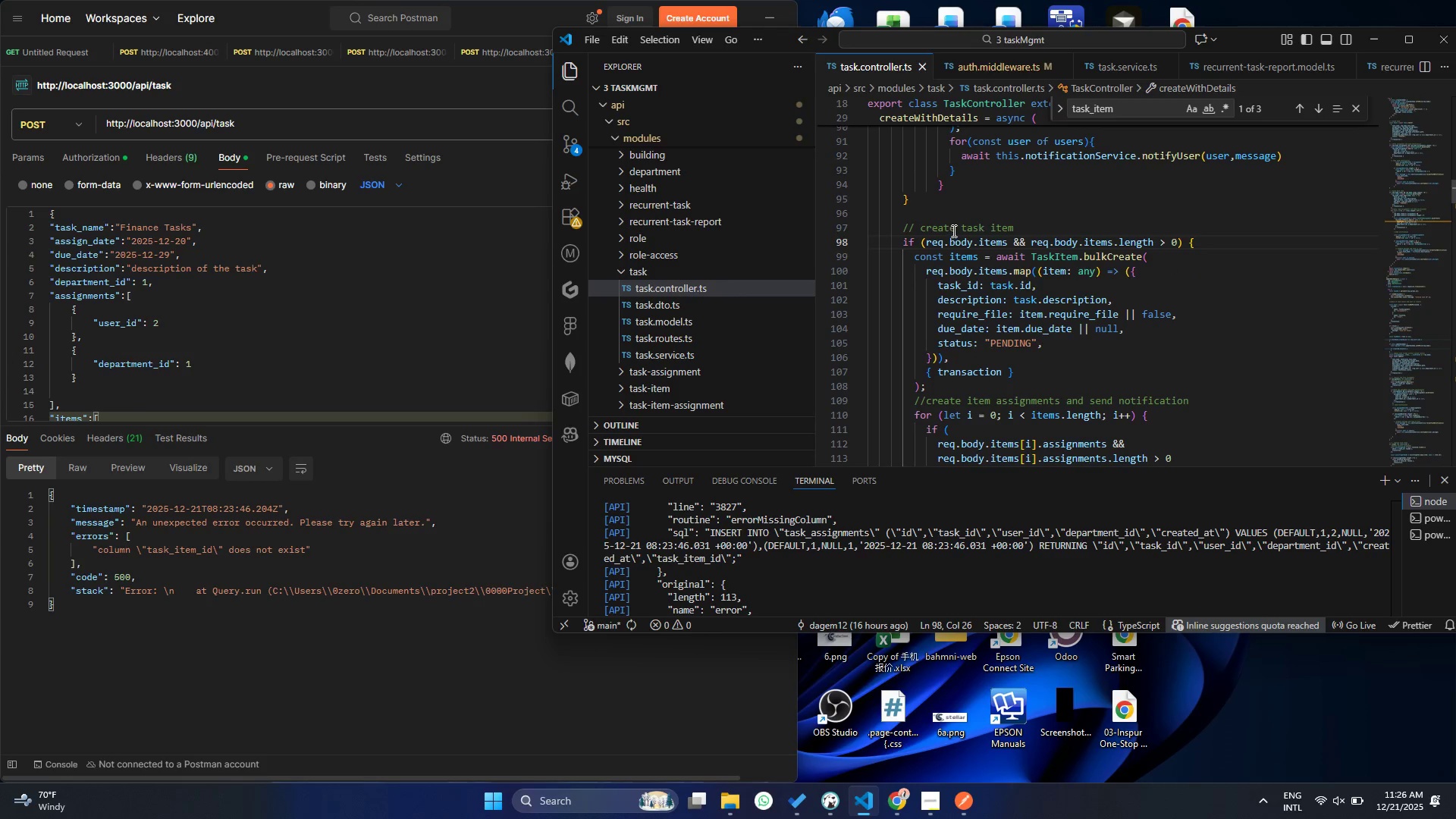 
triple_click([1005, 228])
 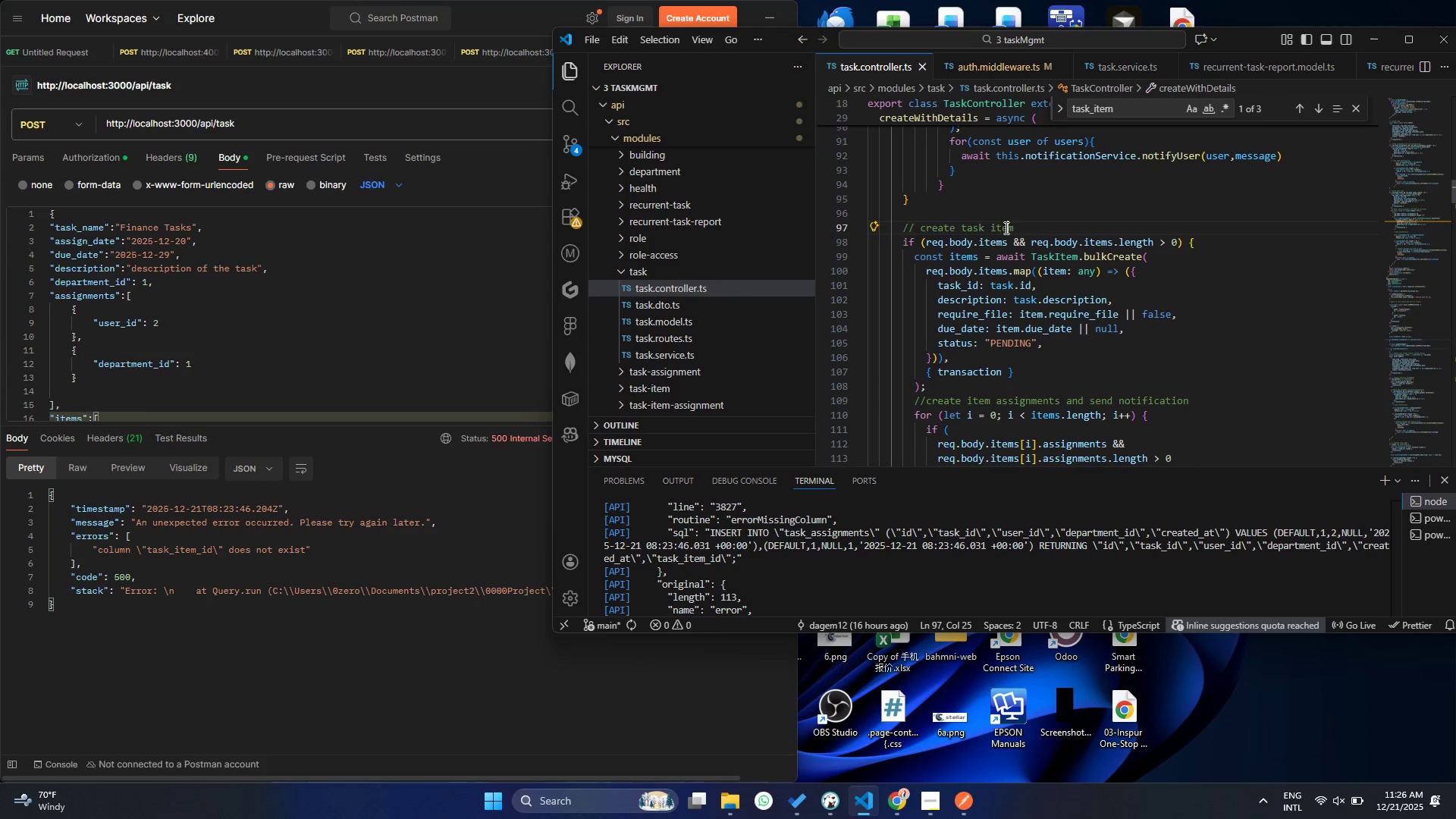 
triple_click([1005, 228])
 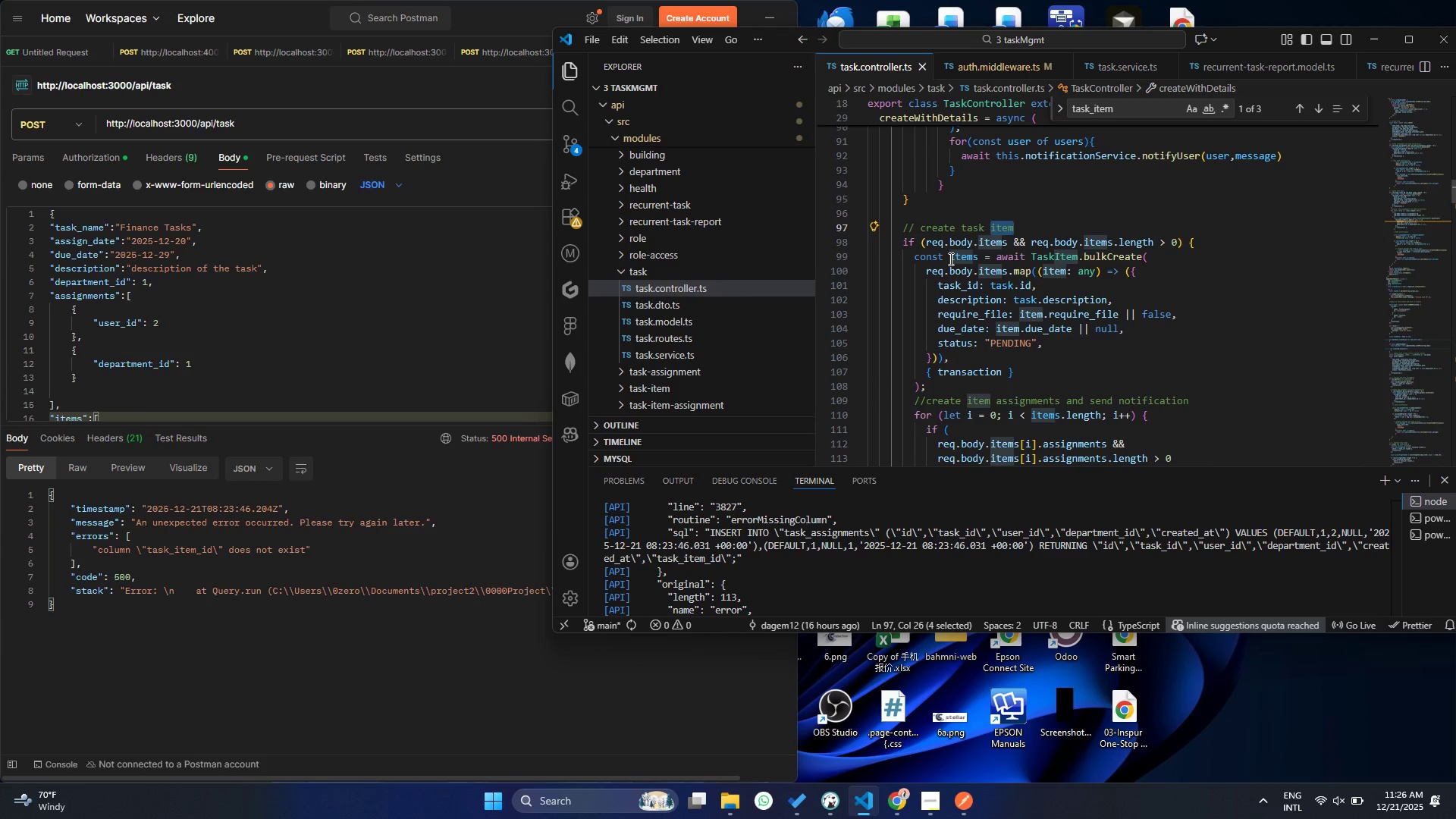 
double_click([949, 259])
 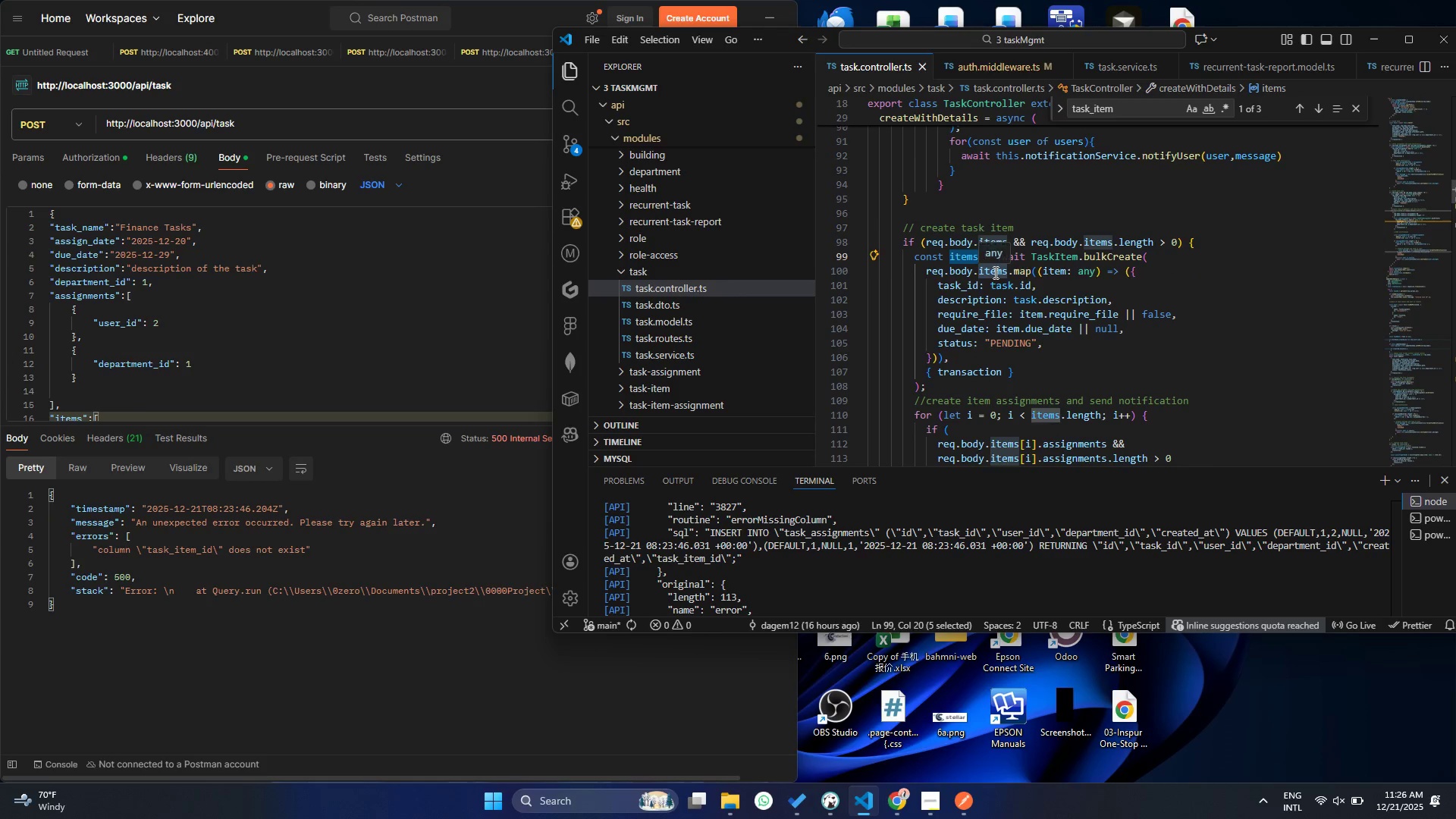 
double_click([994, 272])
 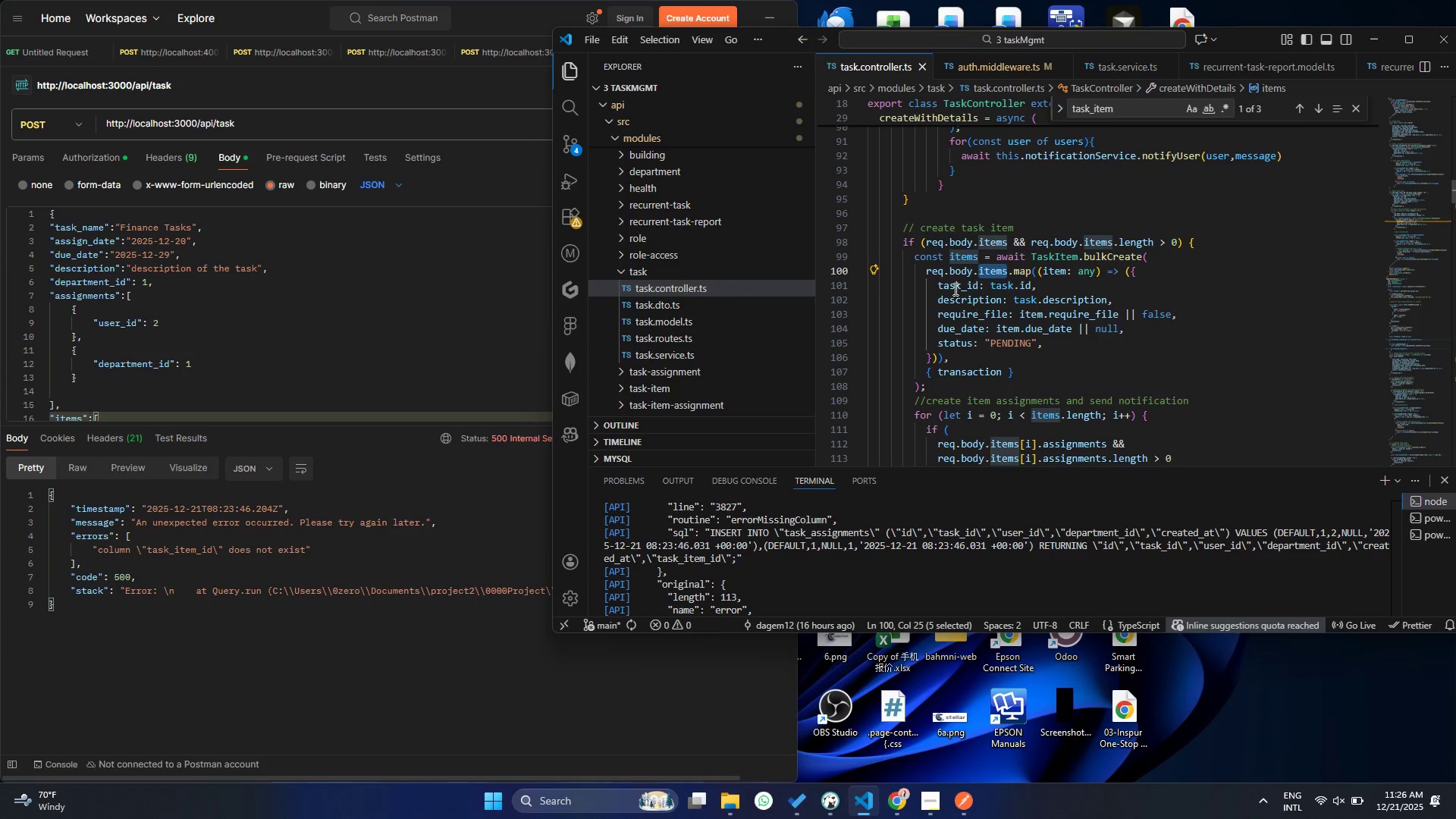 
left_click([949, 284])
 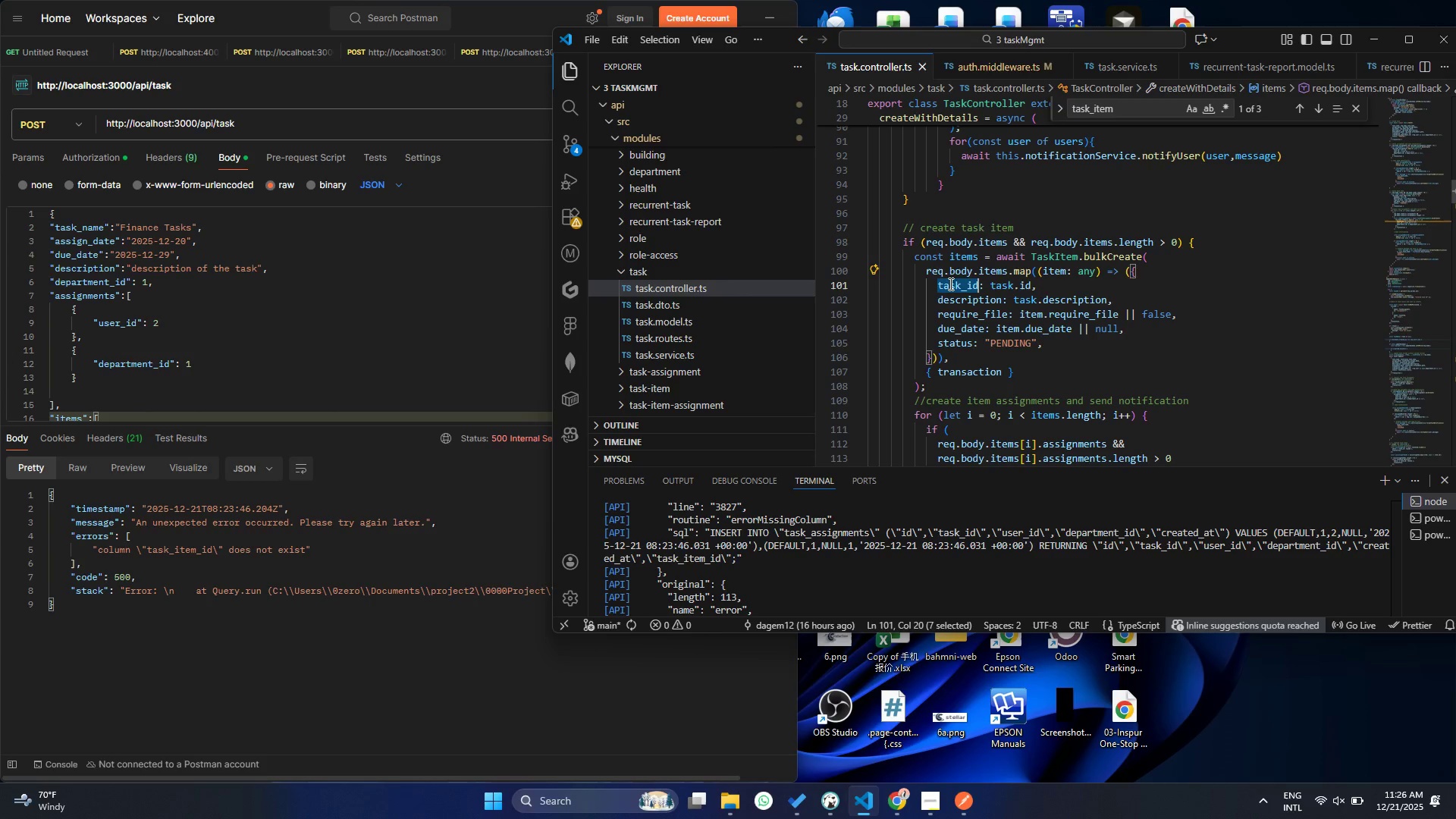 
double_click([949, 284])
 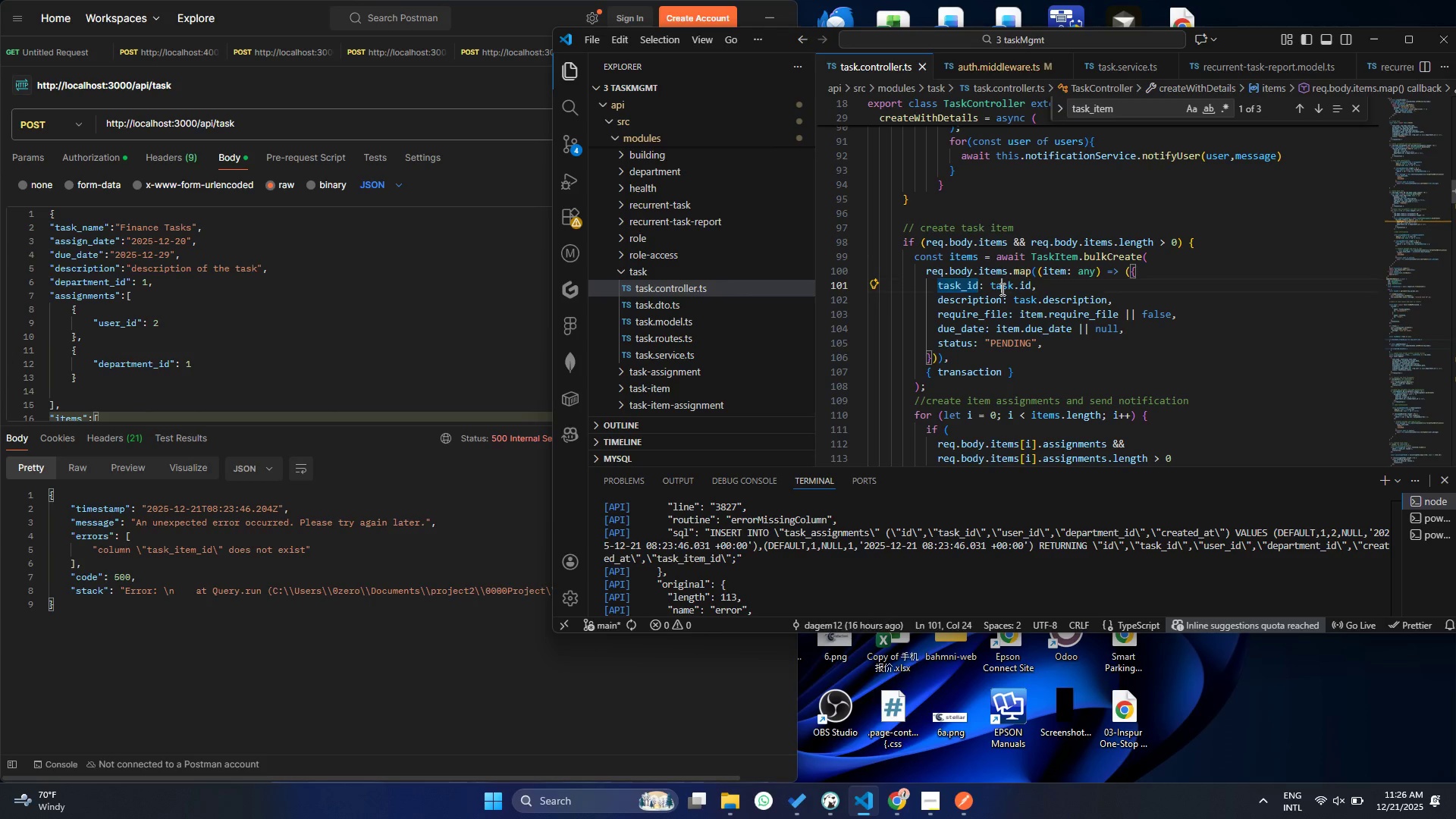 
double_click([1001, 289])
 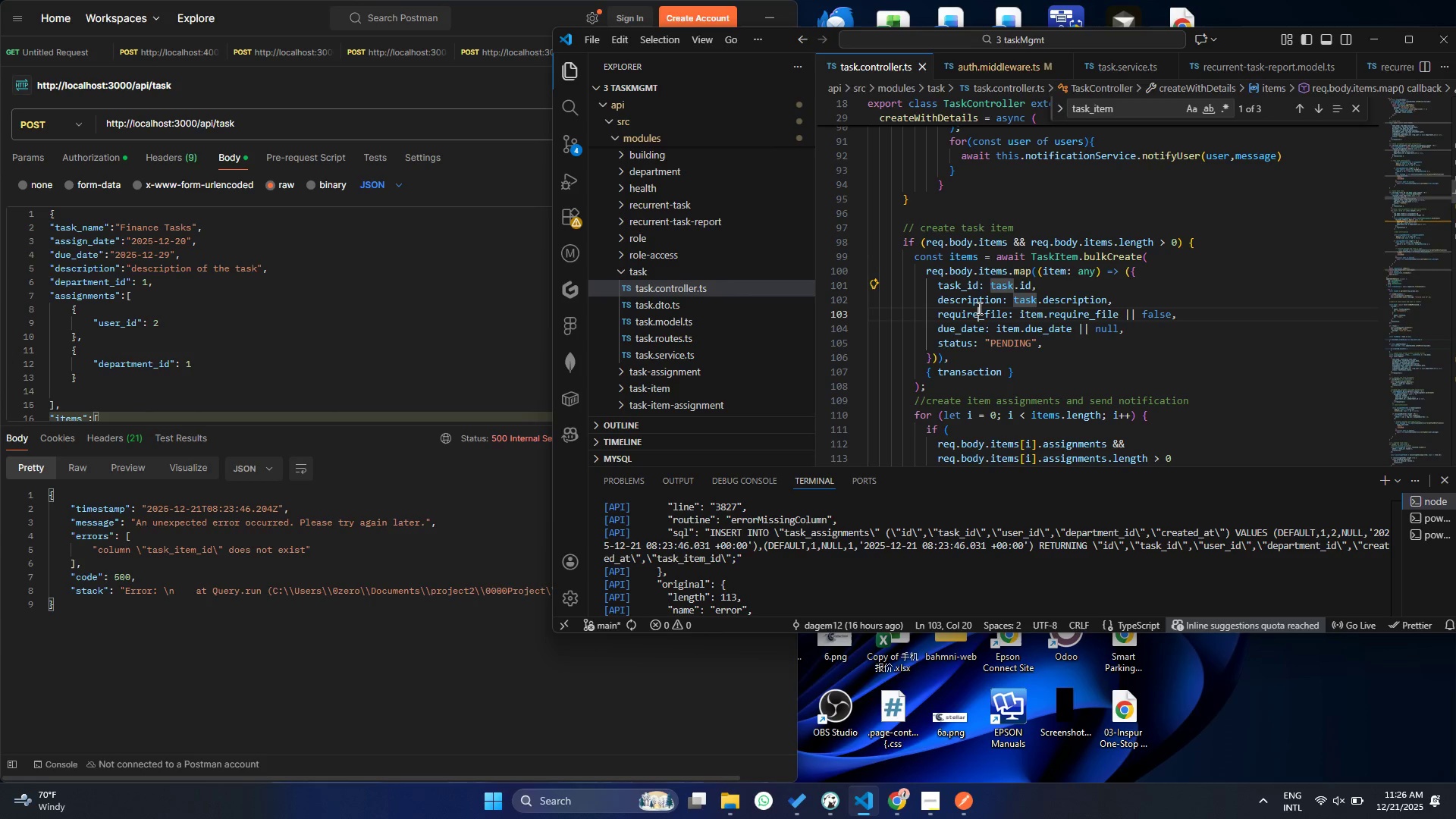 
double_click([978, 308])
 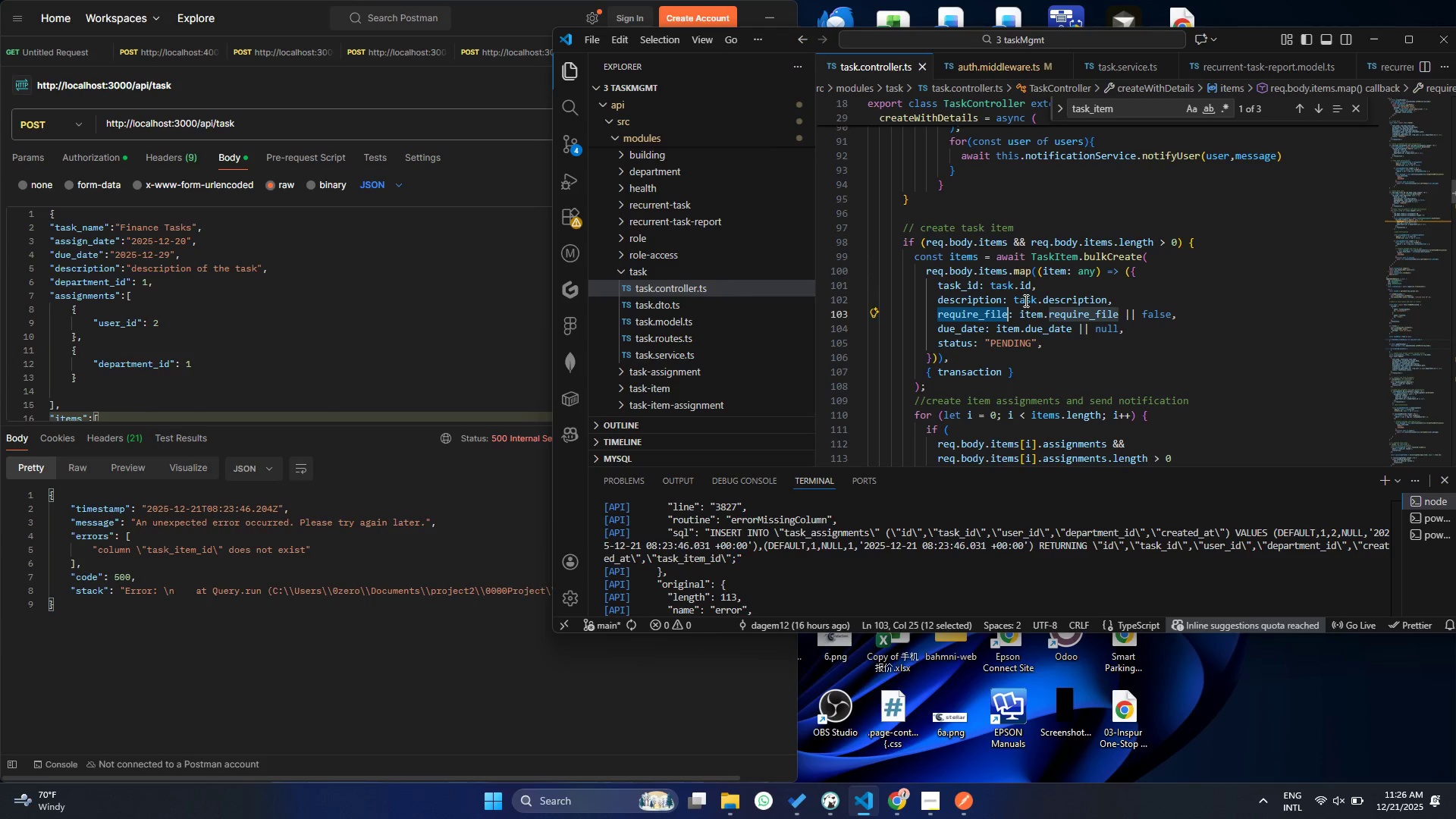 
triple_click([1025, 300])
 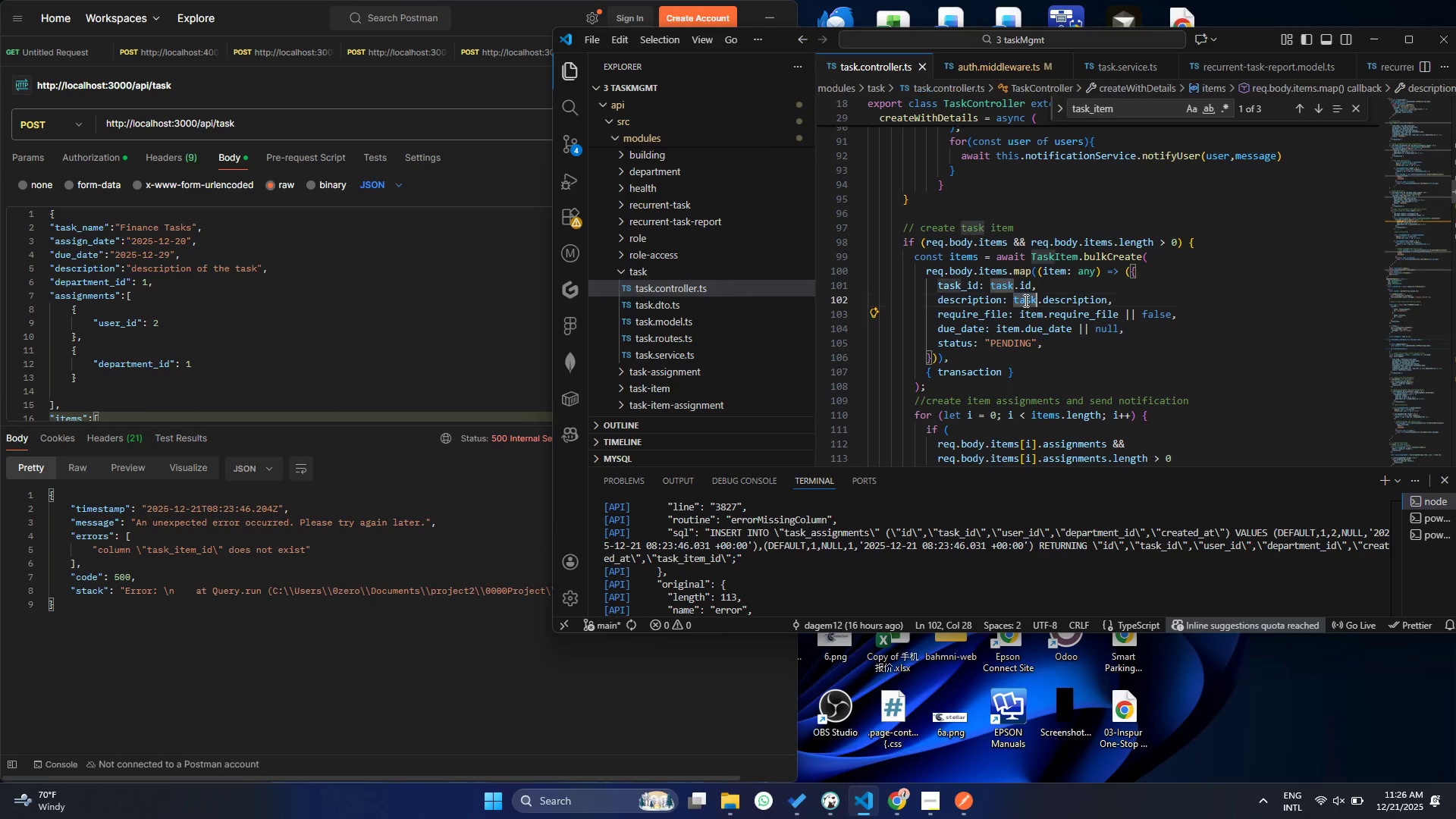 
triple_click([1025, 300])
 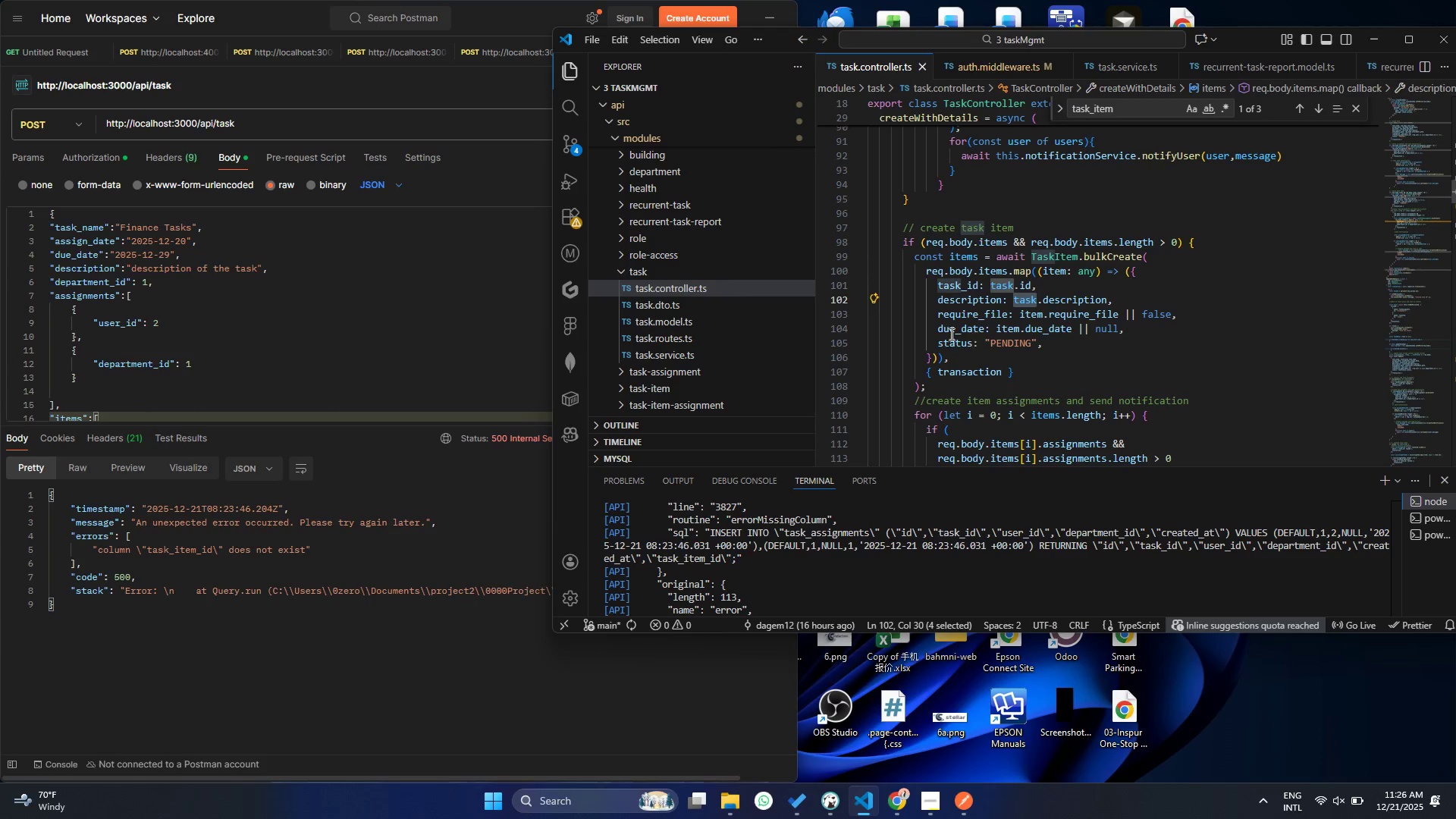 
double_click([949, 334])
 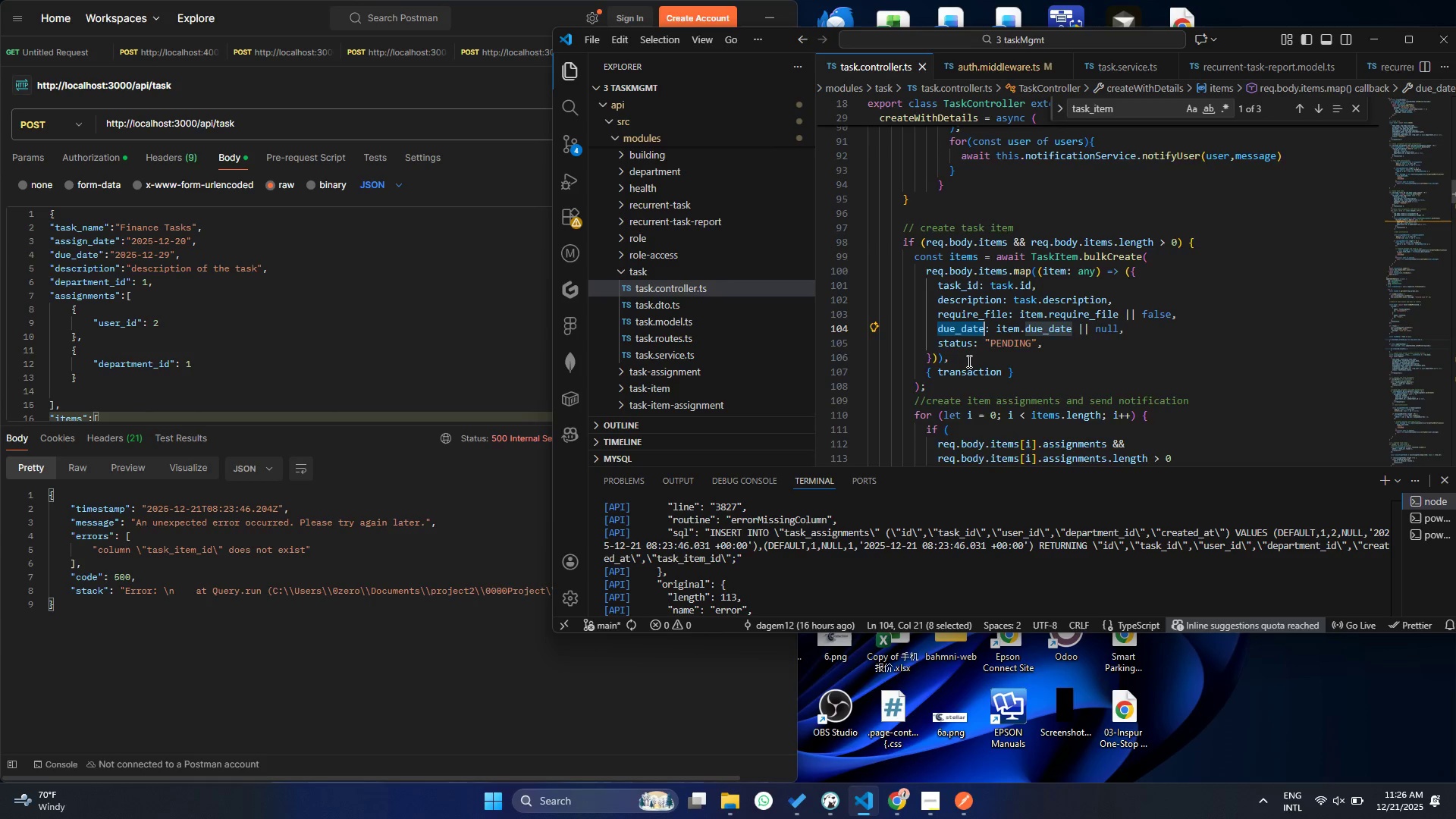 
scroll: coordinate [968, 361], scroll_direction: down, amount: 4.0
 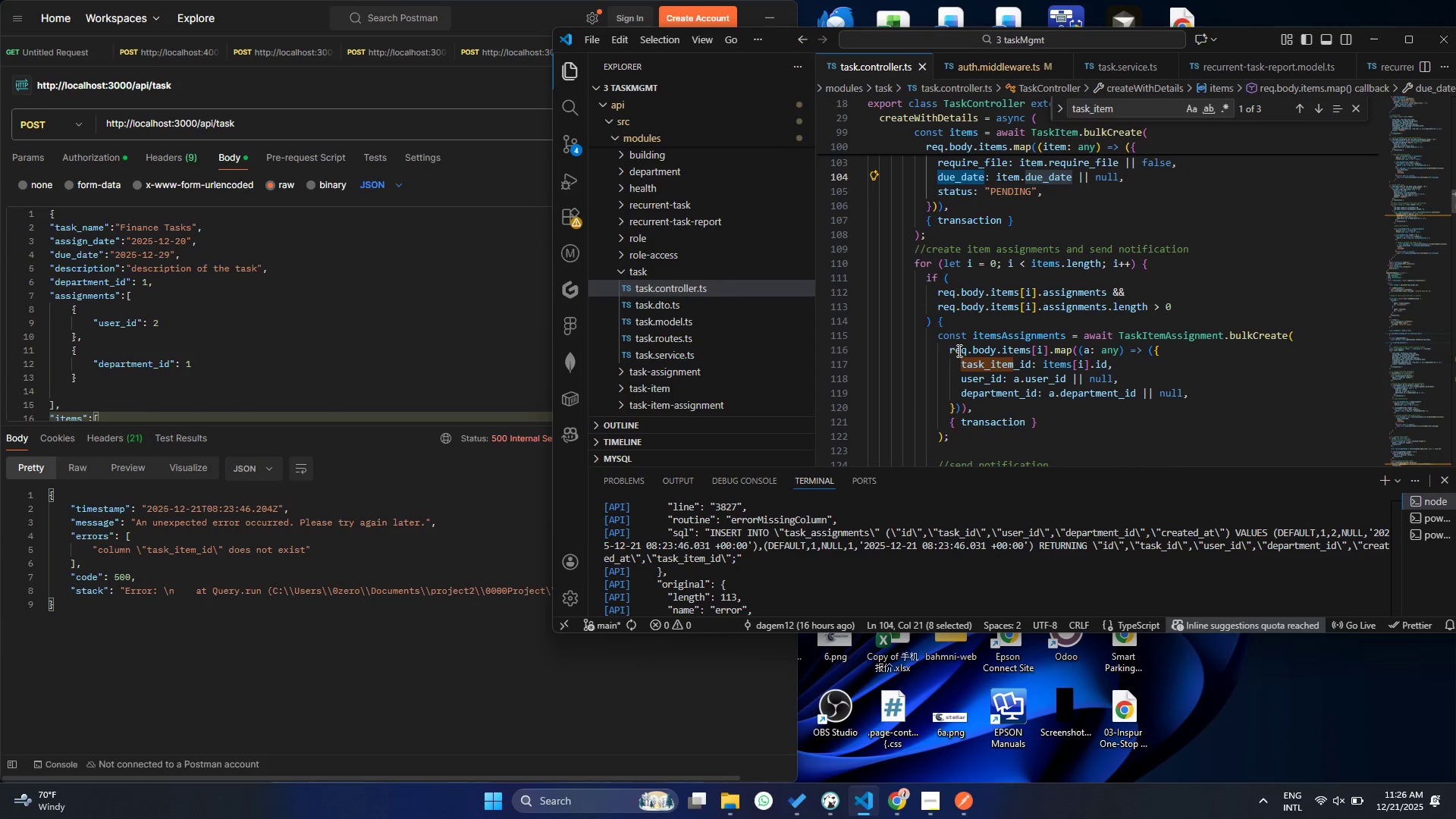 
left_click([963, 347])
 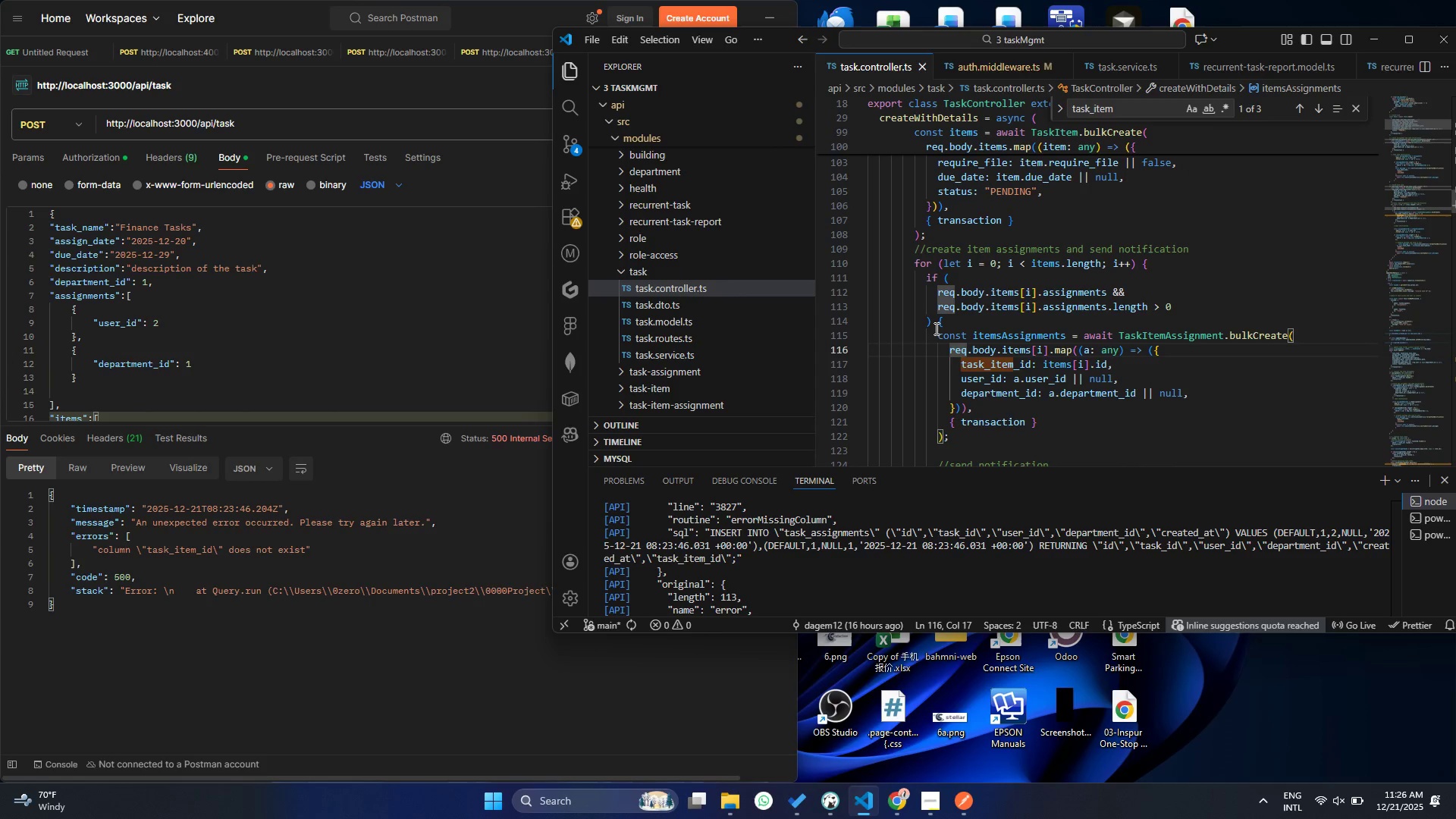 
left_click([934, 328])
 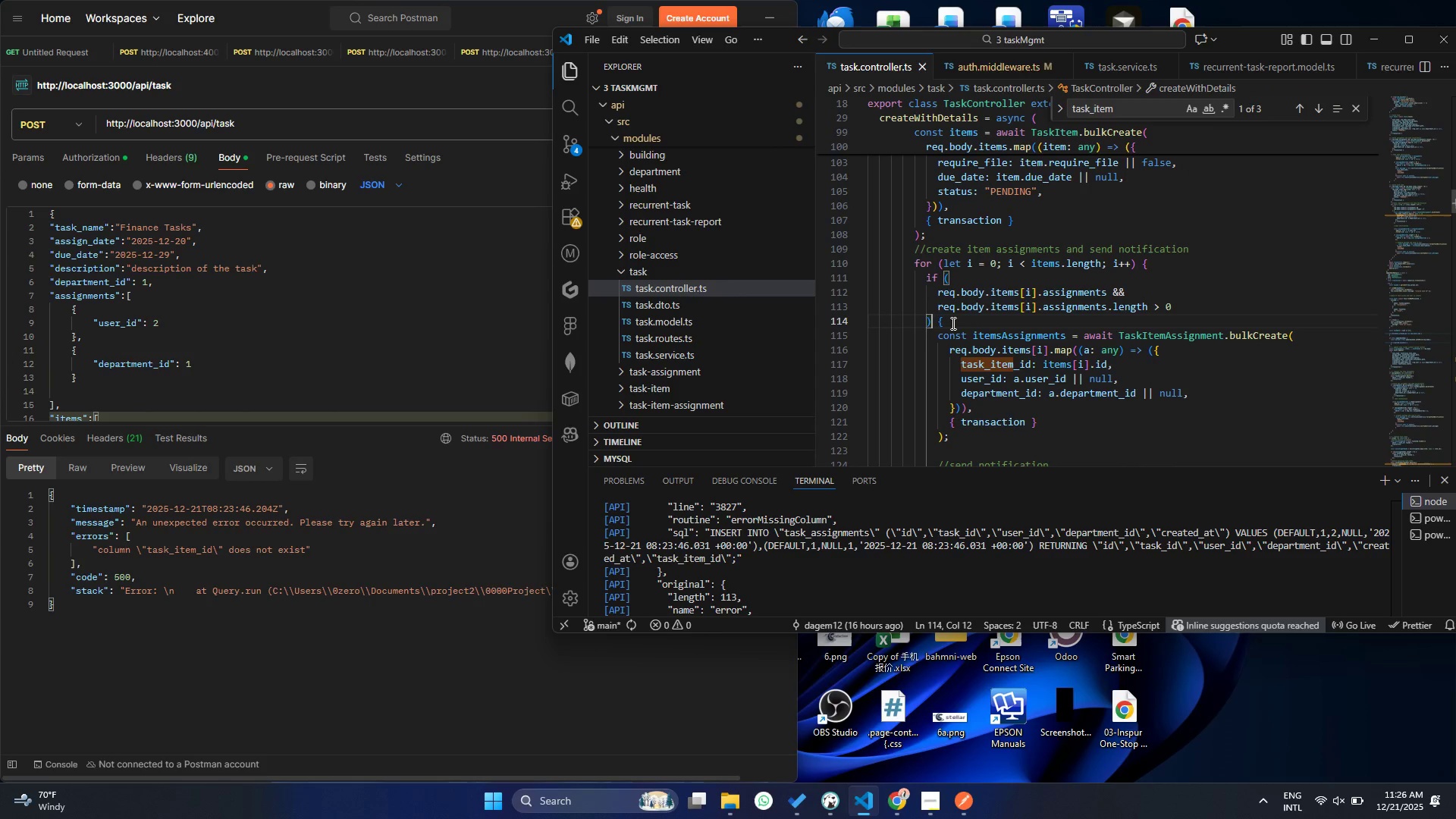 
double_click([952, 323])
 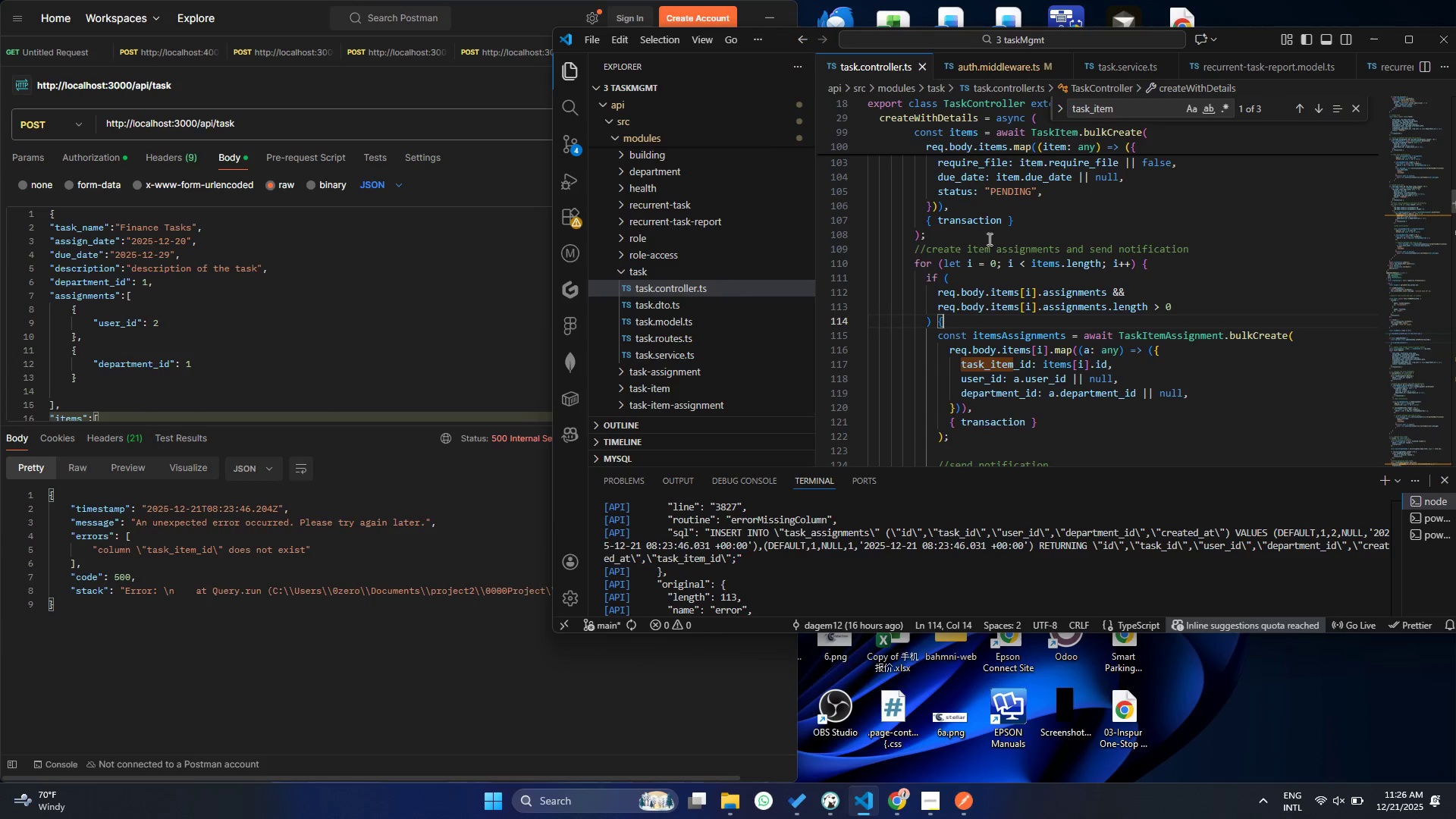 
wait(5.64)
 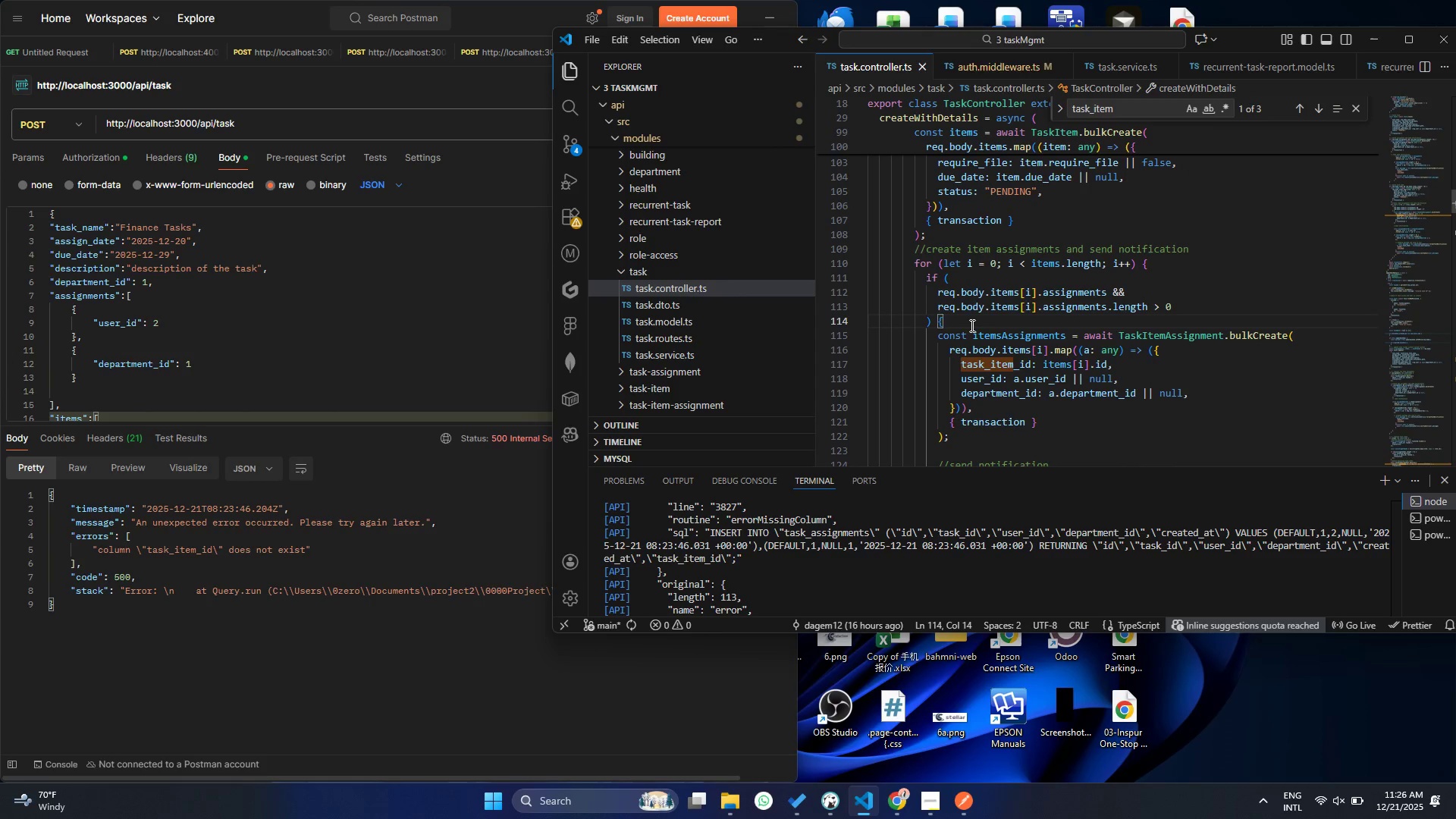 
key(Enter)
 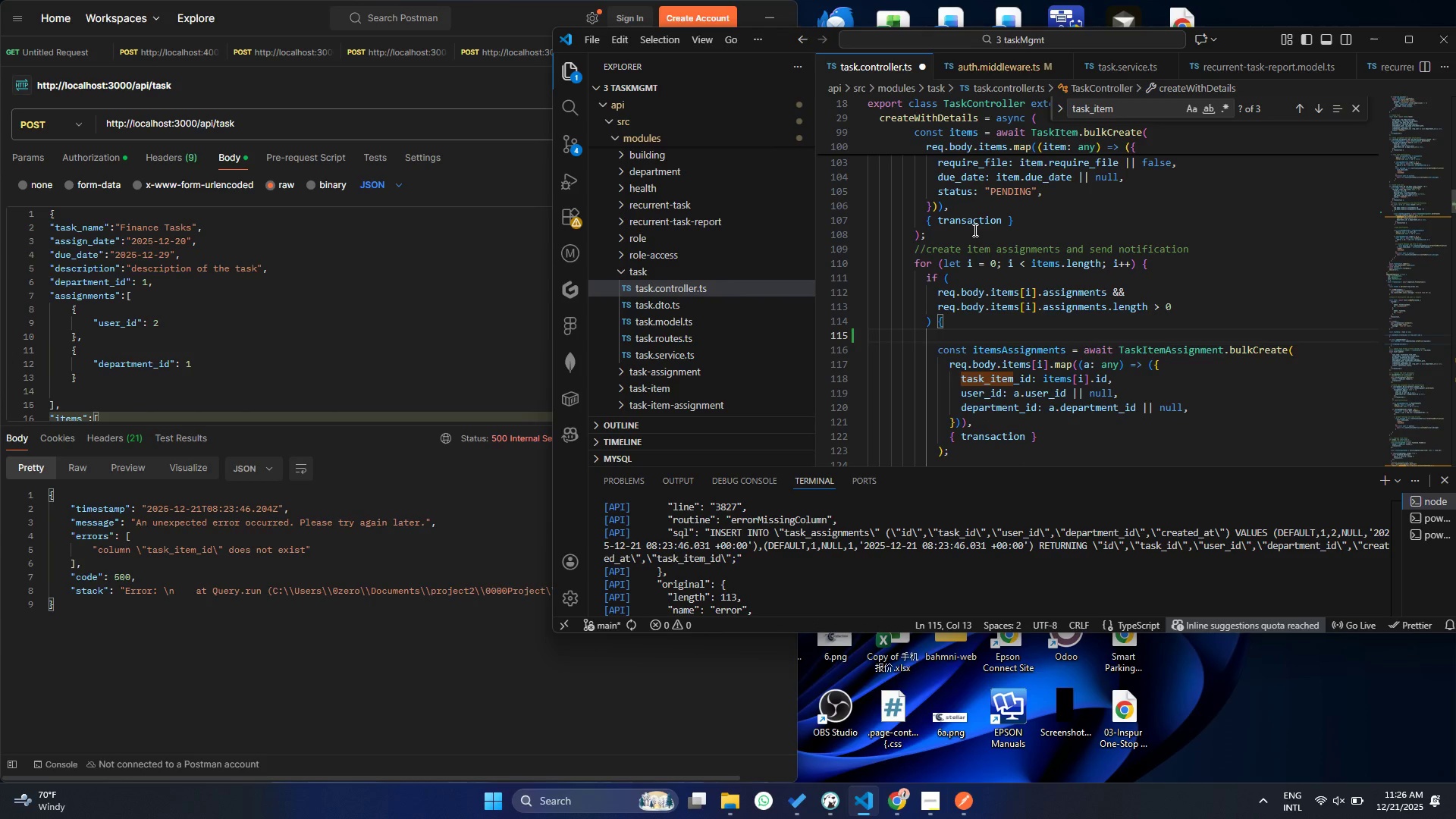 
type(logg)
 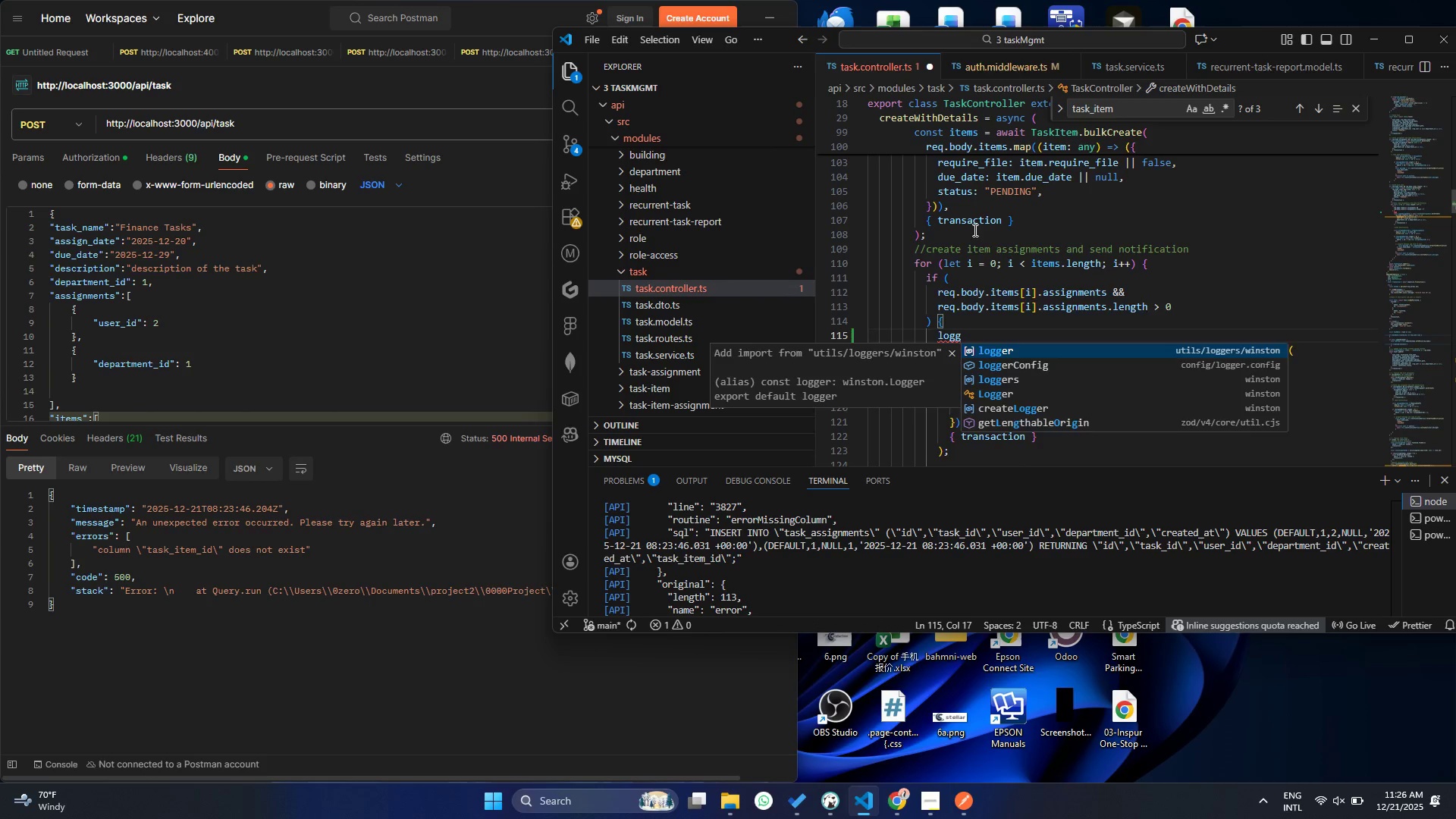 
key(Enter)
 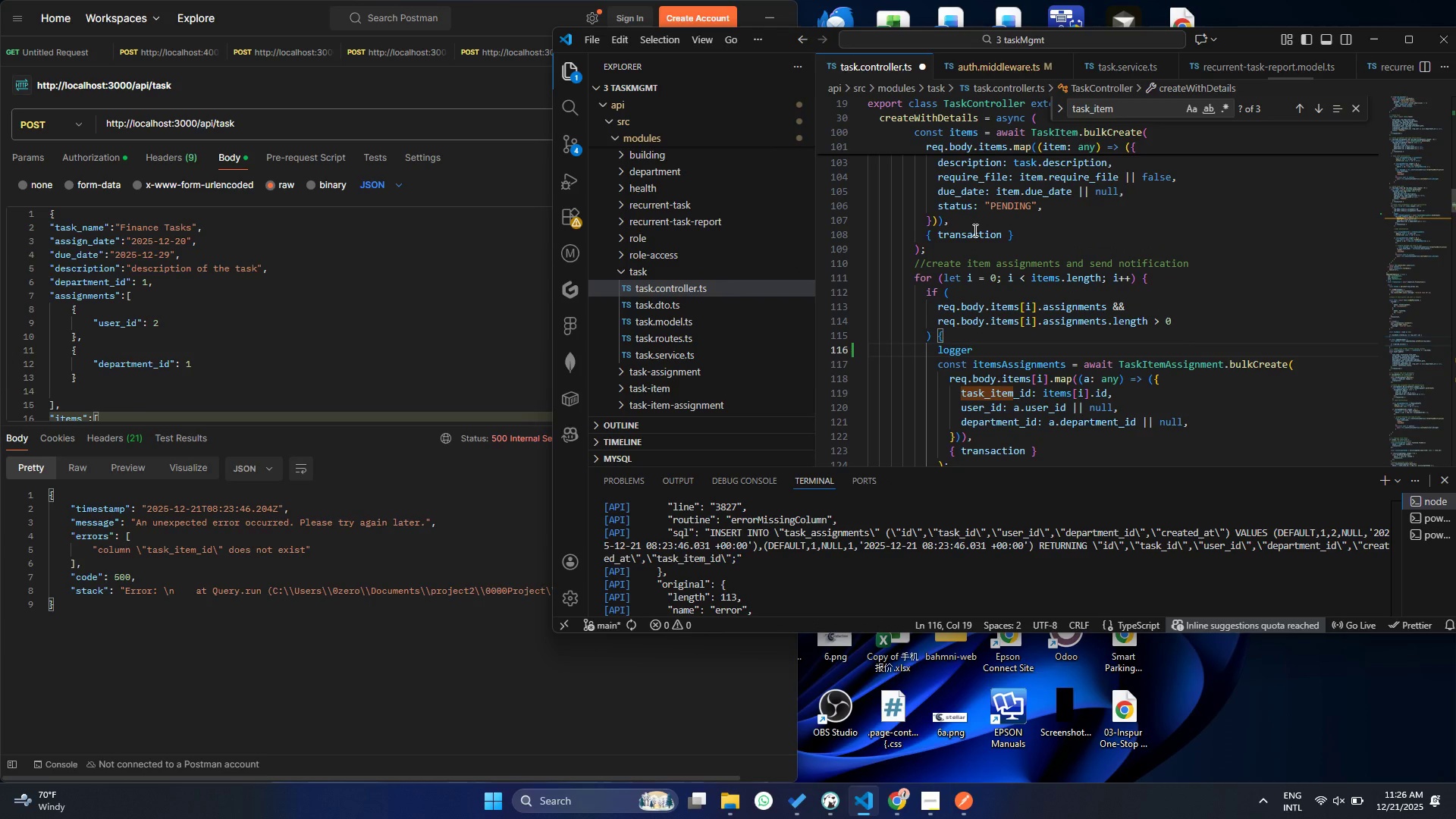 
type(.in)
 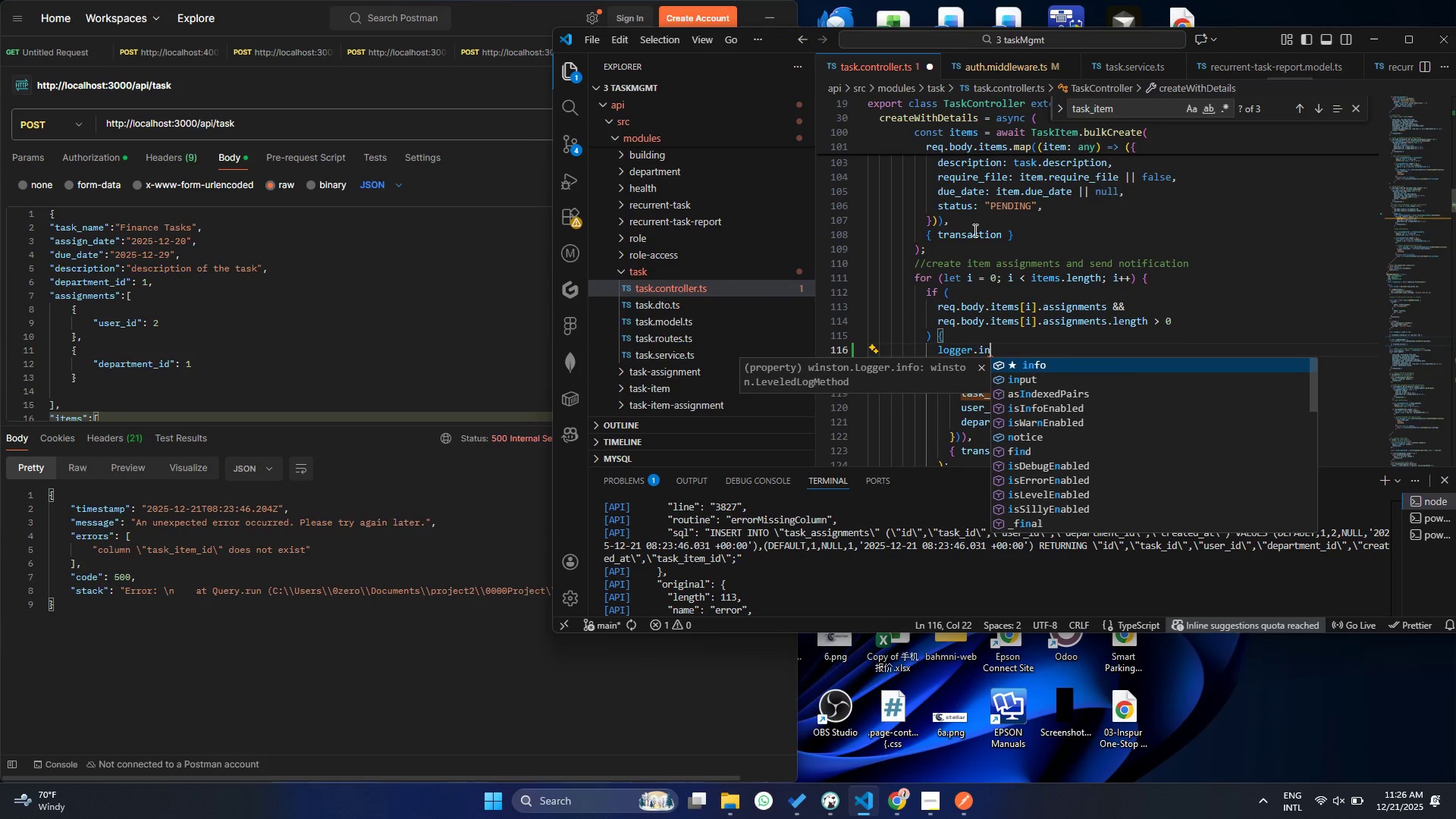 
key(Enter)
 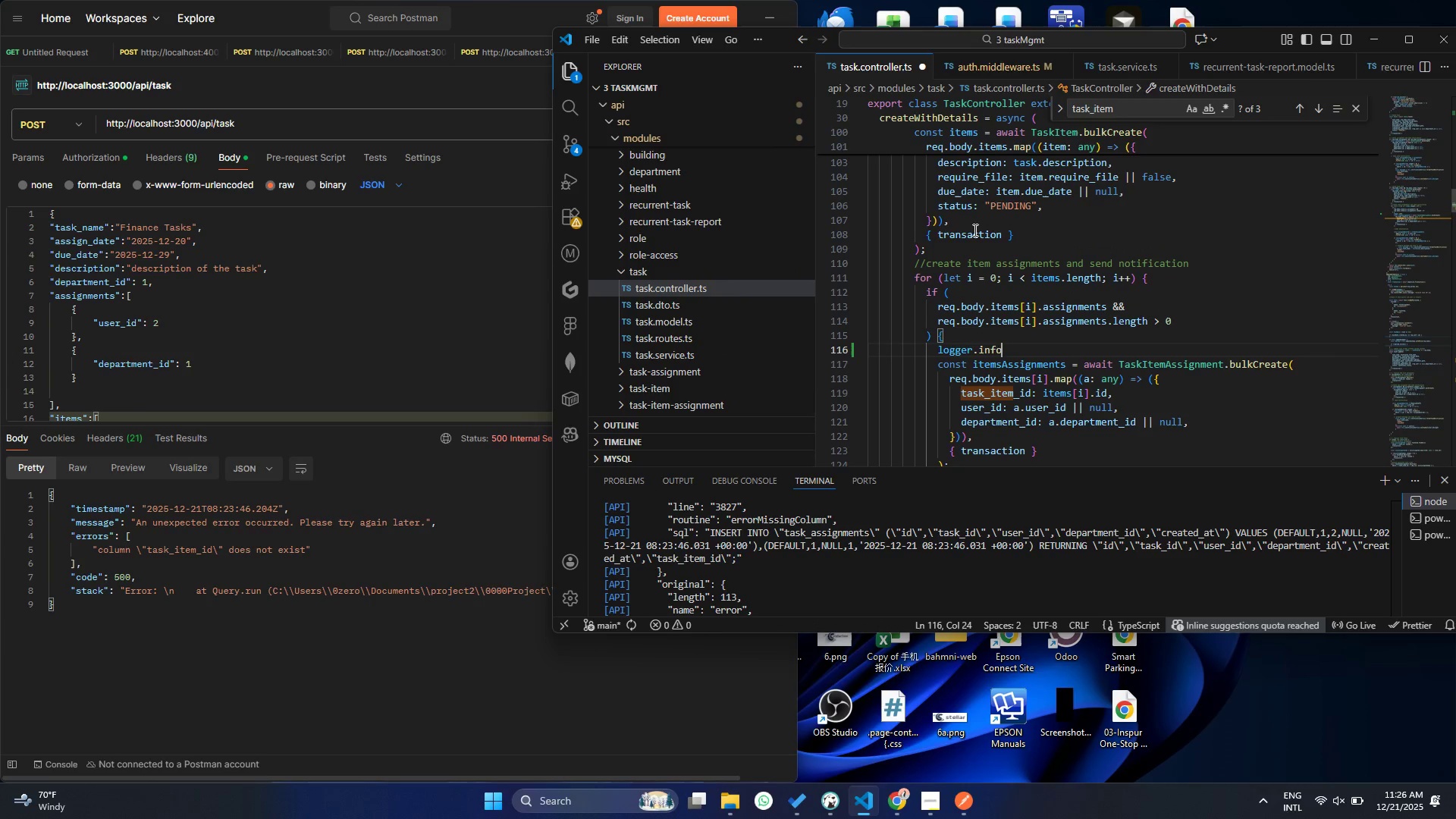 
key(Shift+9)
 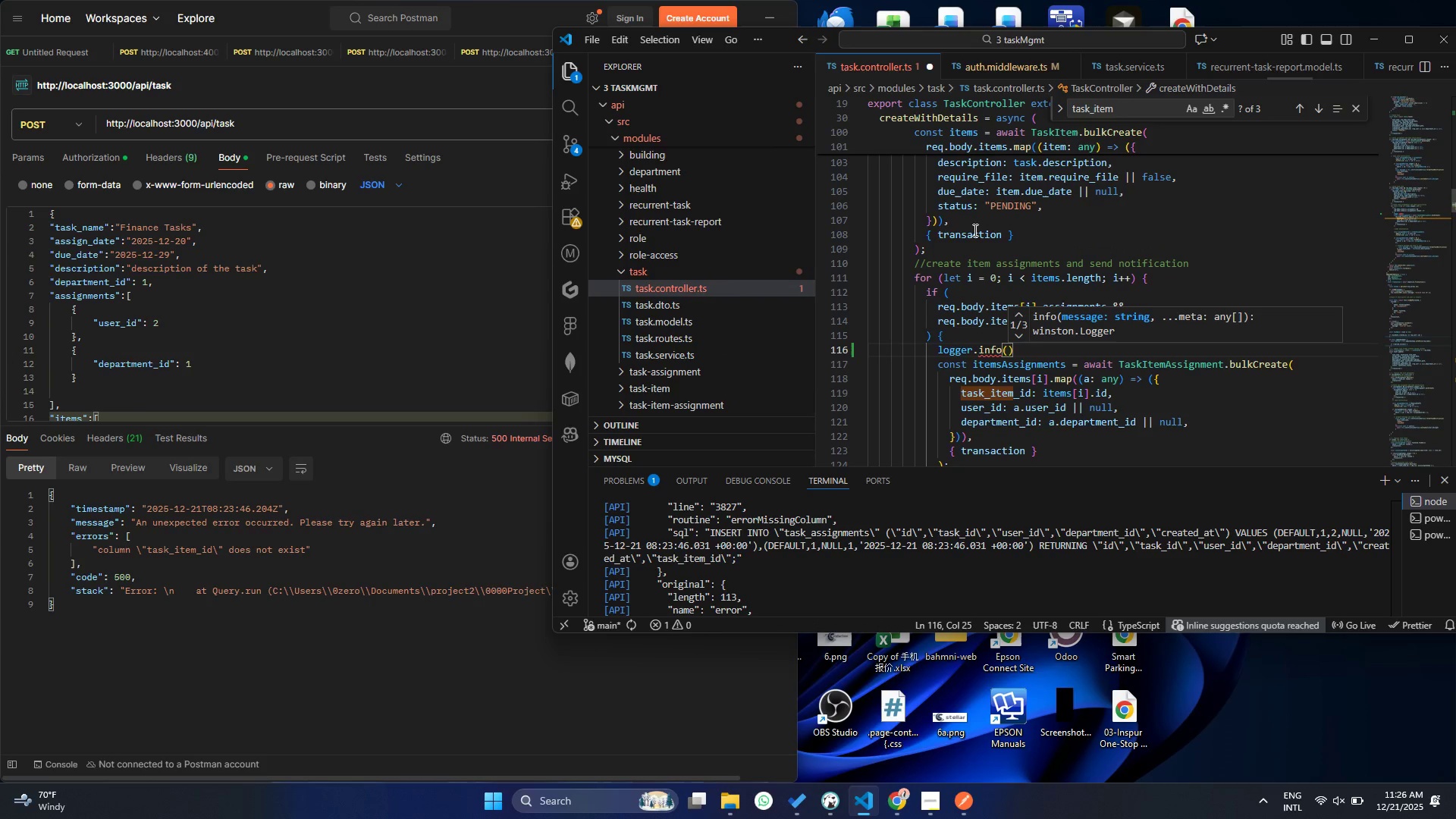 
key(Shift+Quote)
 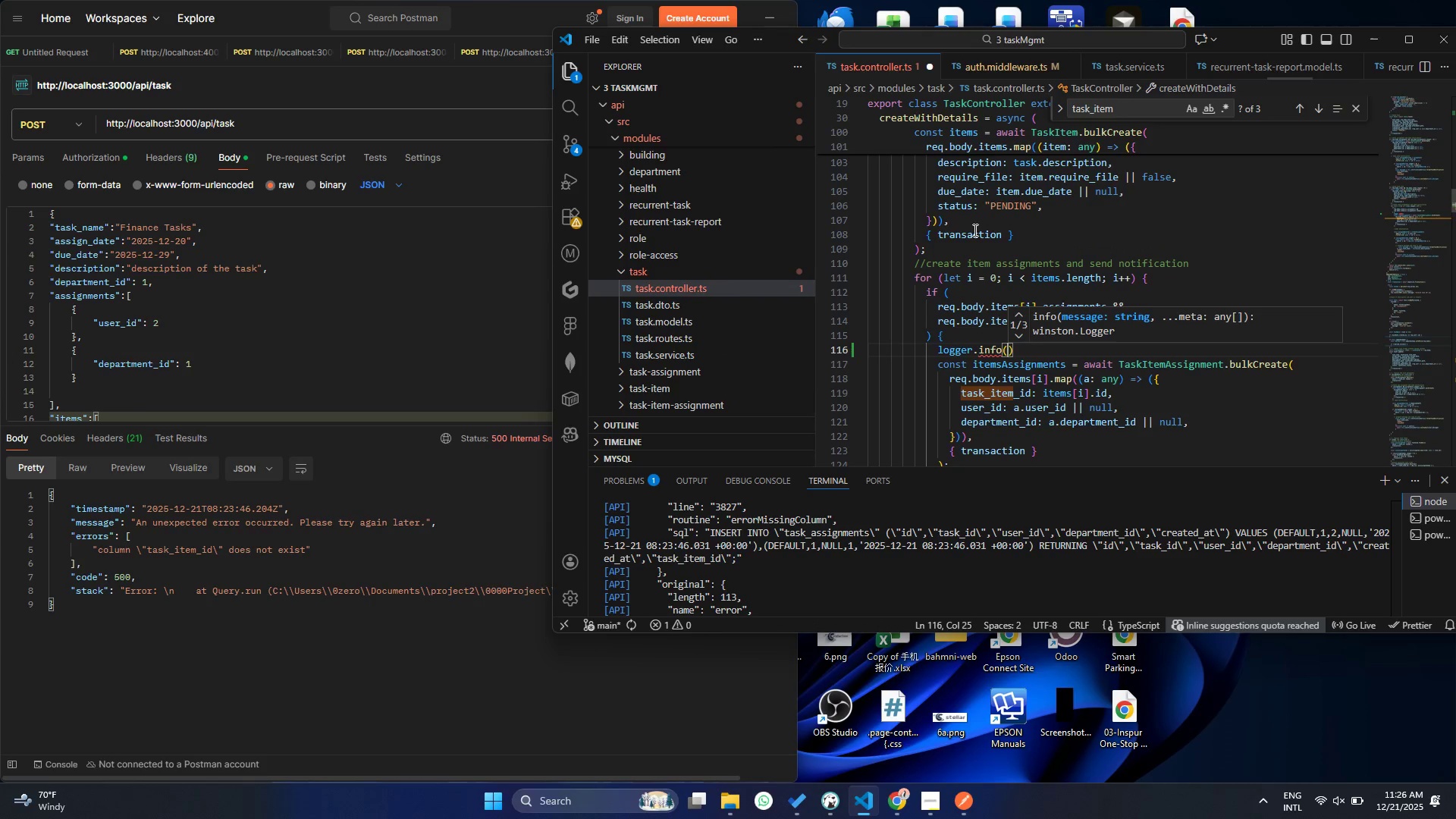 
key(Shift+Quote)
 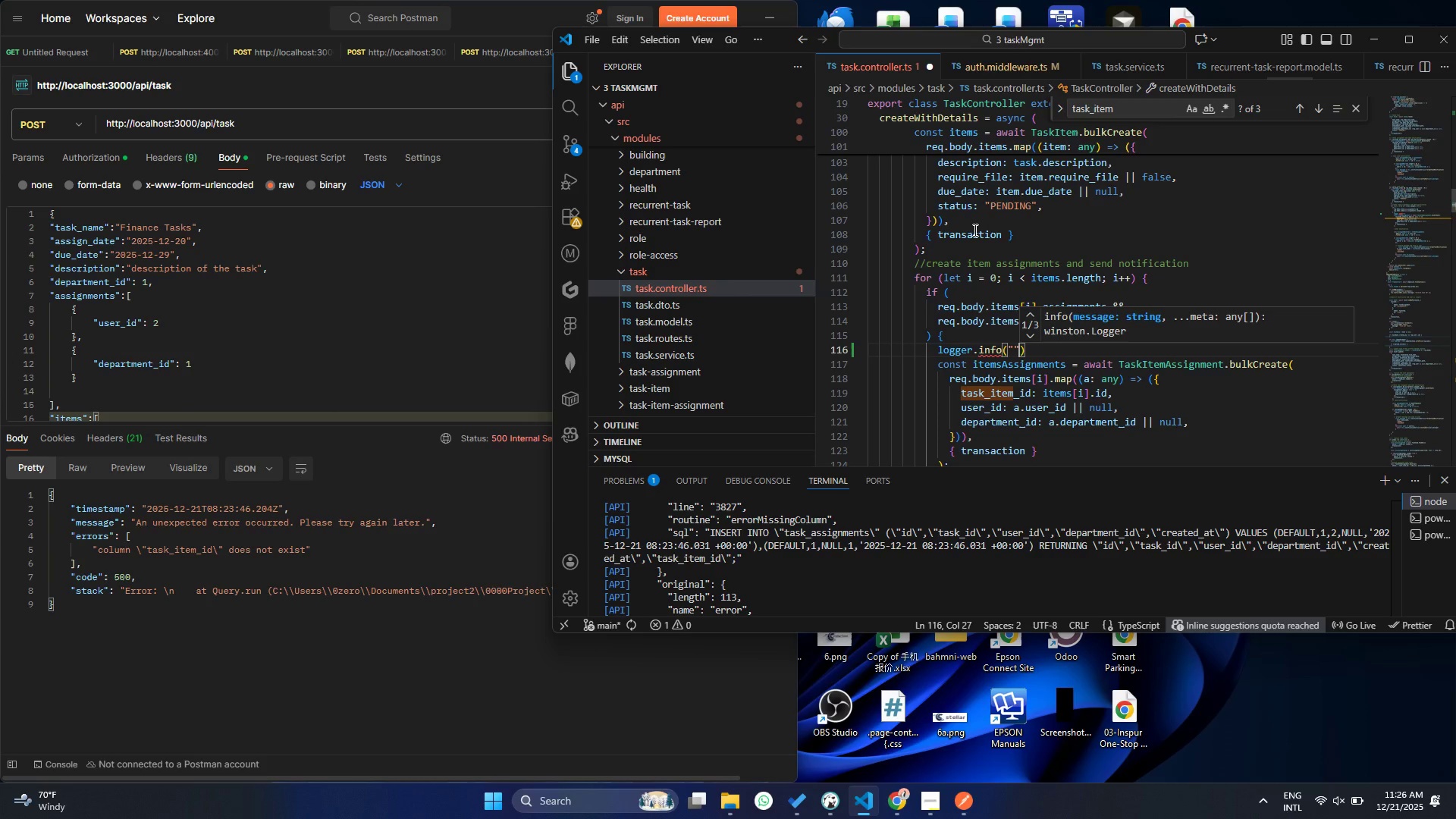 
key(ArrowLeft)
 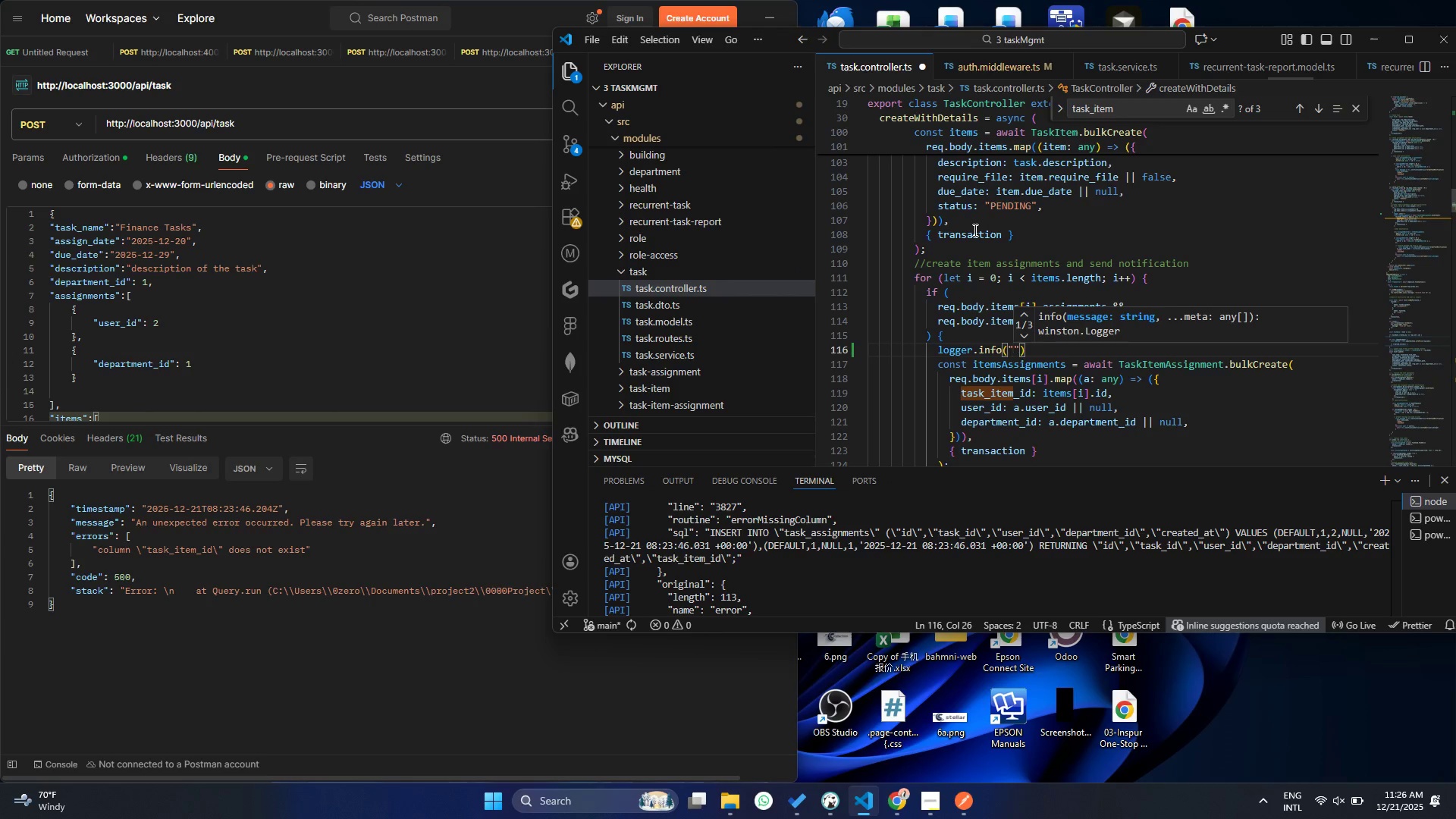 
type(tsk item being crted:)
 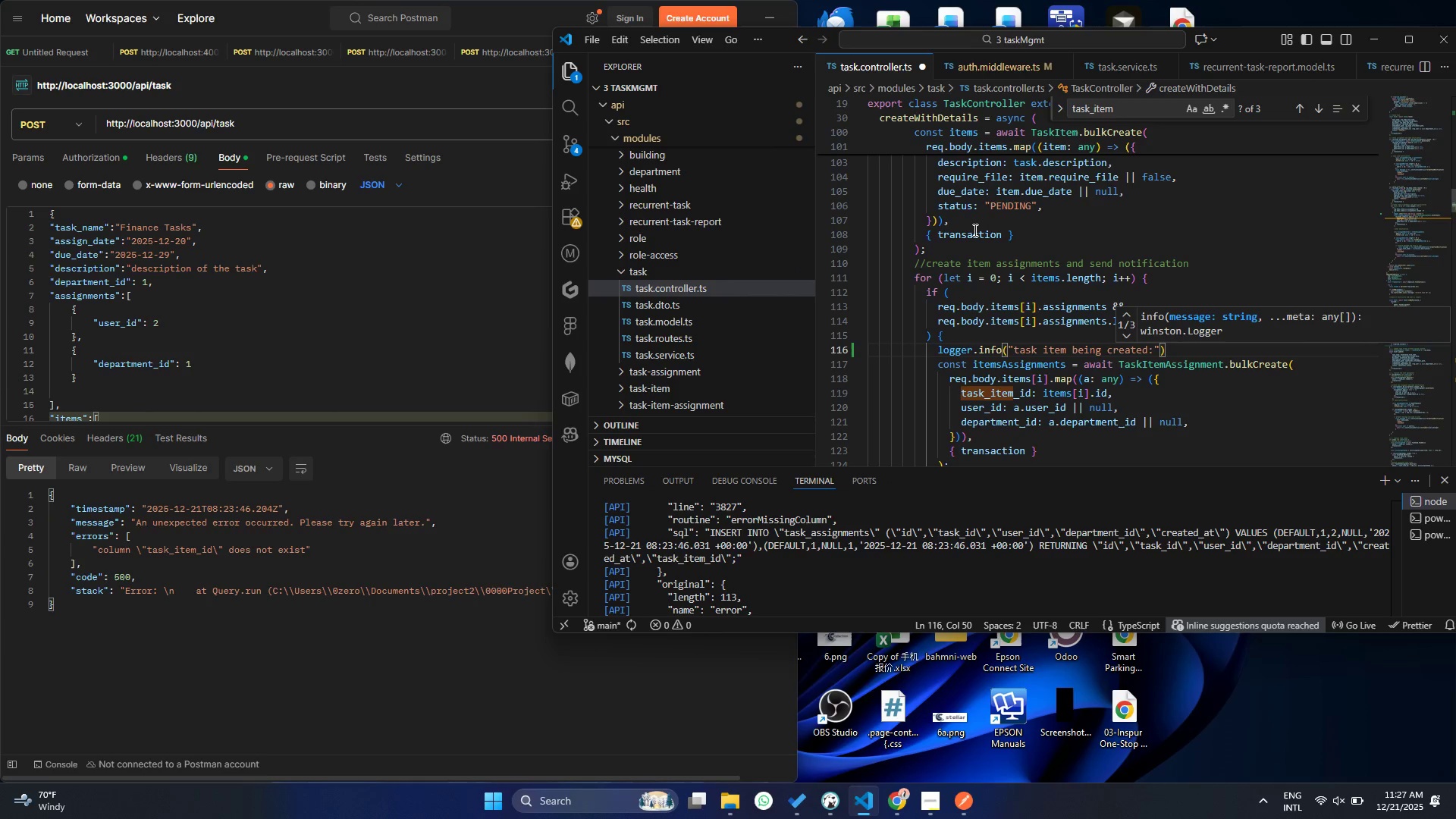 
hold_key(key=A, duration=4.94)
 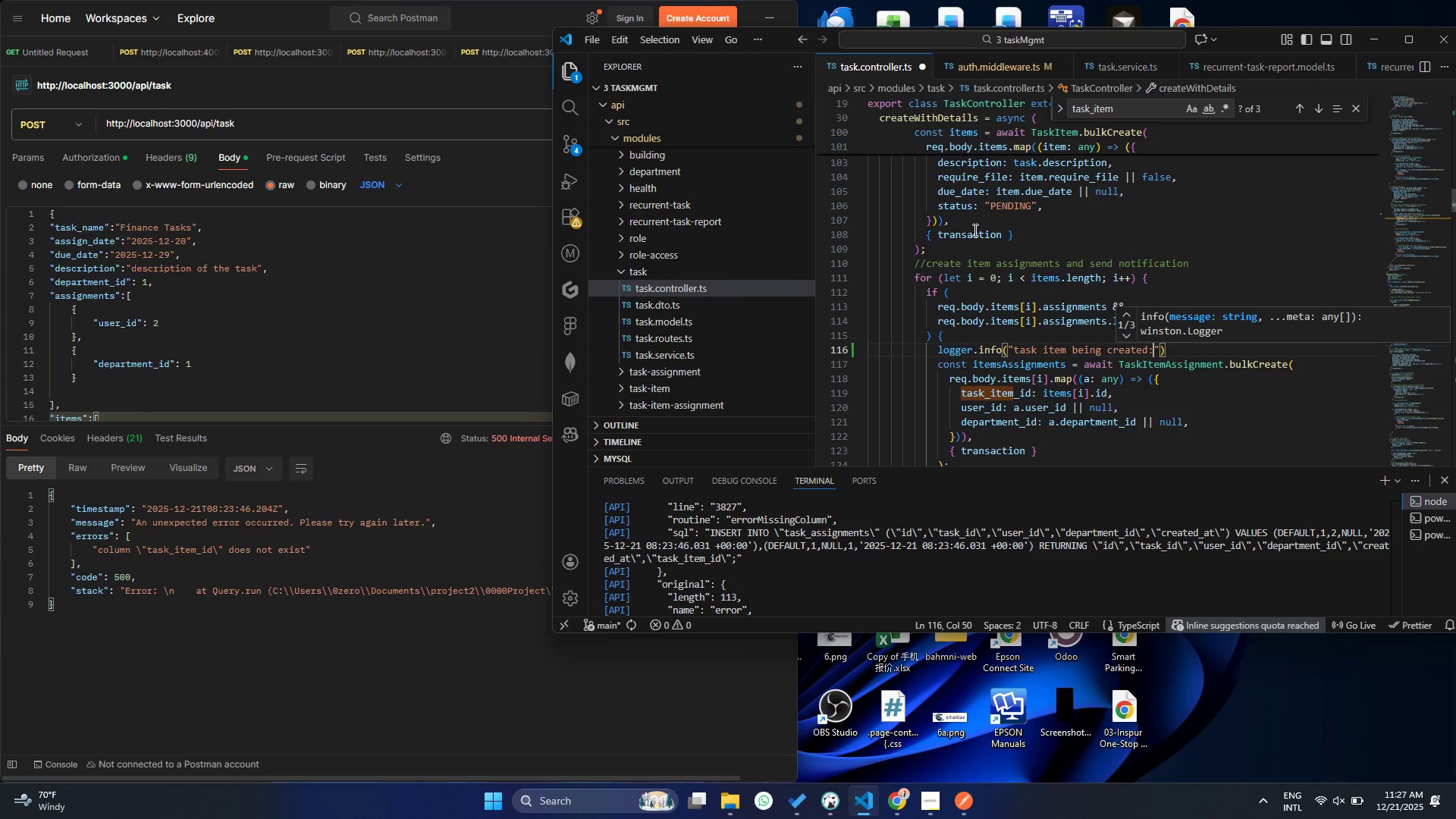 
key(Control+ControlLeft)
 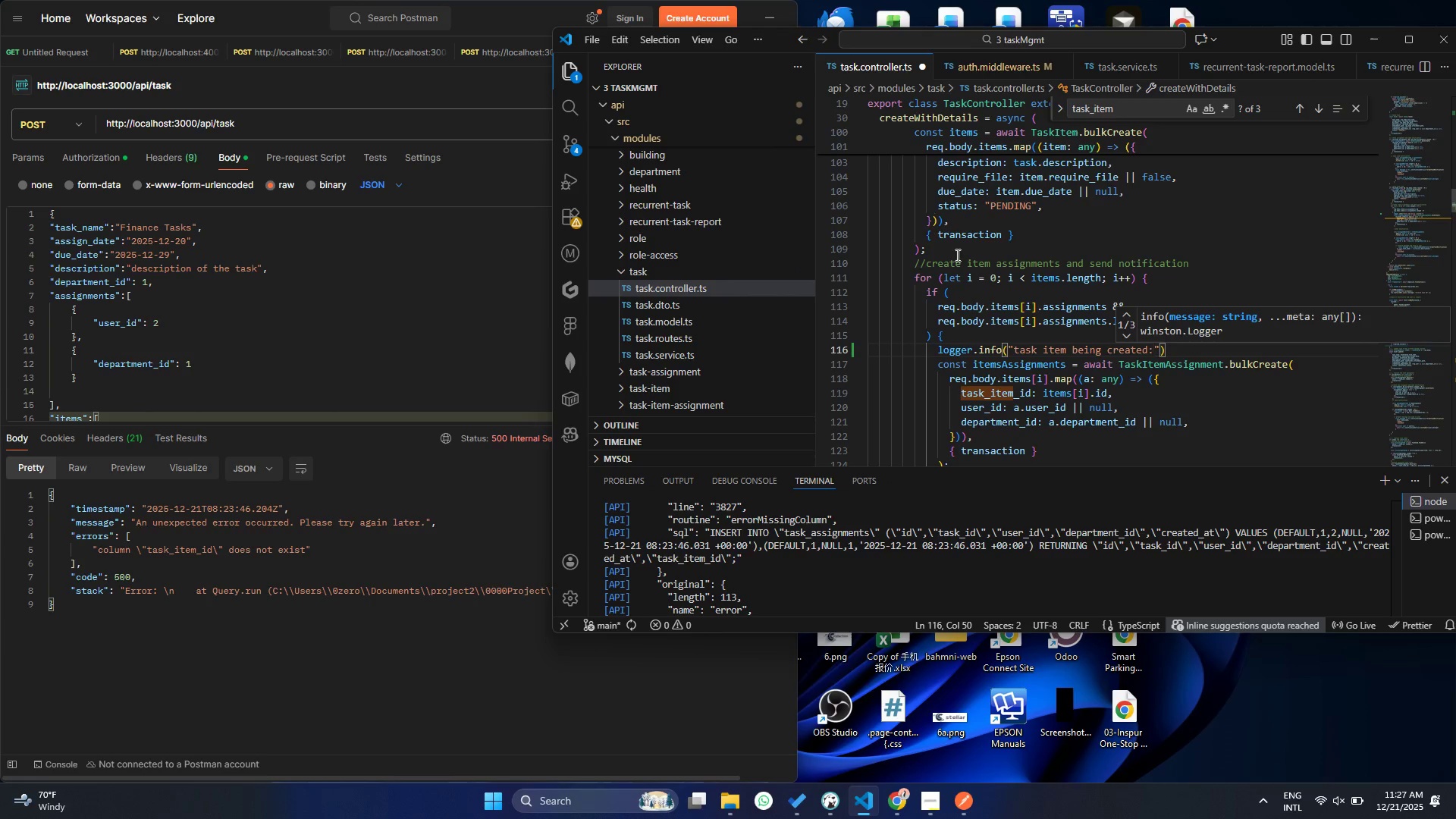 
key(Control+ControlLeft)
 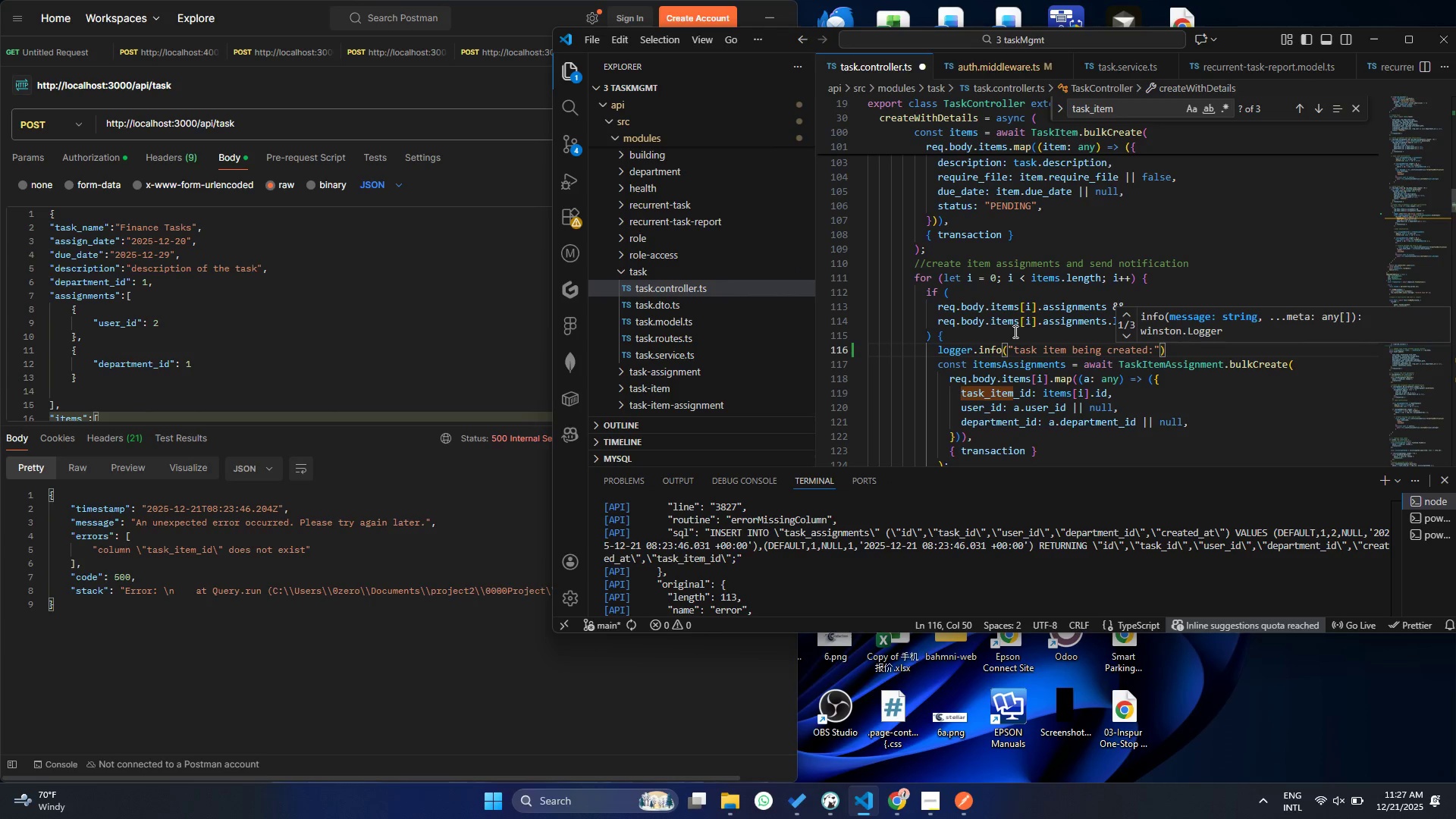 
key(Control+S)
 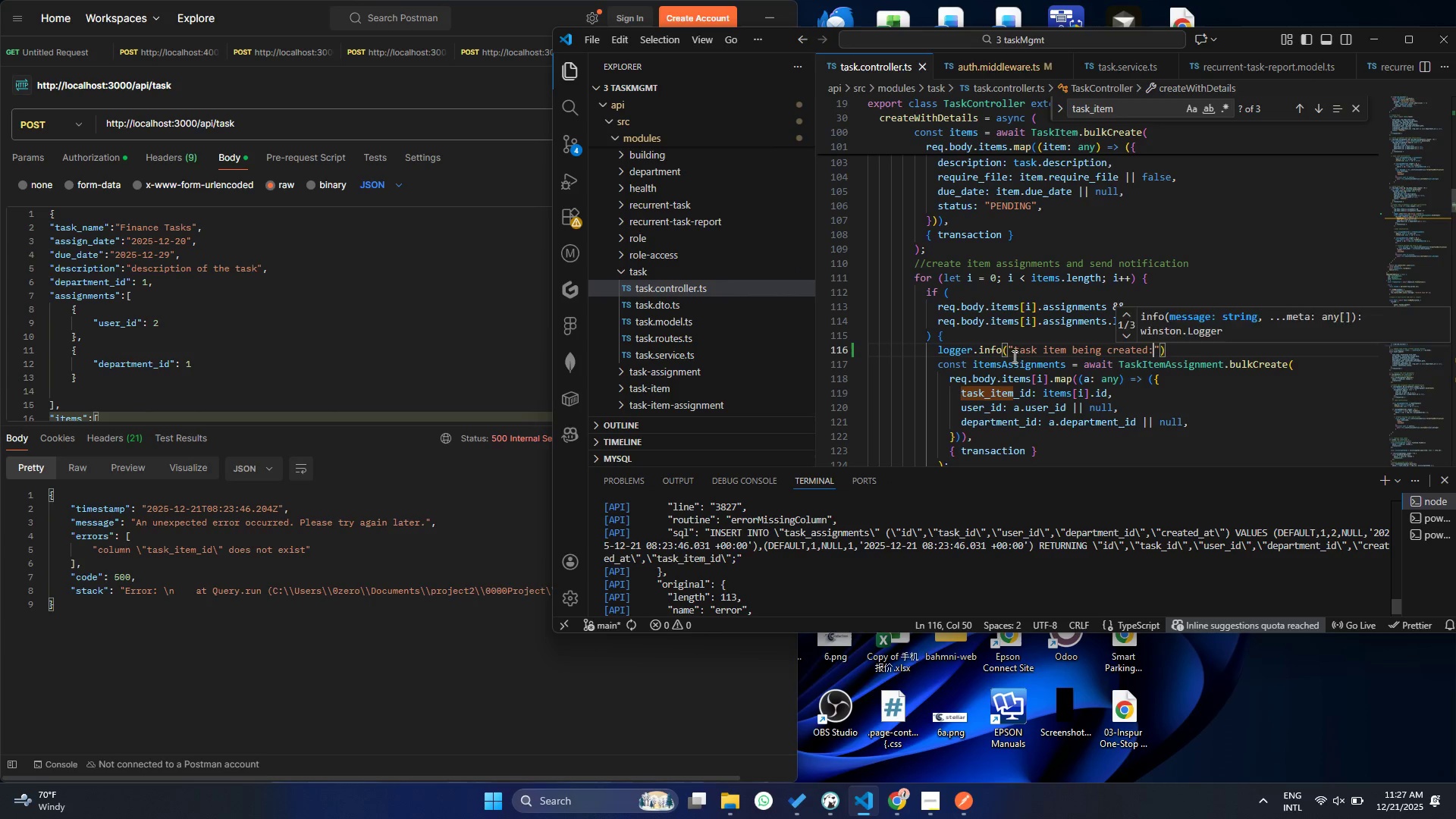 
left_click_drag(start_coordinate=[1013, 356], to_coordinate=[1006, 573])
 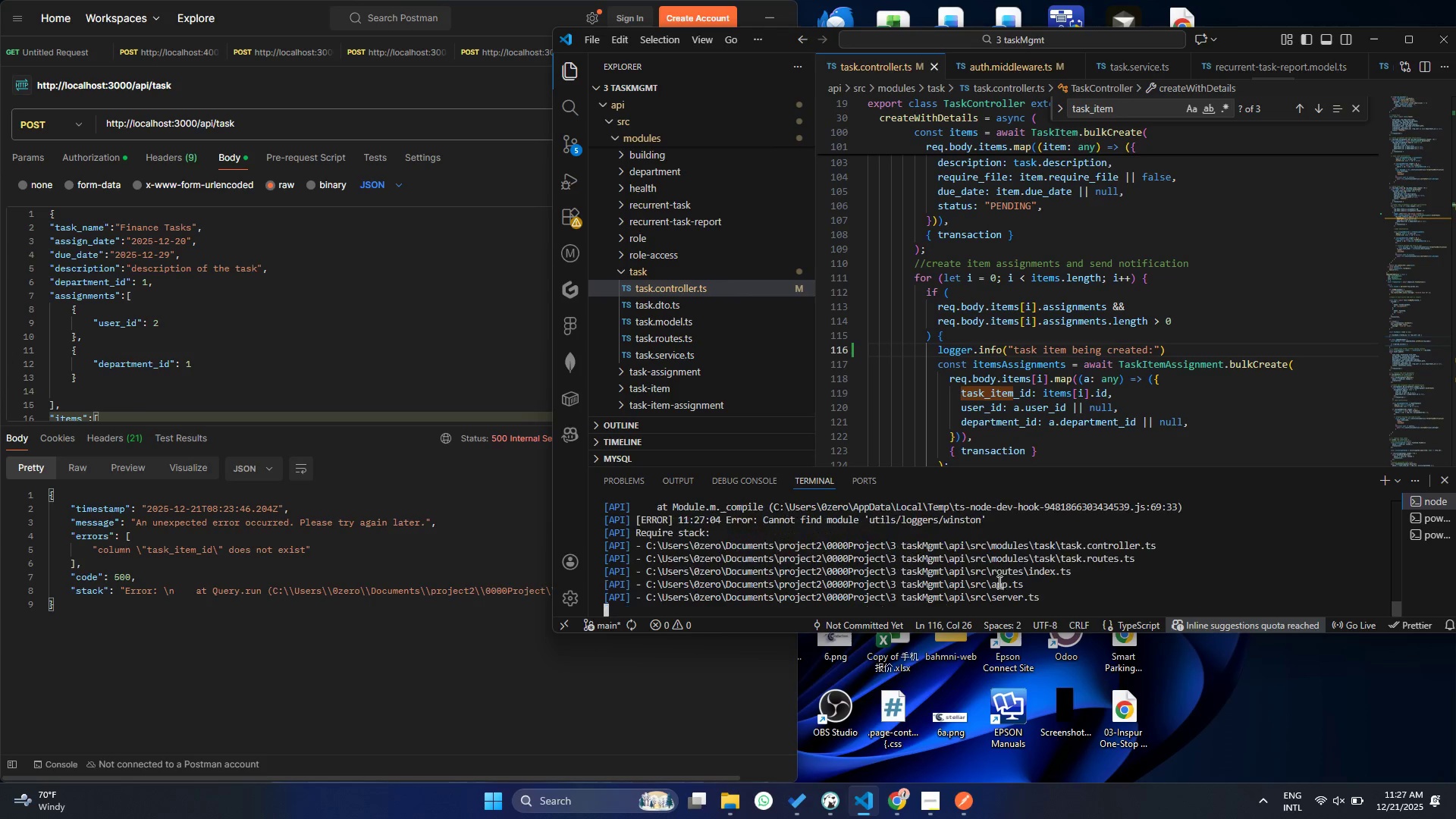 
left_click([1006, 573])
 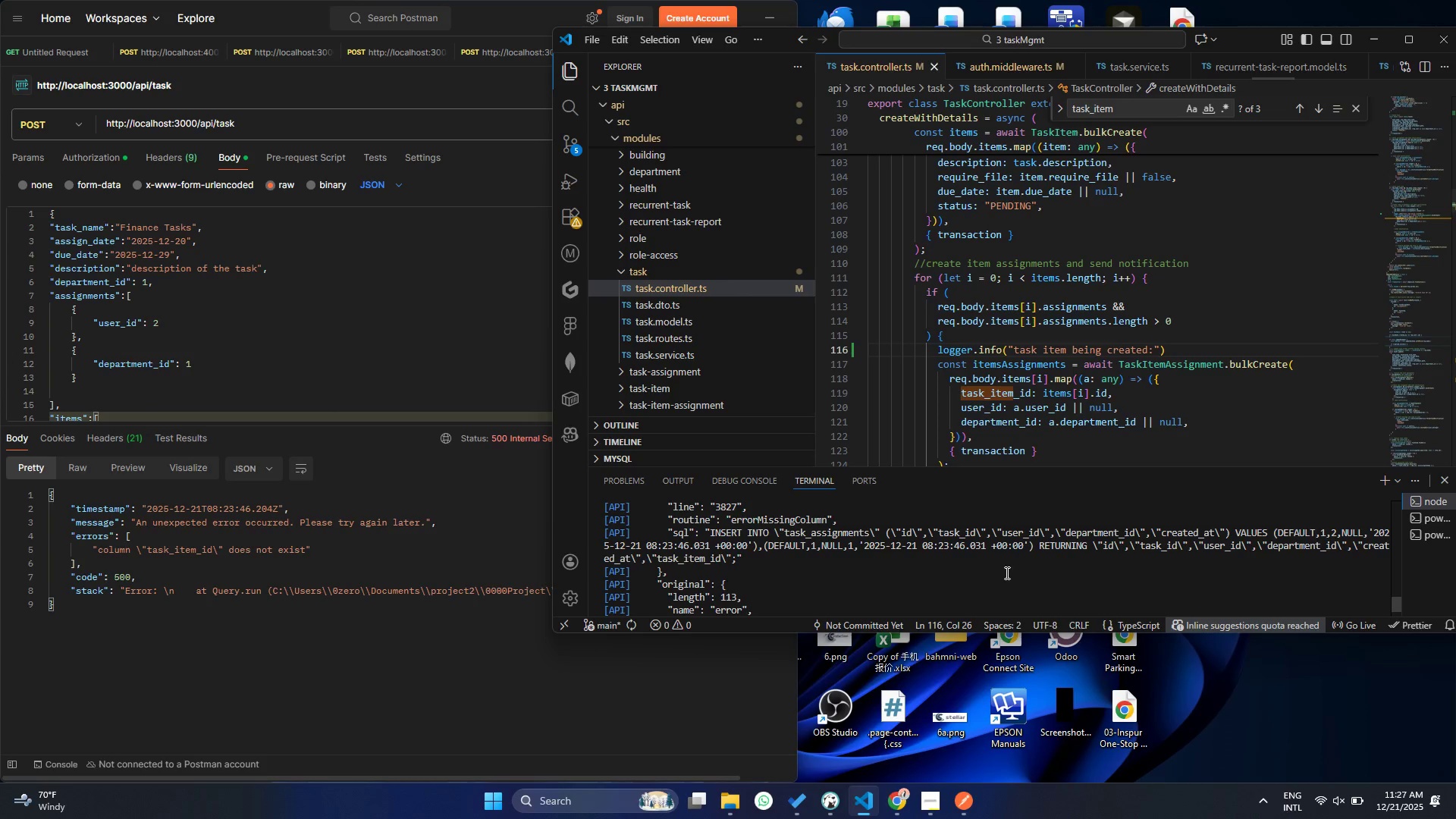 
left_click([1060, 335])
 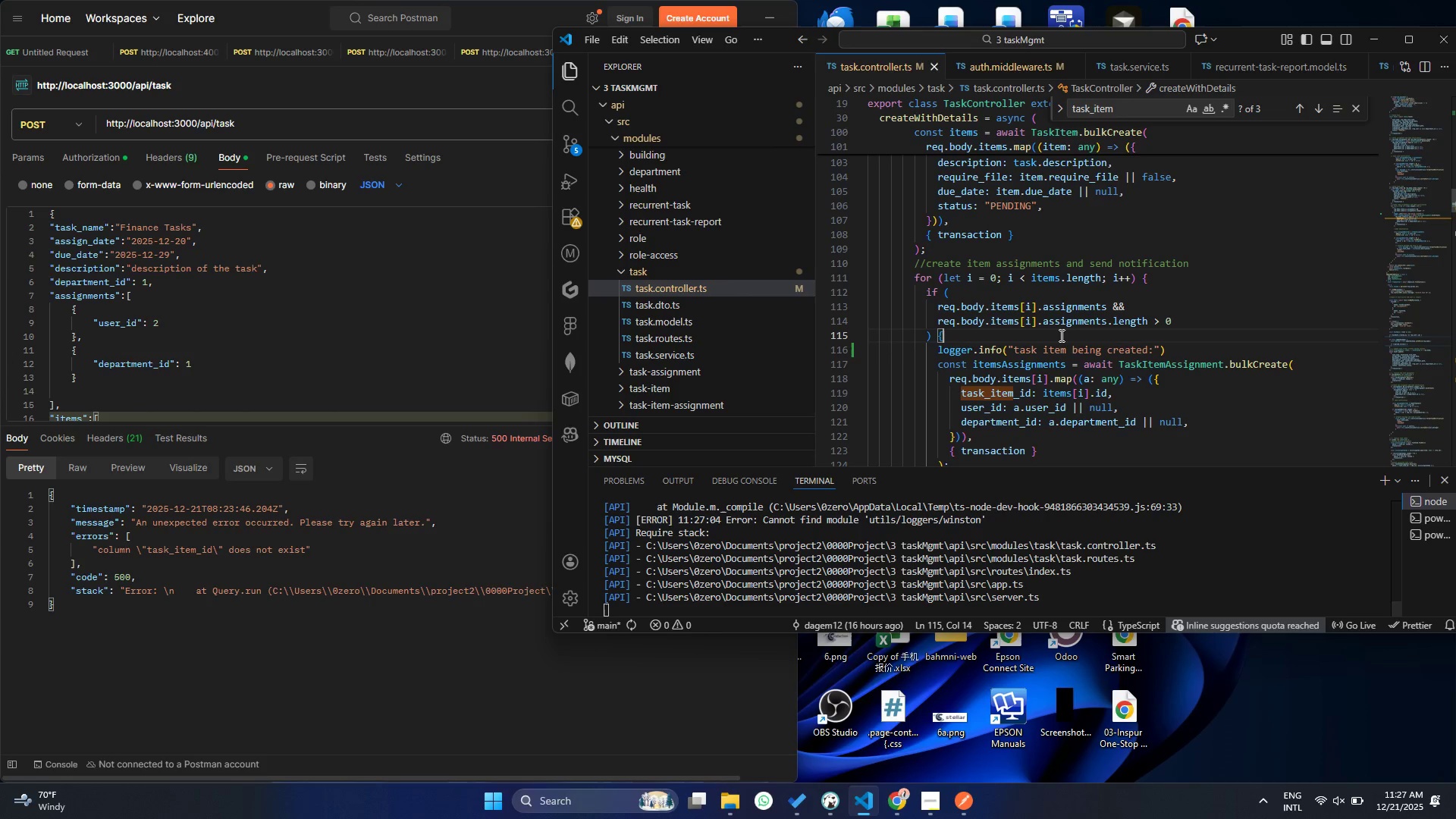 
key(Control+S)
 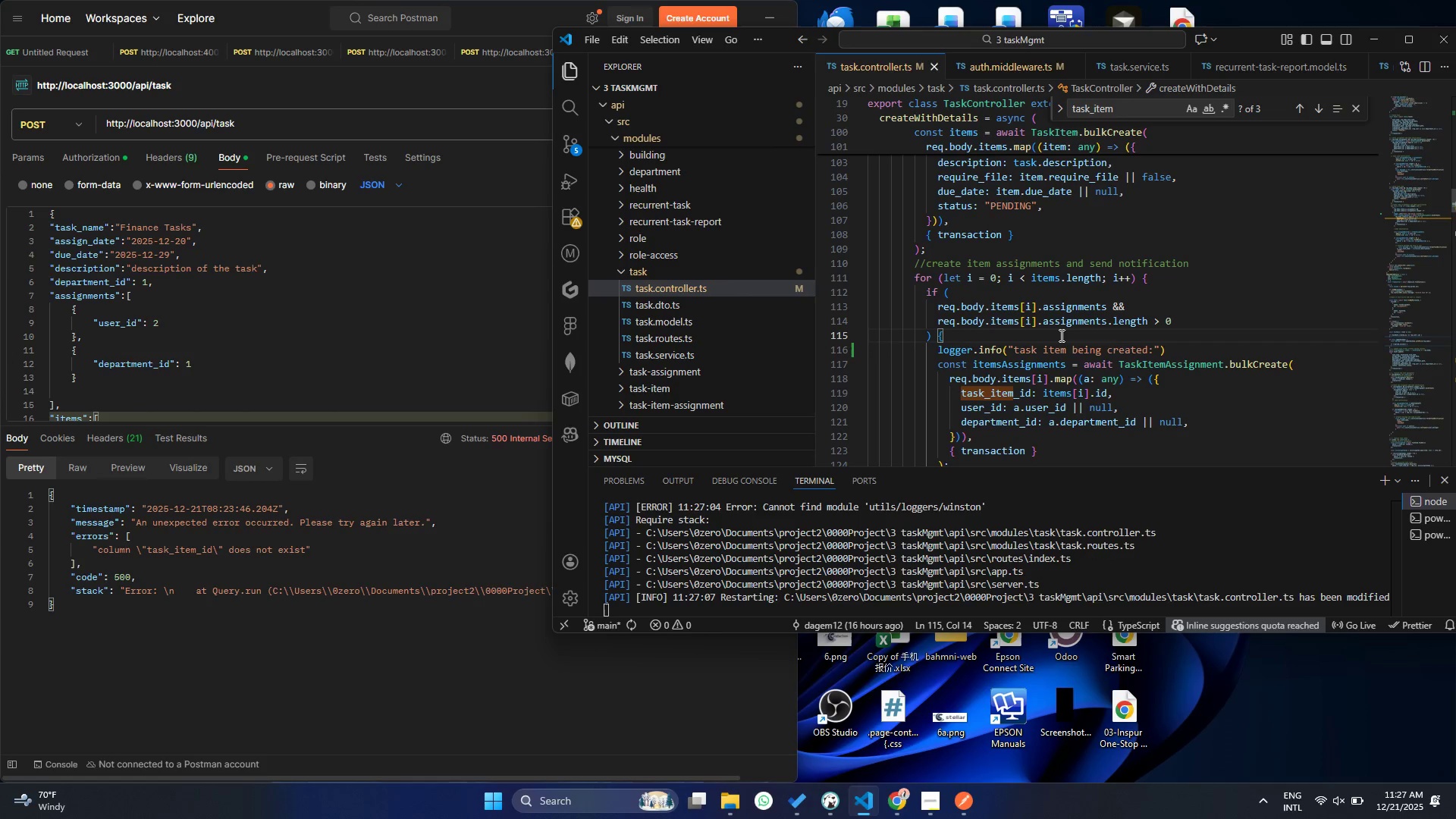 
scroll: coordinate [1001, 575], scroll_direction: down, amount: 43.0
 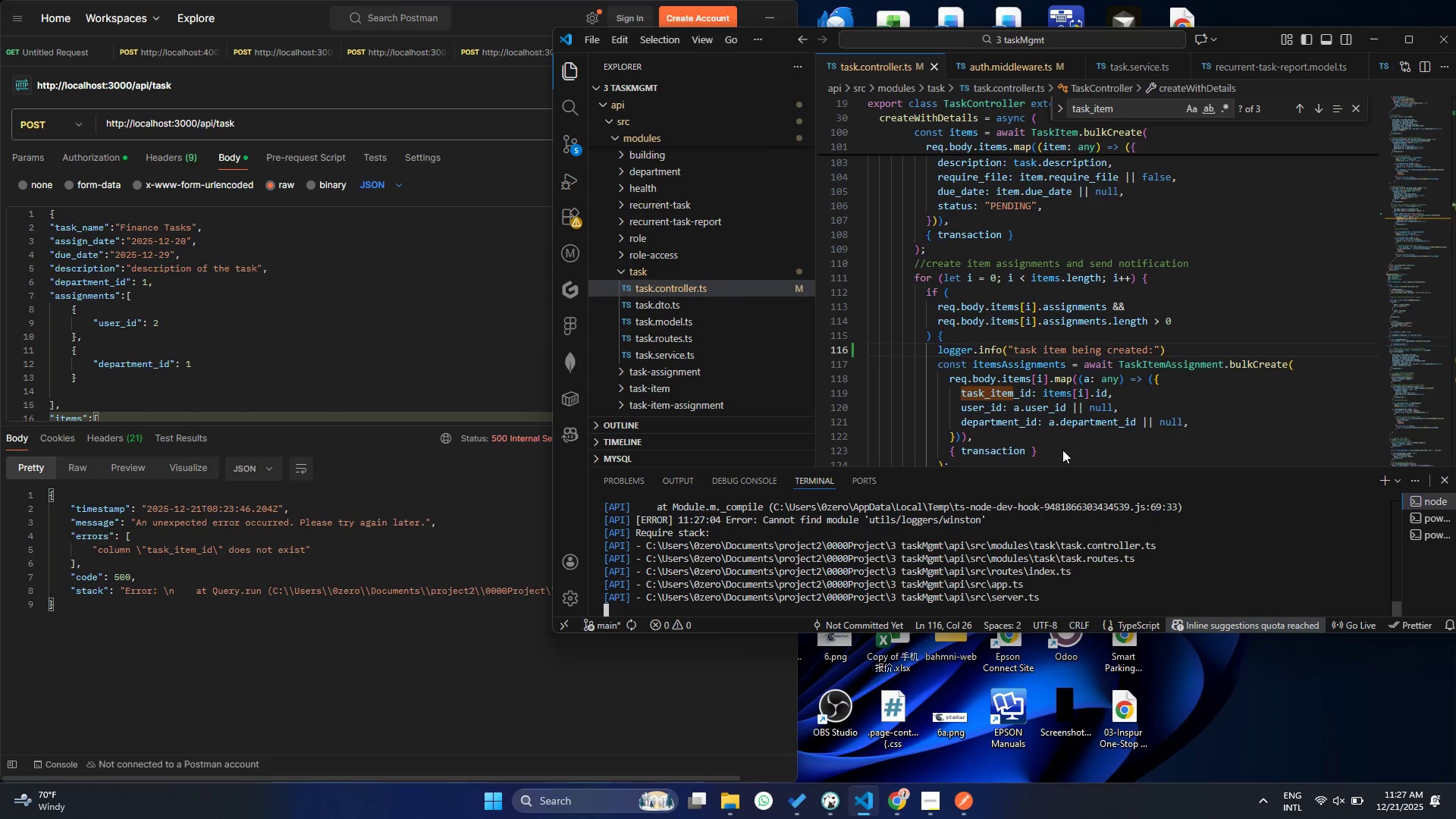 
key(Control+S)
 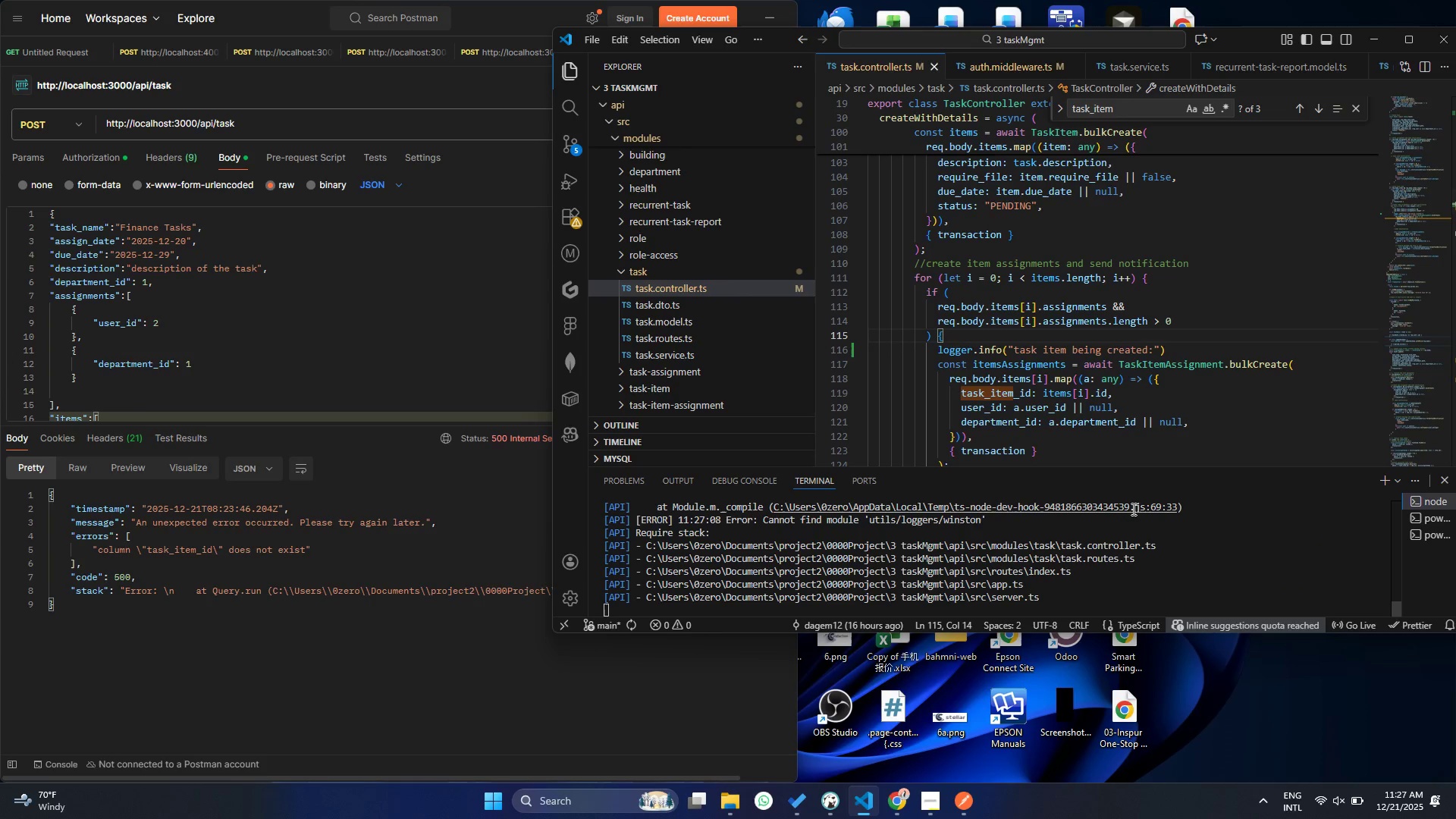 
scroll: coordinate [1099, 573], scroll_direction: down, amount: 1.0
 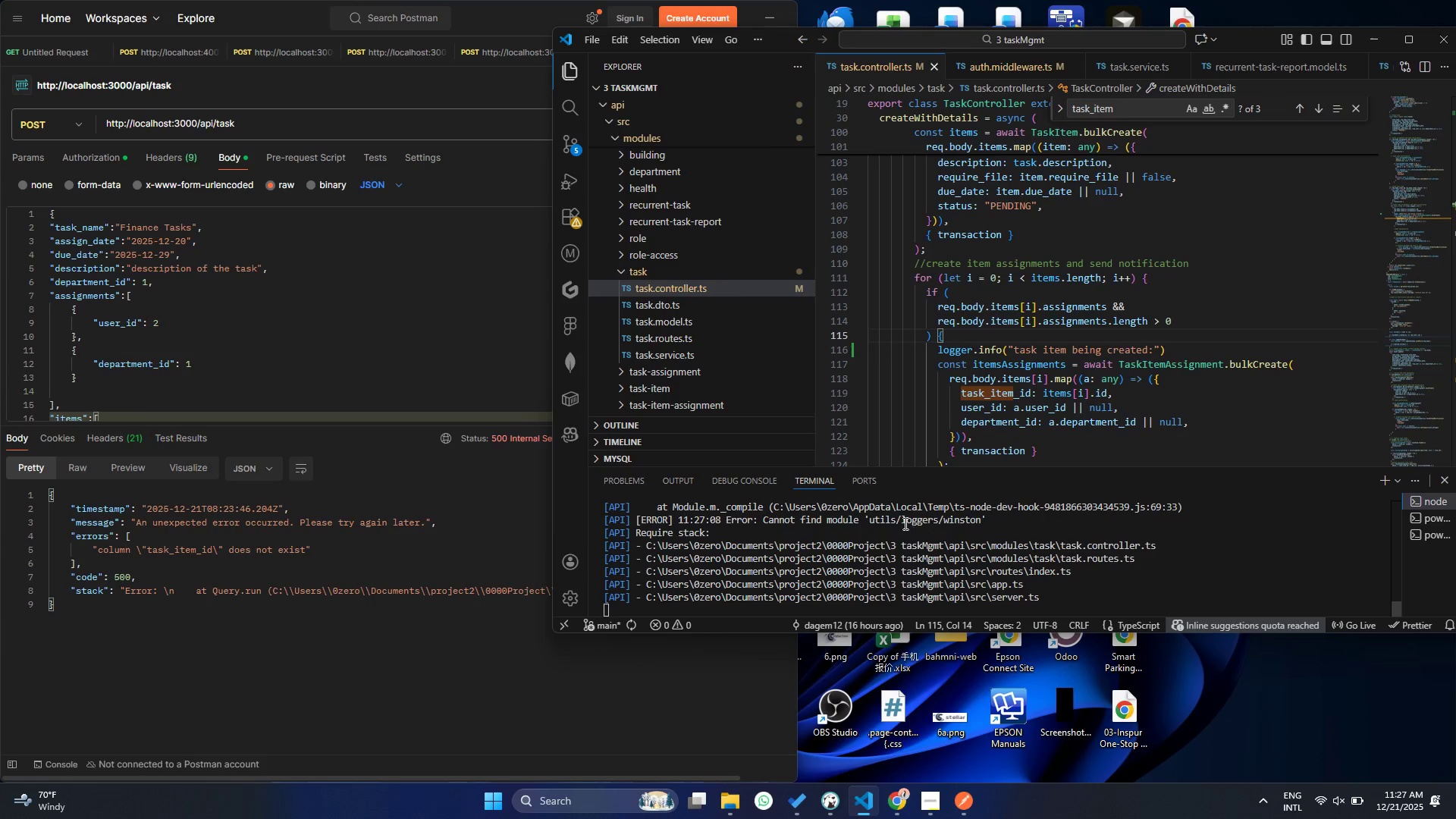 
scroll: coordinate [999, 297], scroll_direction: up, amount: 60.0
 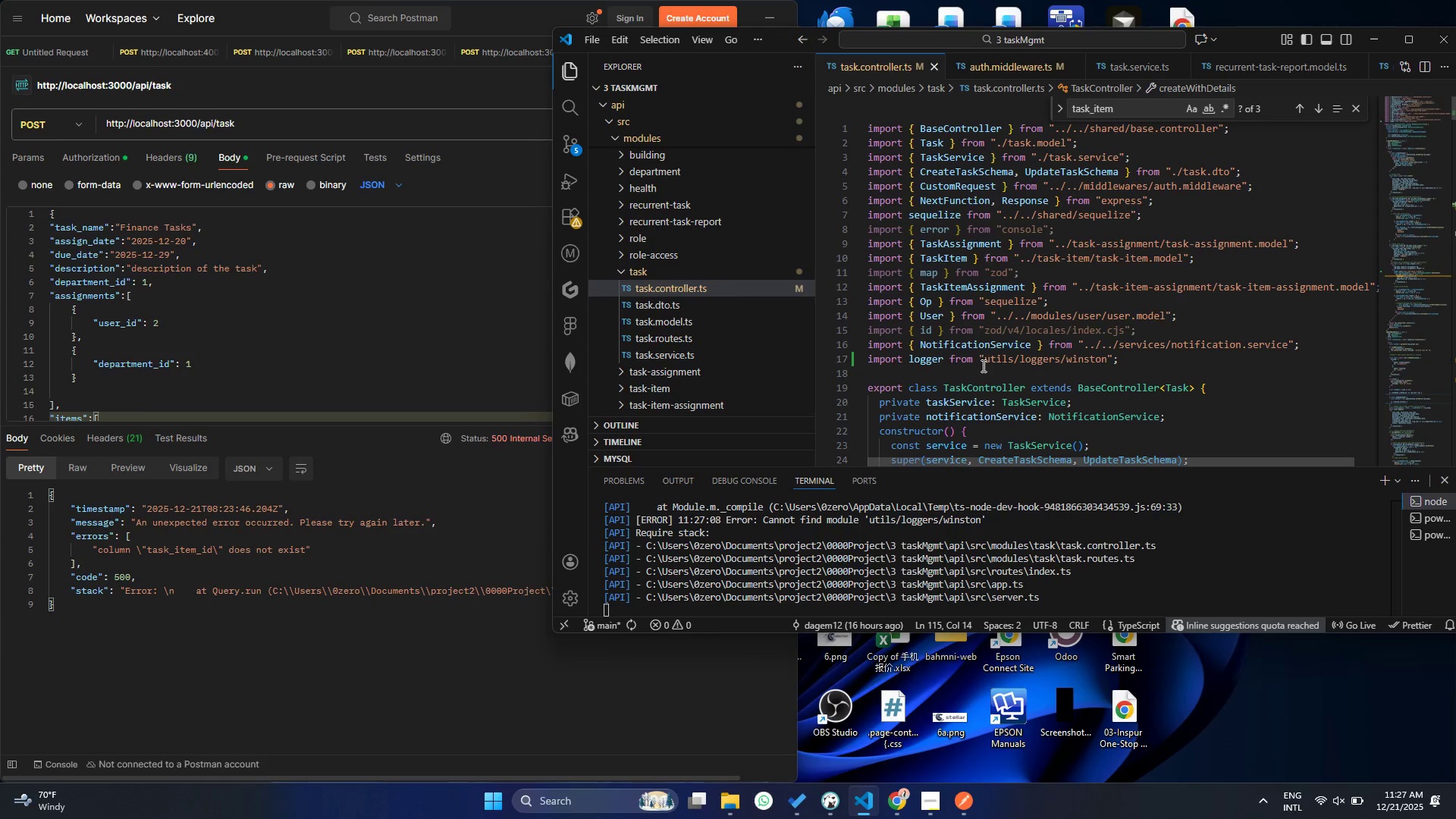 
left_click([987, 359])
 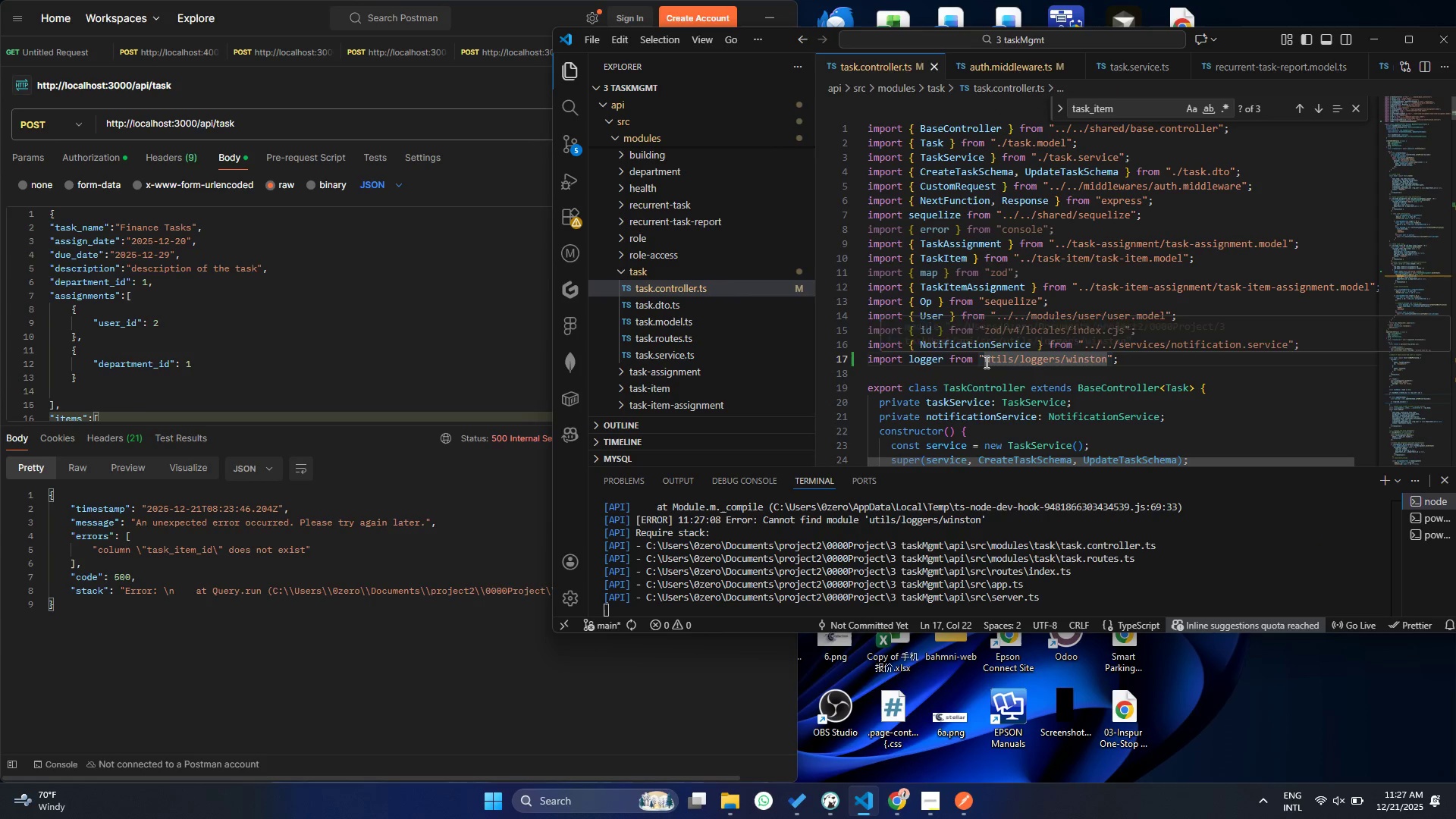 
key(ArrowLeft)
 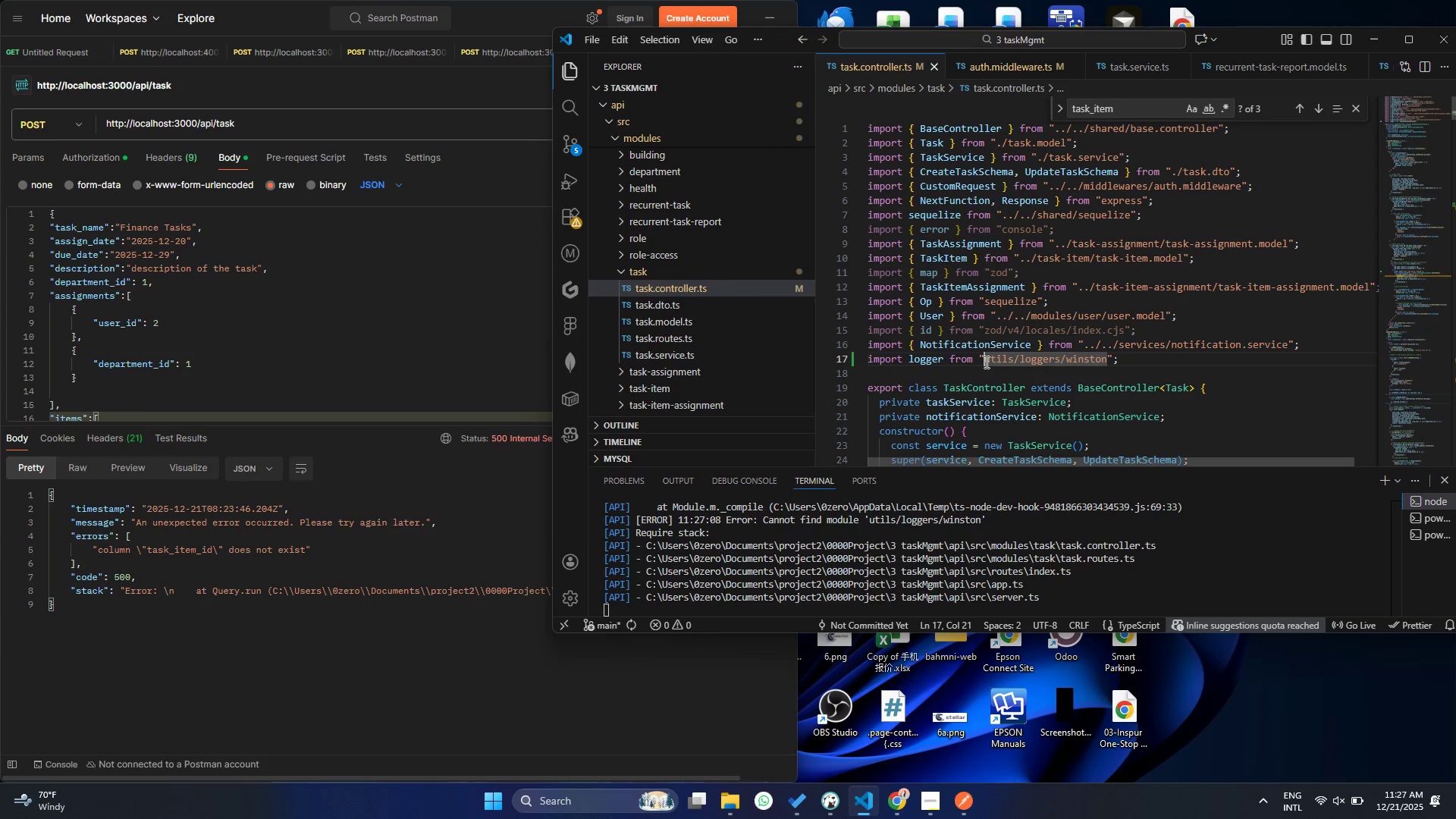 
key(Period)
 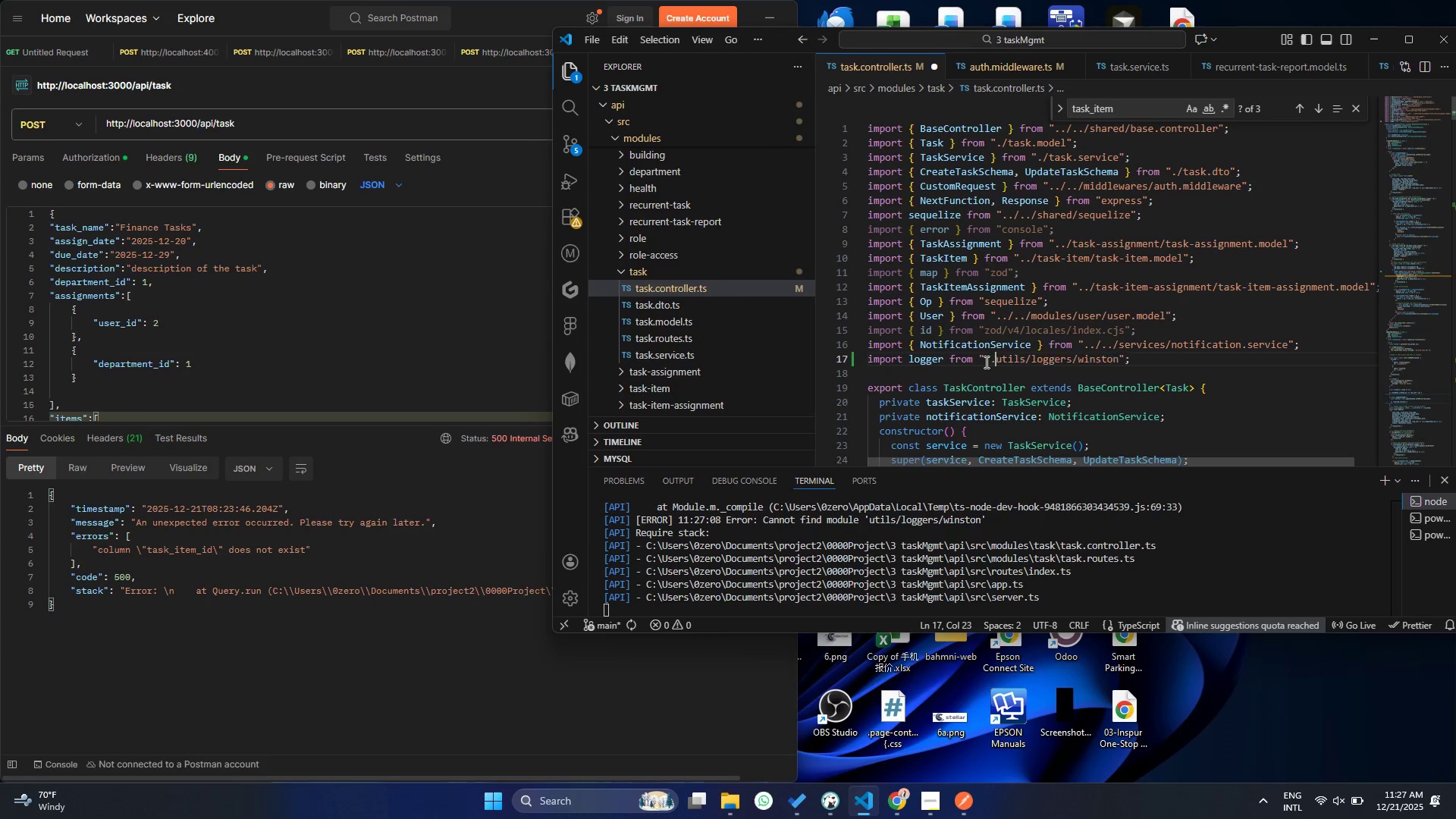 
key(Period)
 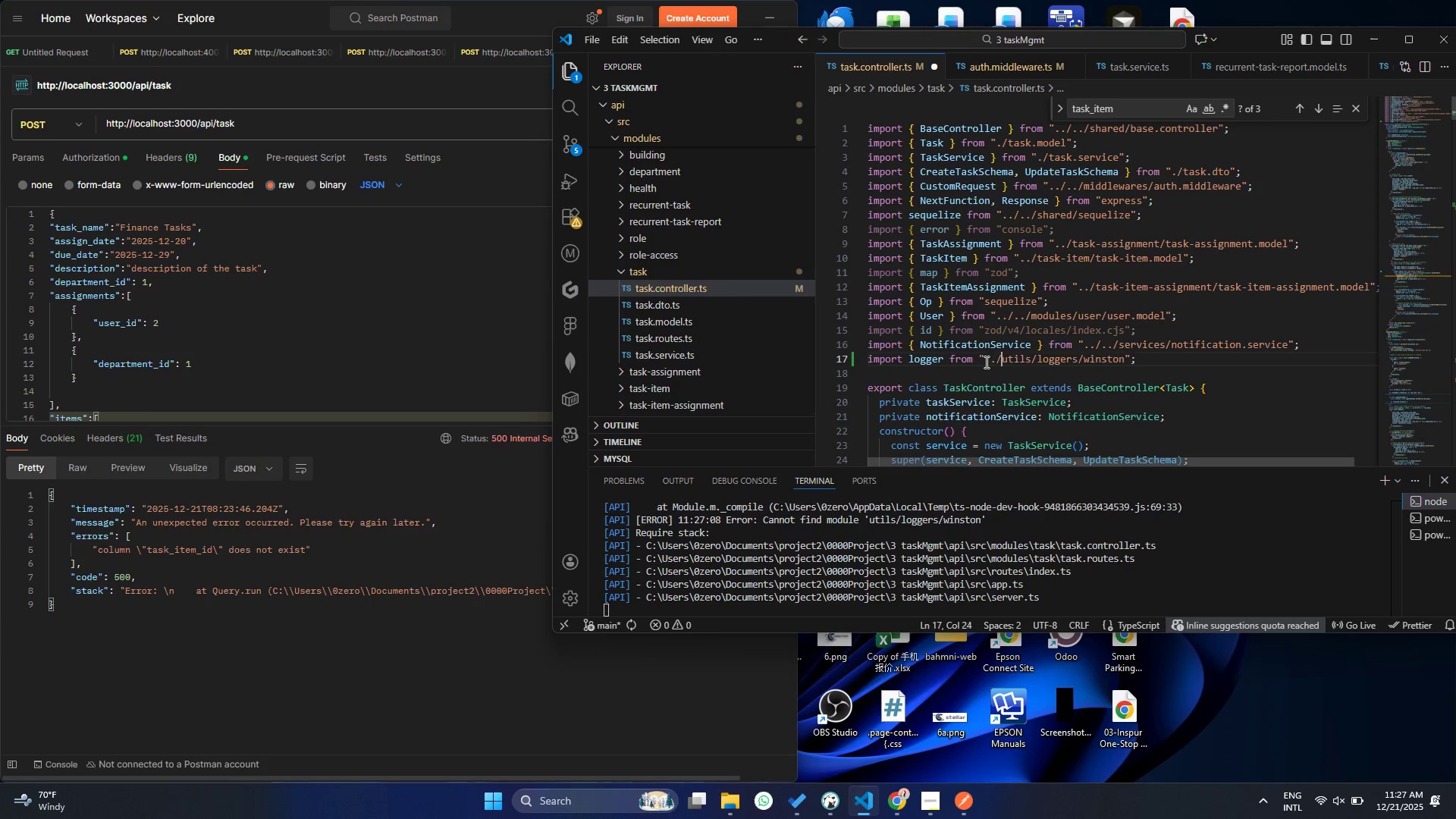 
key(Slash)
 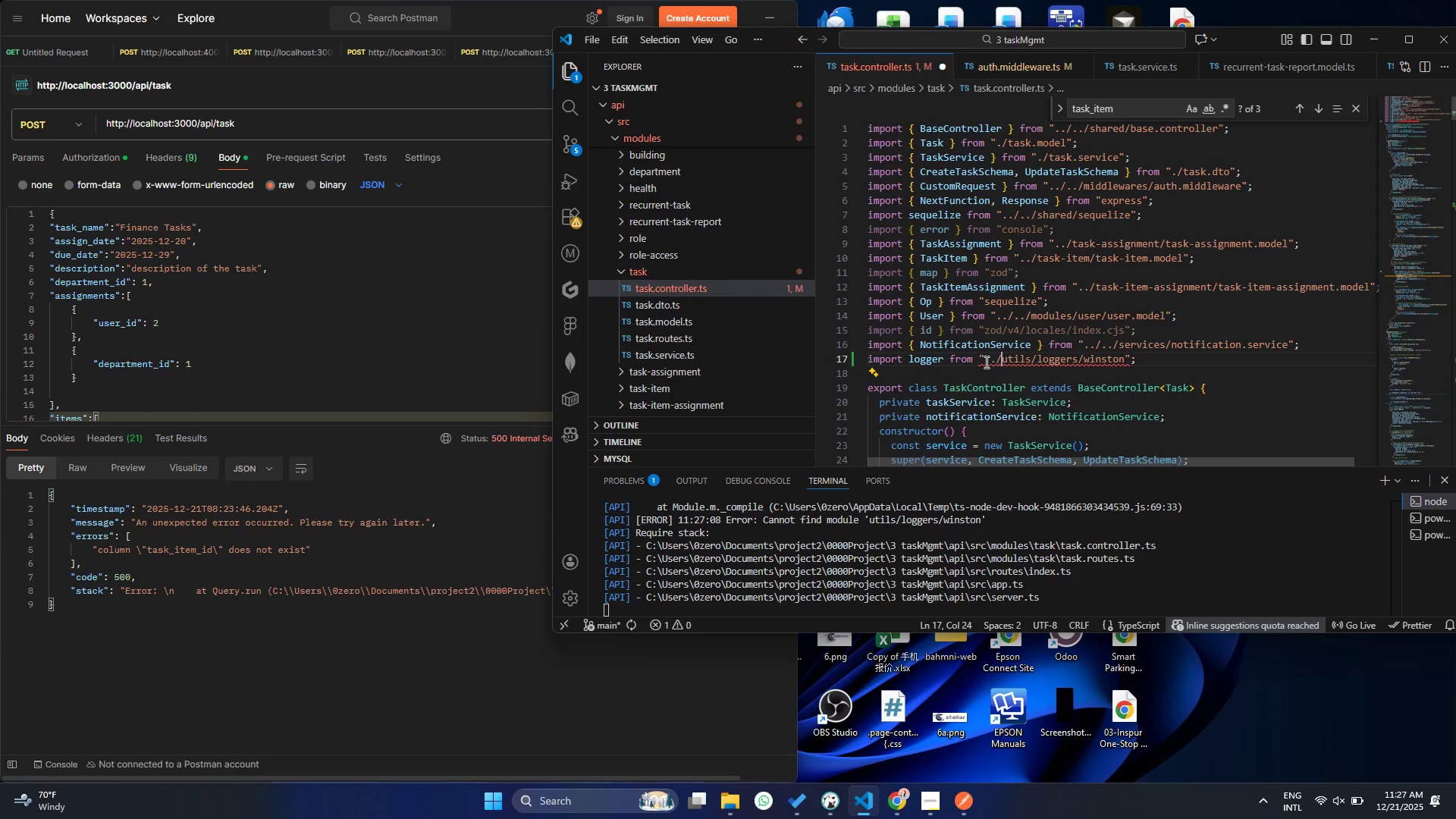 
key(Period)
 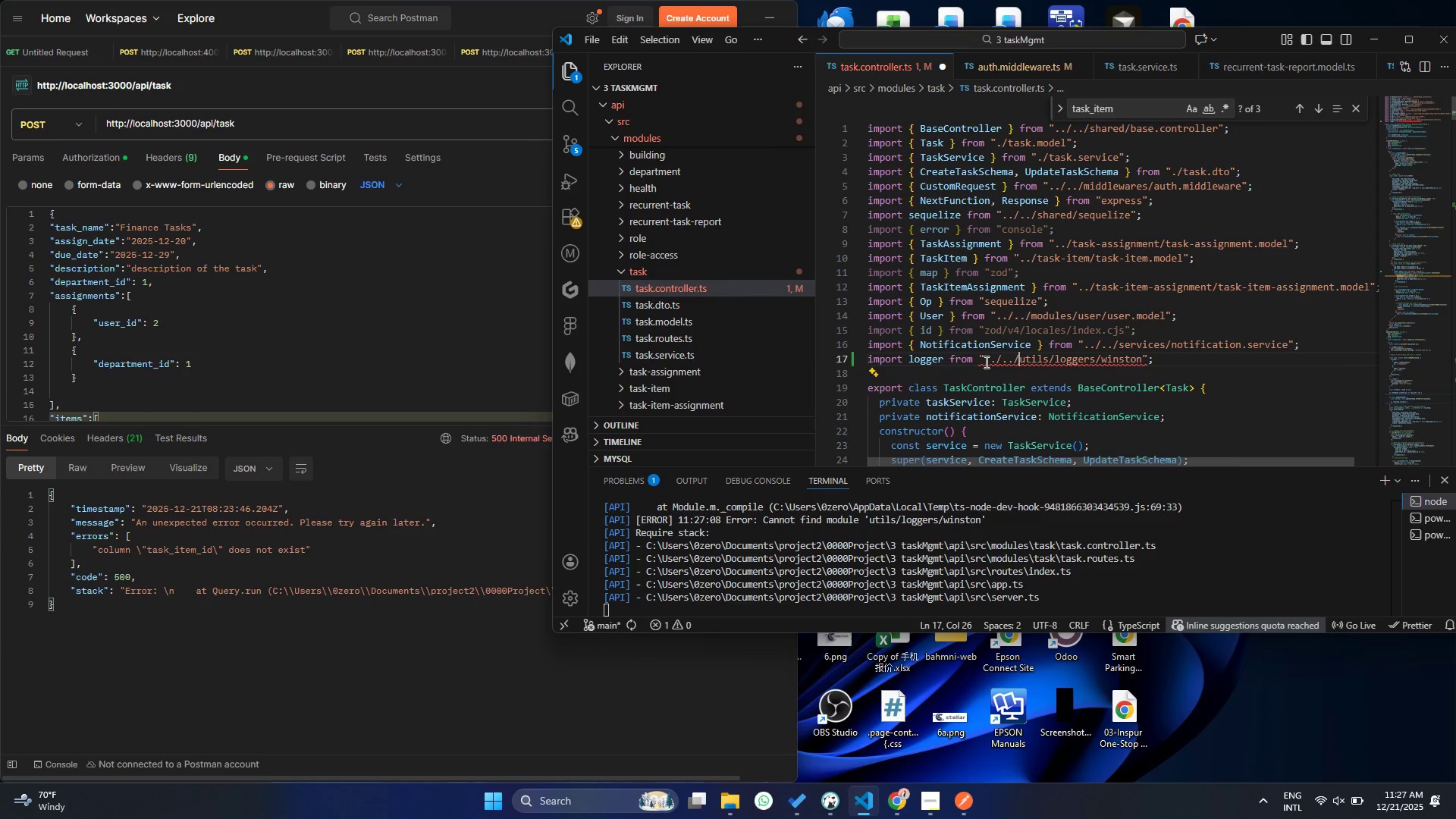 
key(Period)
 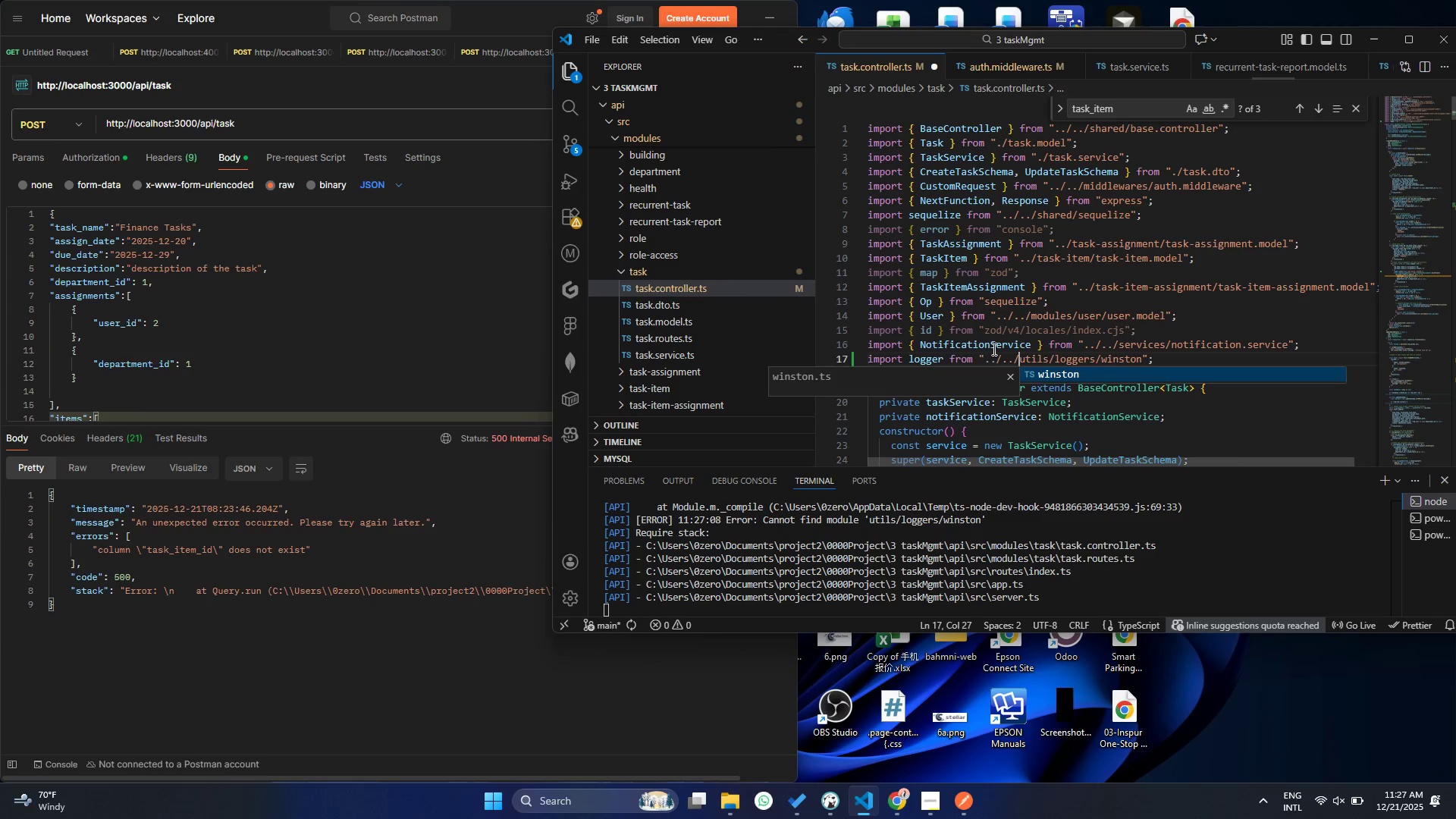 
key(Control+ControlLeft)
 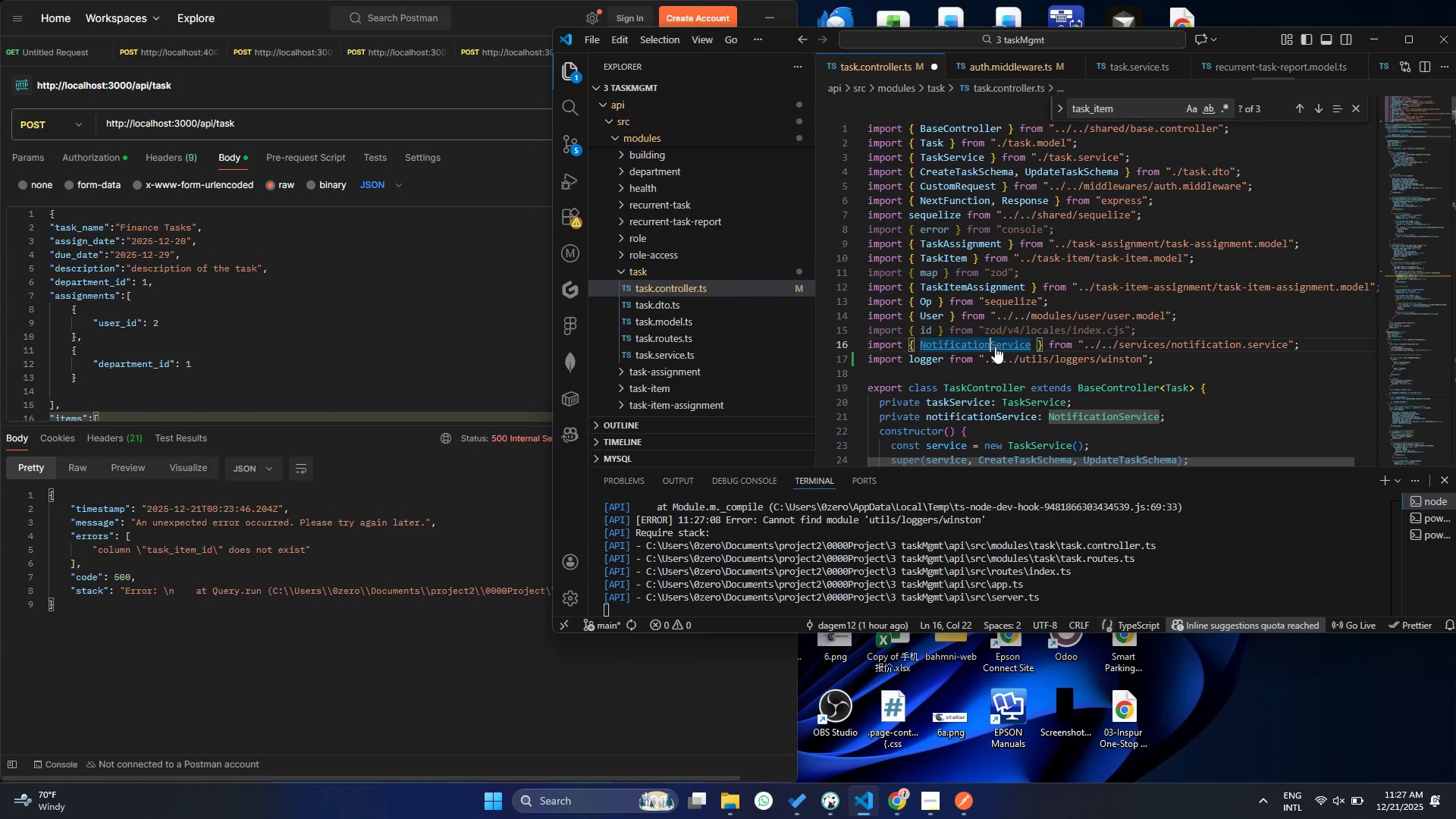 
key(Control+S)
 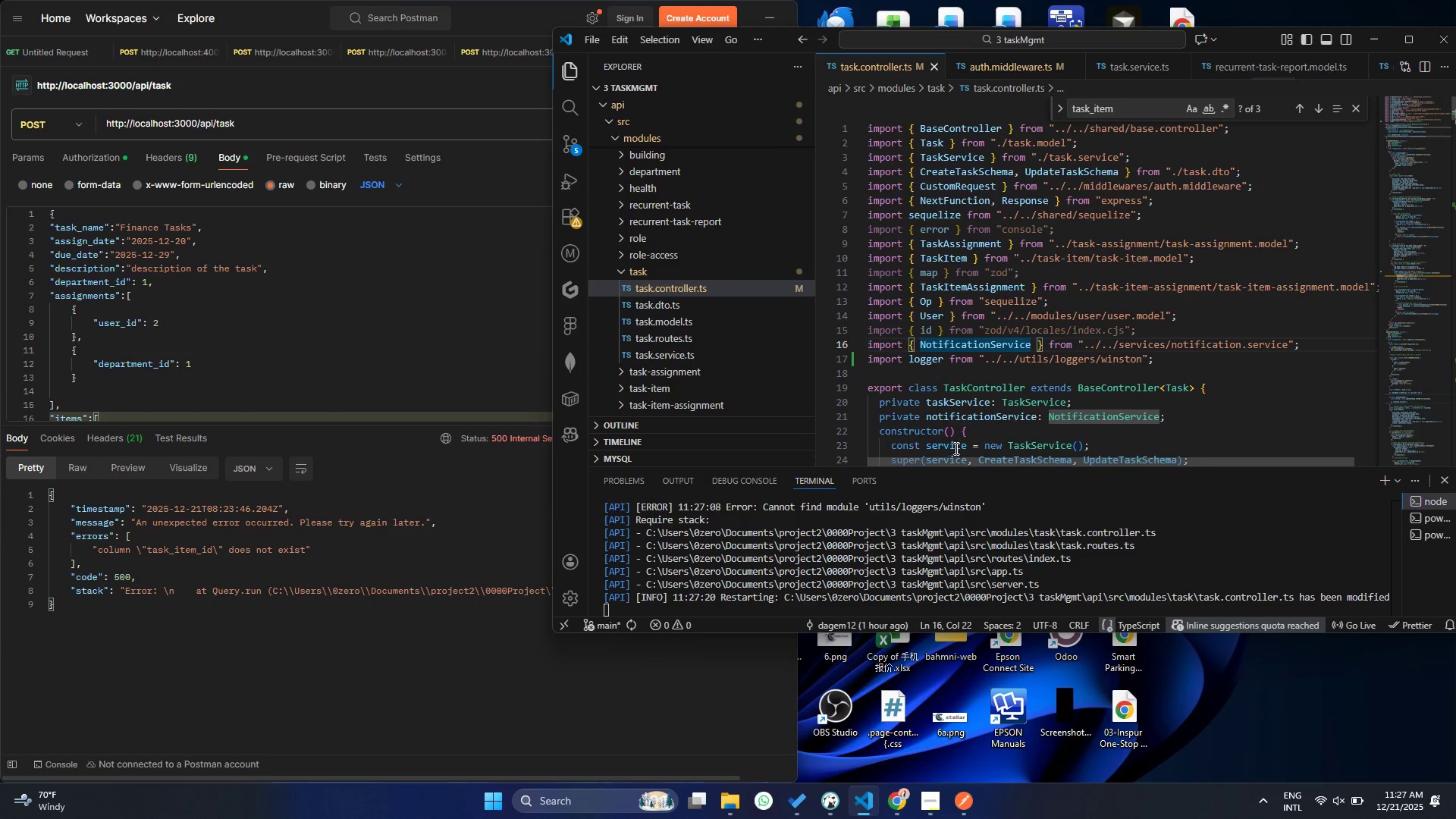 
scroll: coordinate [977, 450], scroll_direction: down, amount: 50.0
 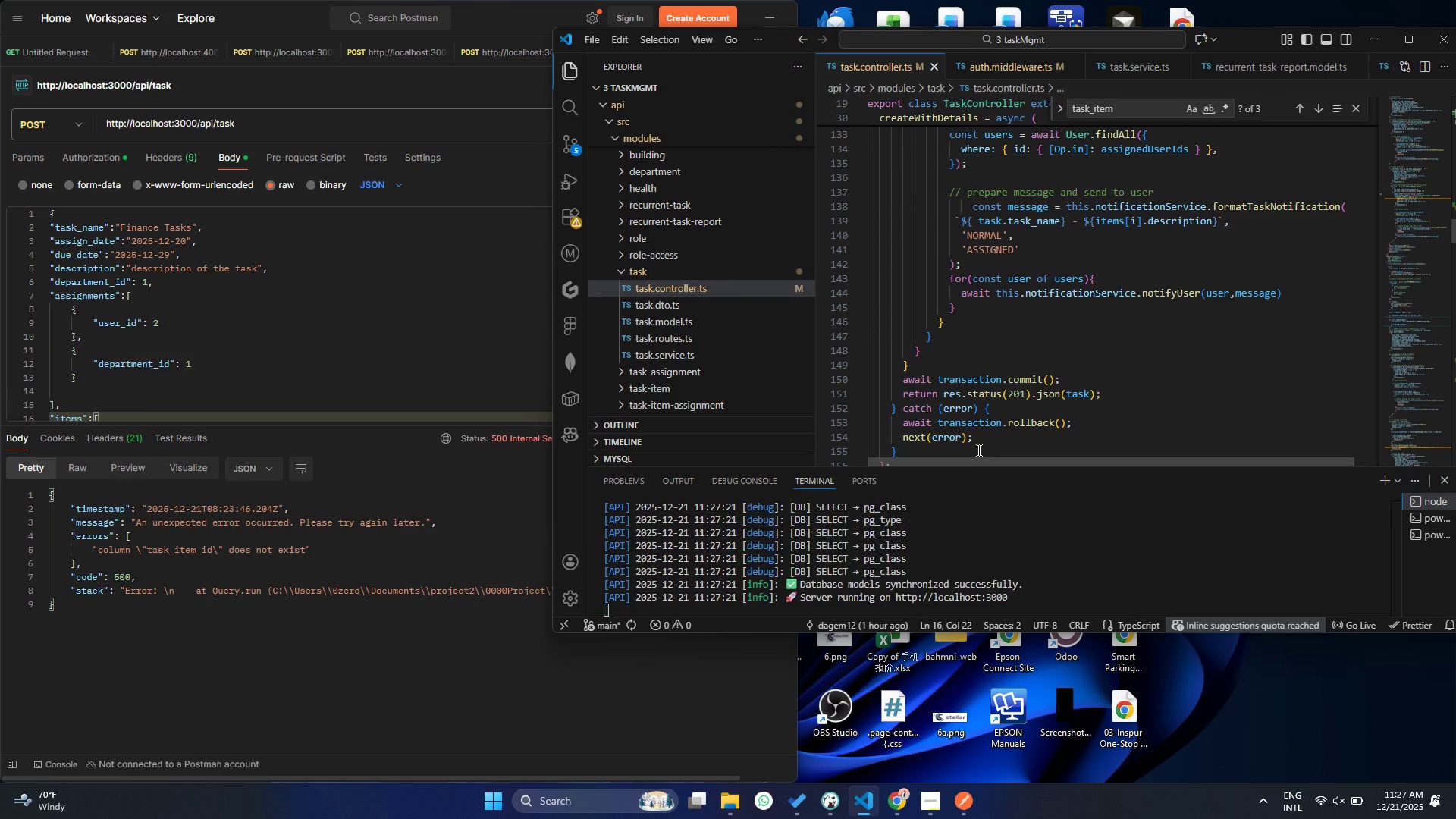 
scroll: coordinate [977, 450], scroll_direction: up, amount: 6.0
 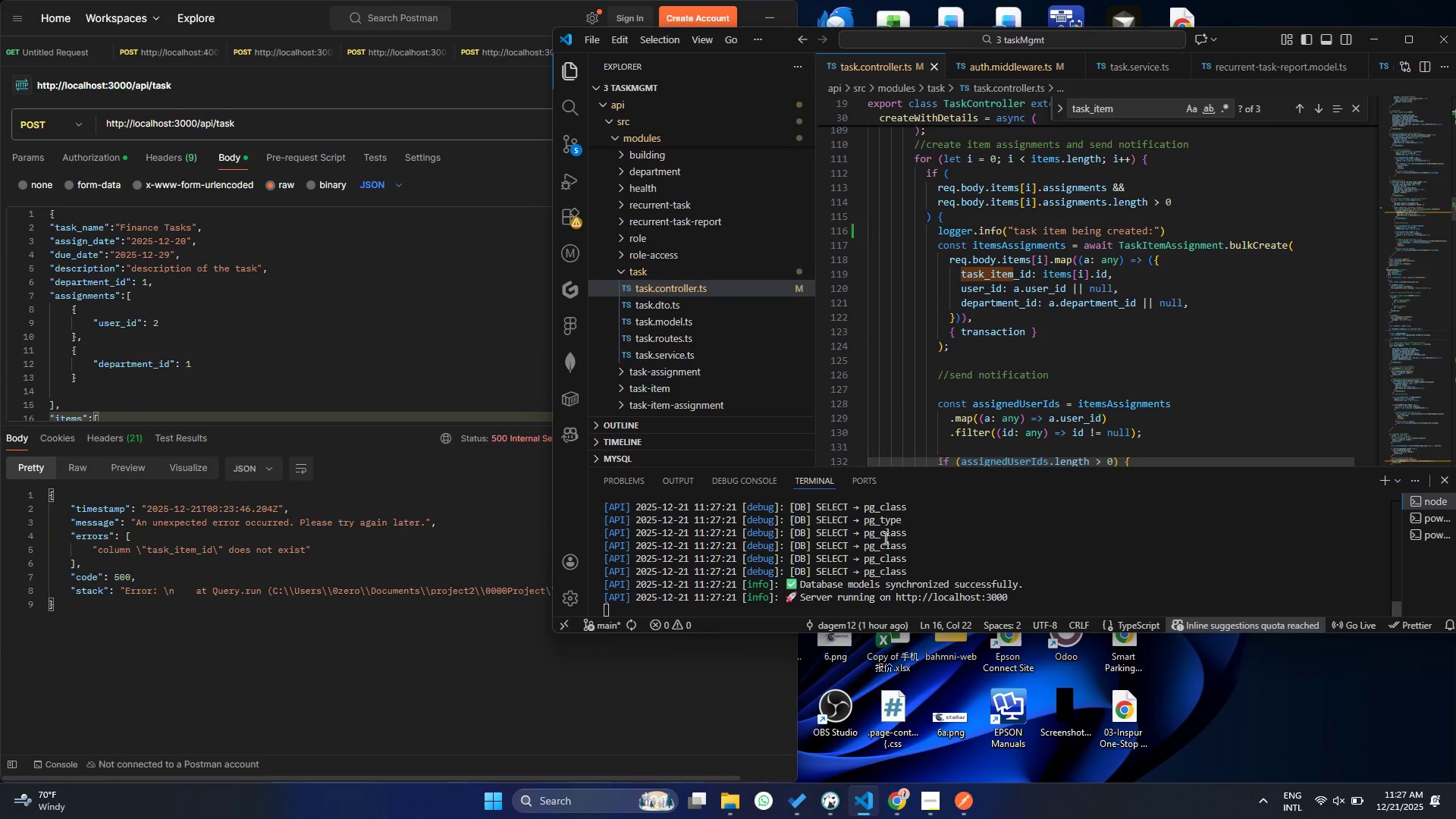 
left_click([952, 801])
 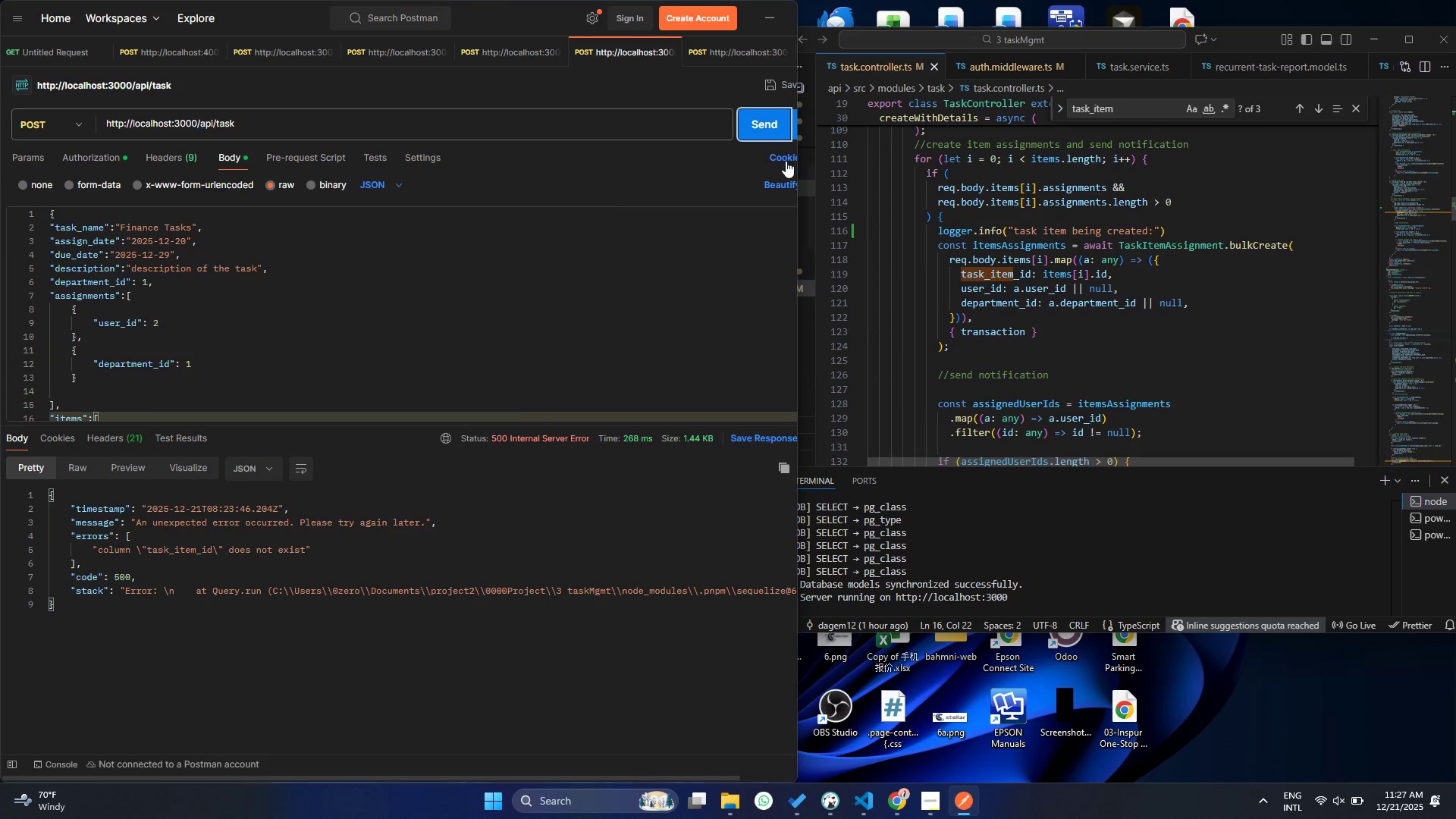 
left_click([758, 132])
 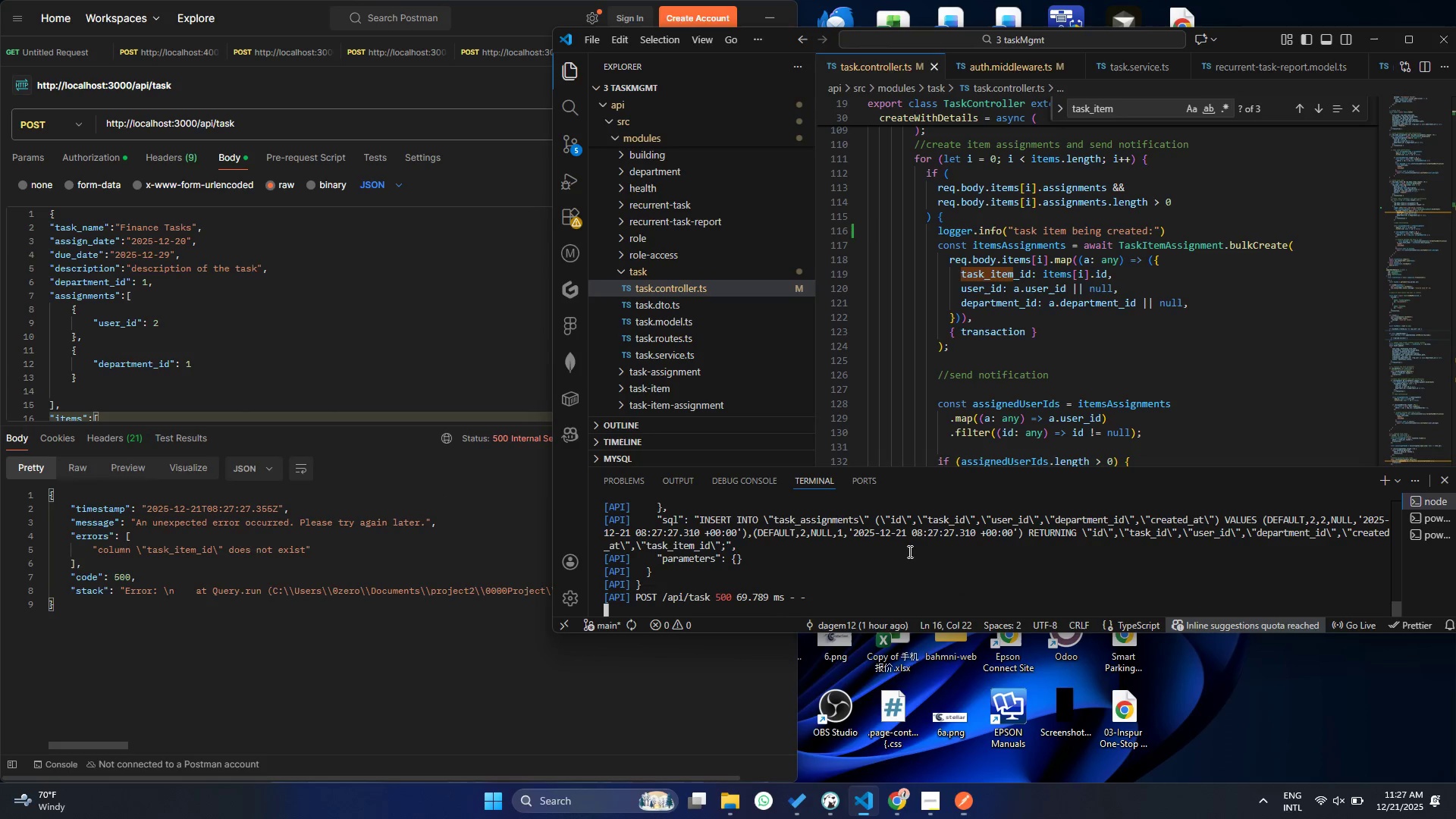 
scroll: coordinate [780, 566], scroll_direction: up, amount: 12.0
 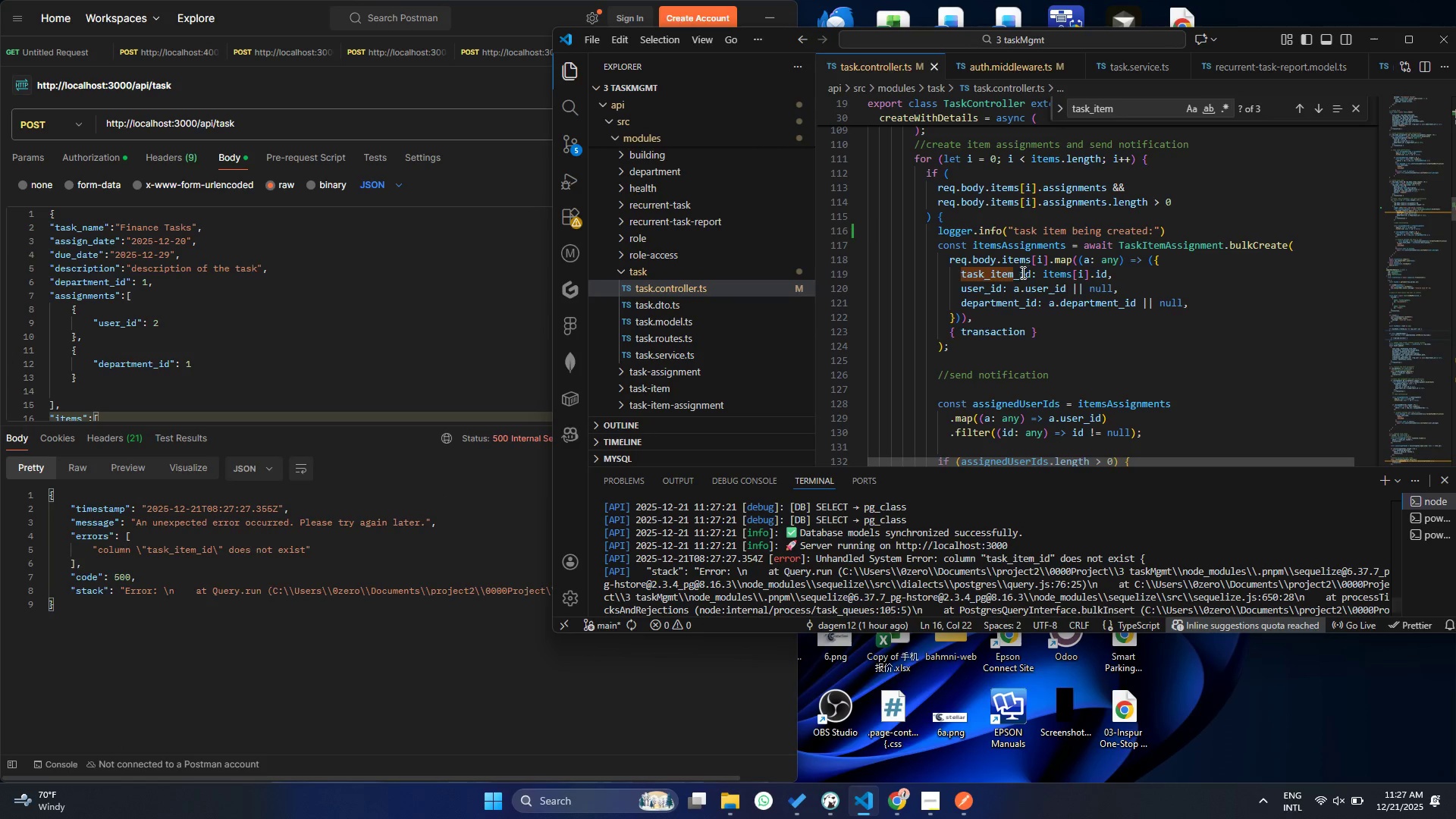 
double_click([1003, 277])
 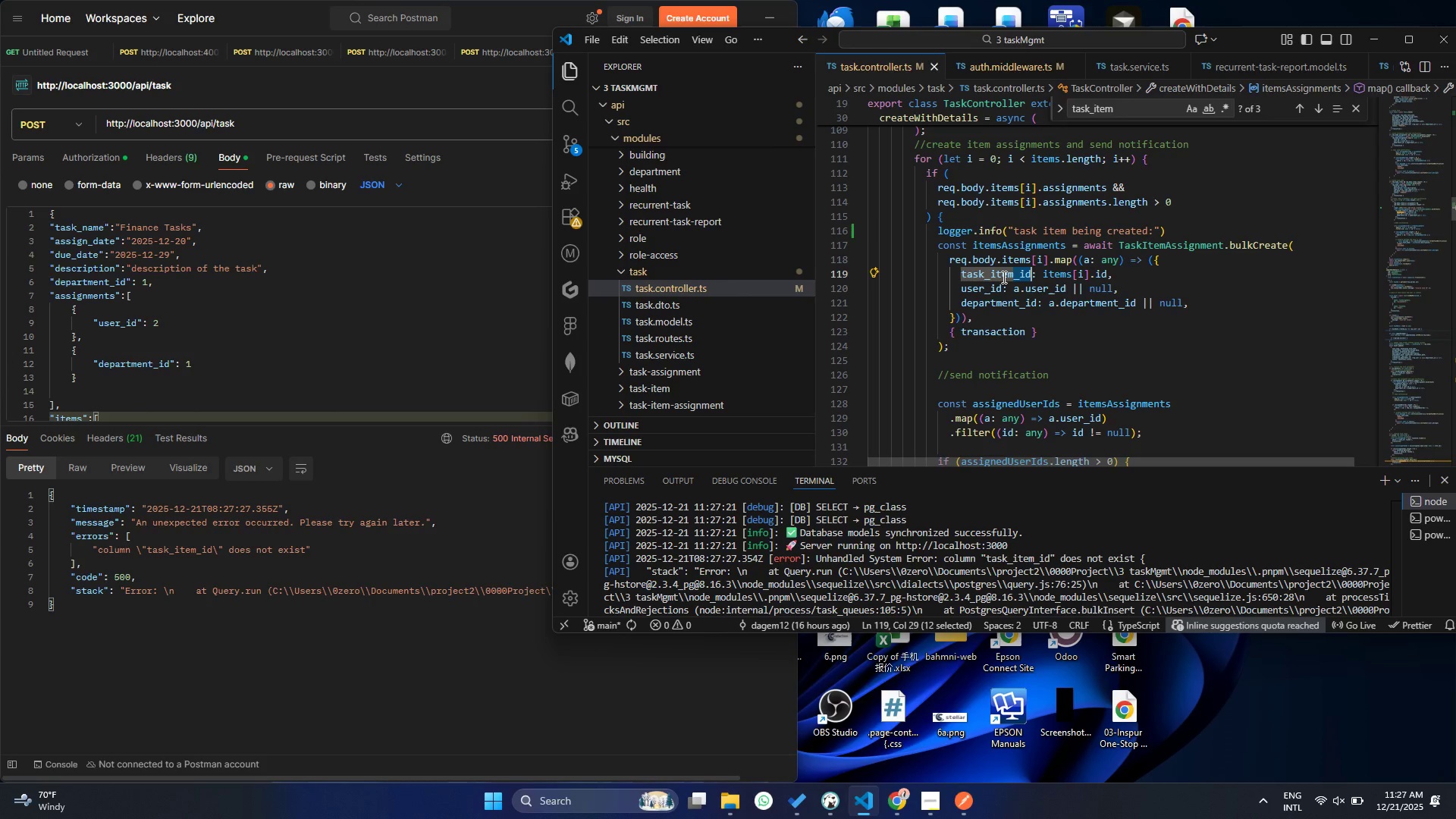 
key(Control+F)
 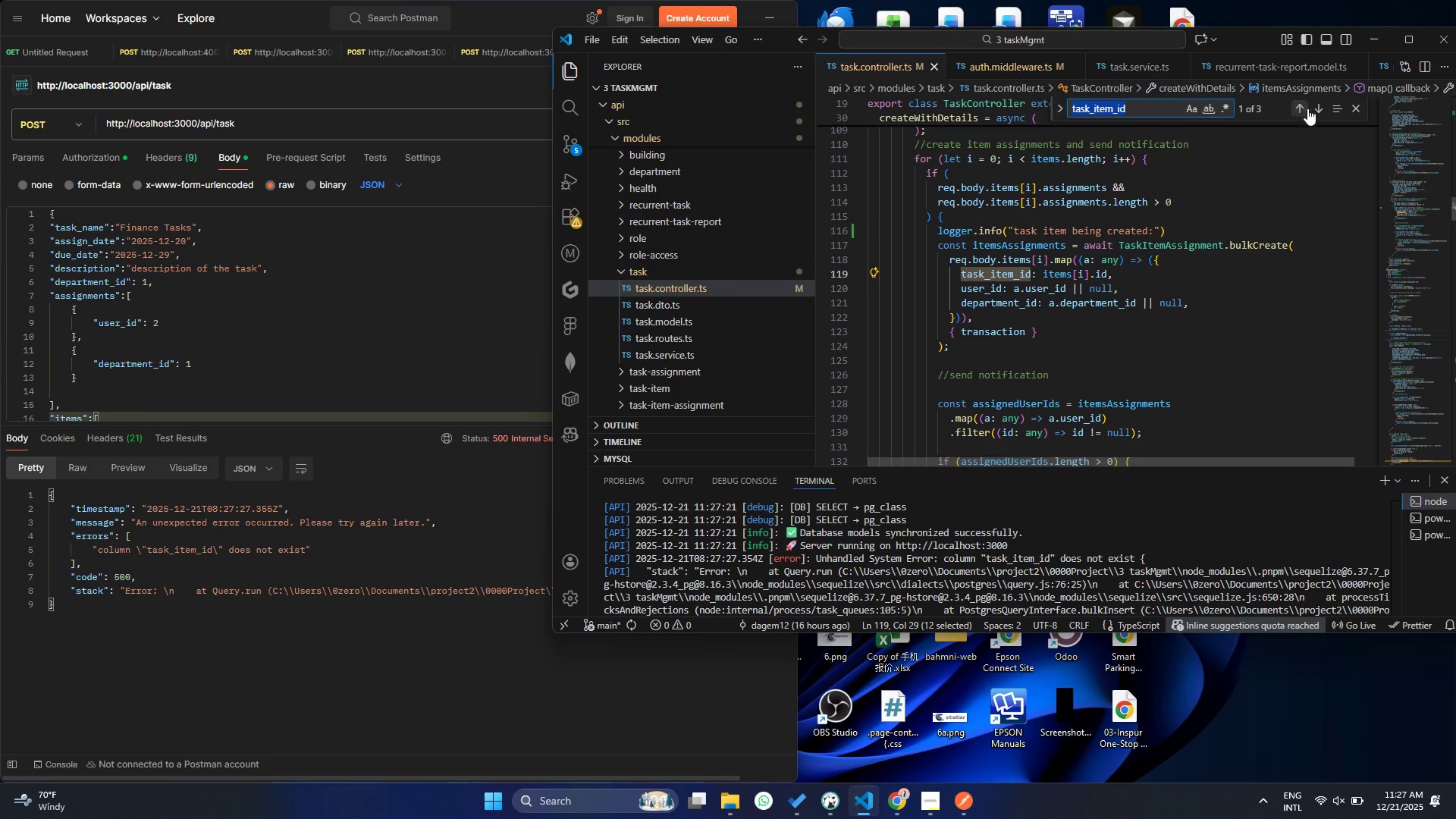 
left_click([1320, 110])
 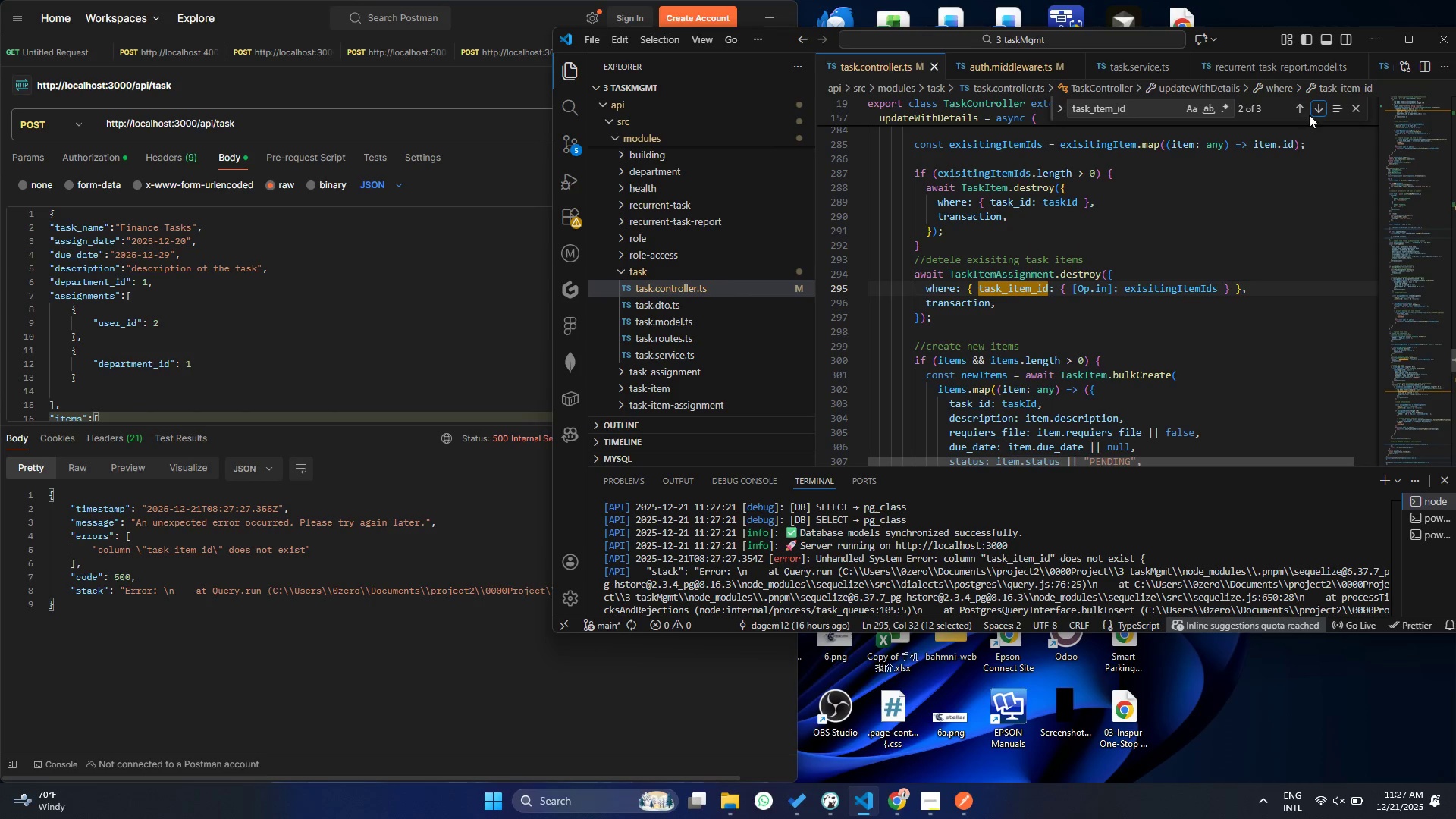 
left_click([1313, 111])
 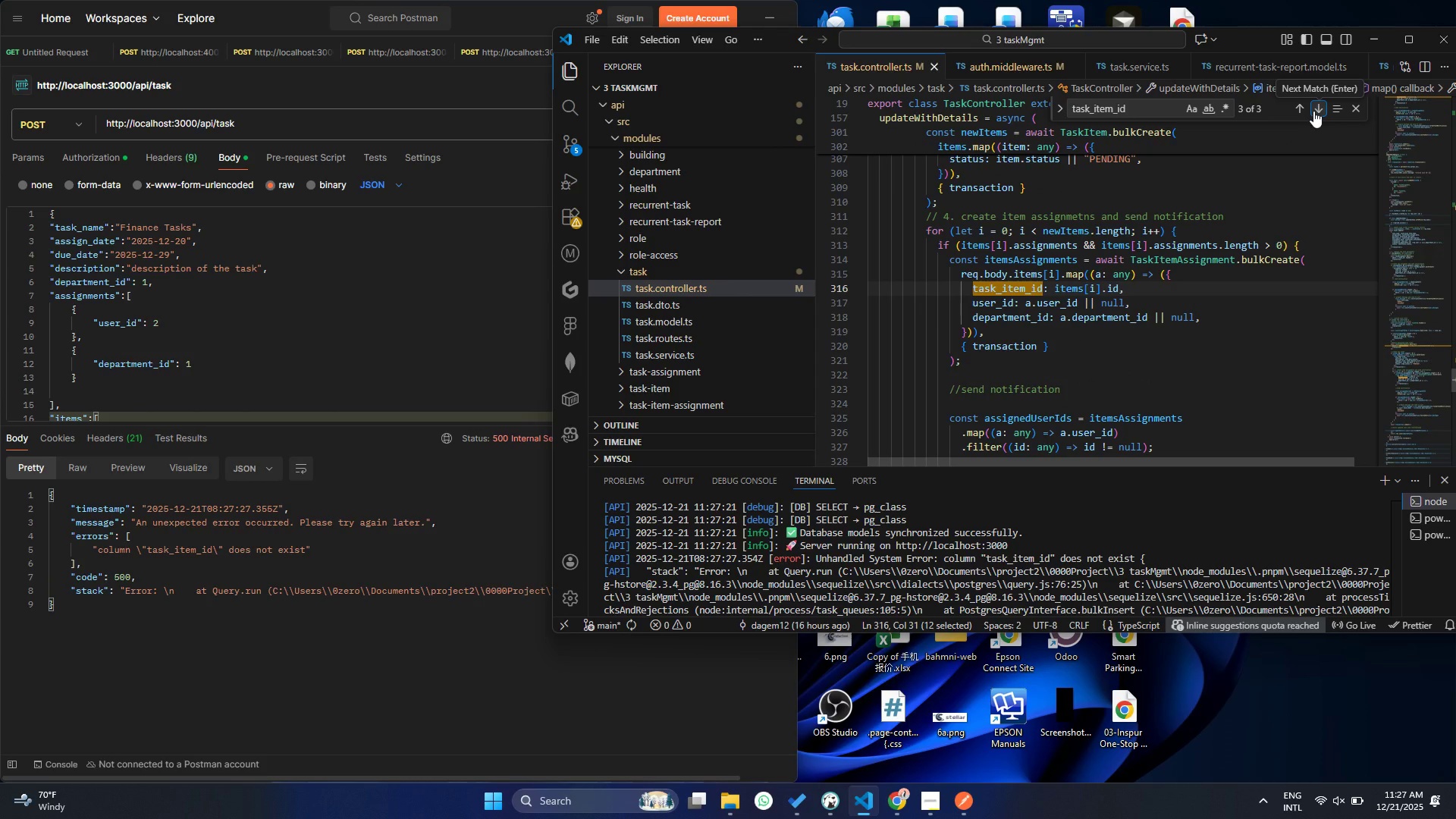 
left_click([1313, 111])
 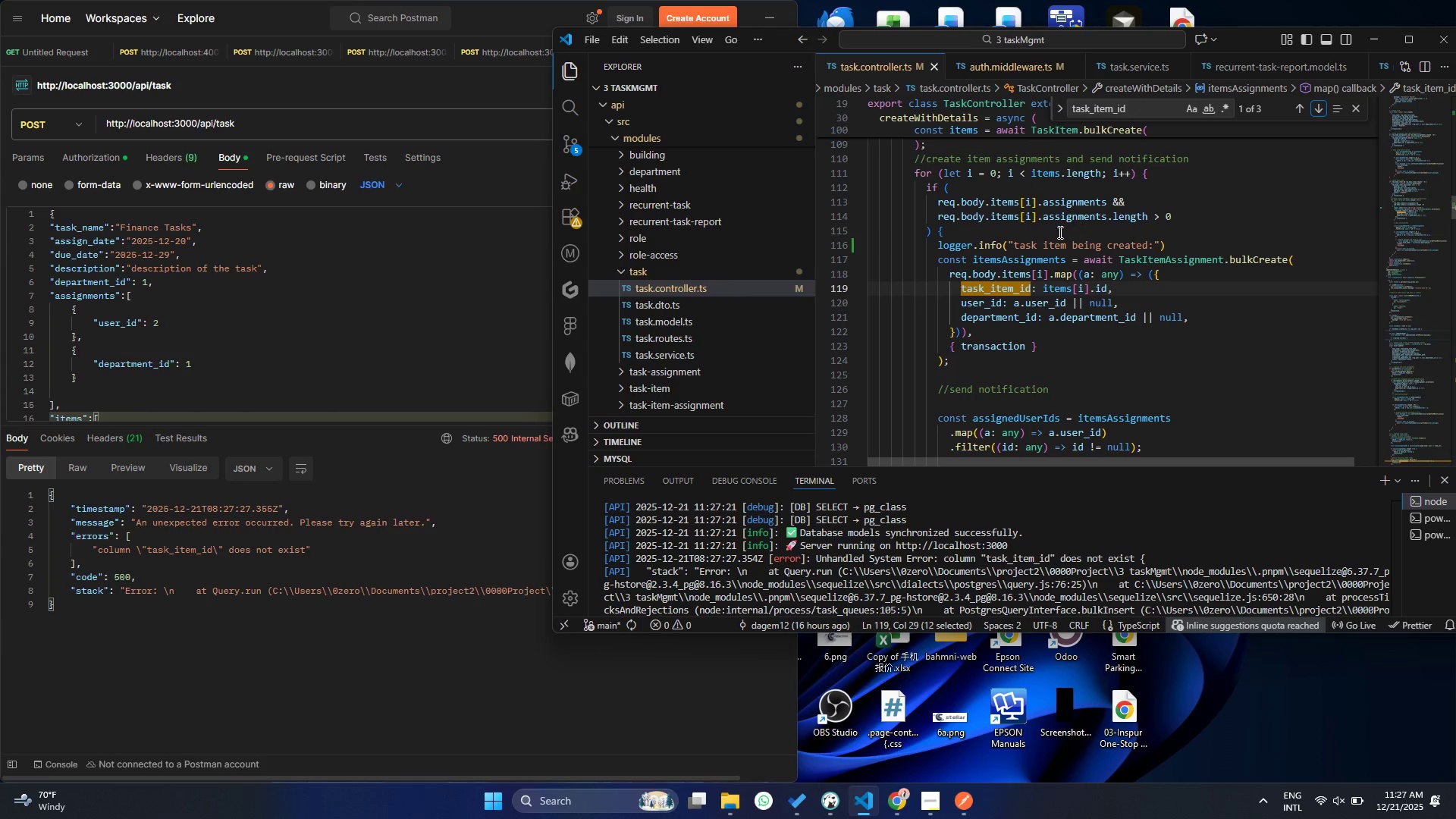 
left_click([1037, 246])
 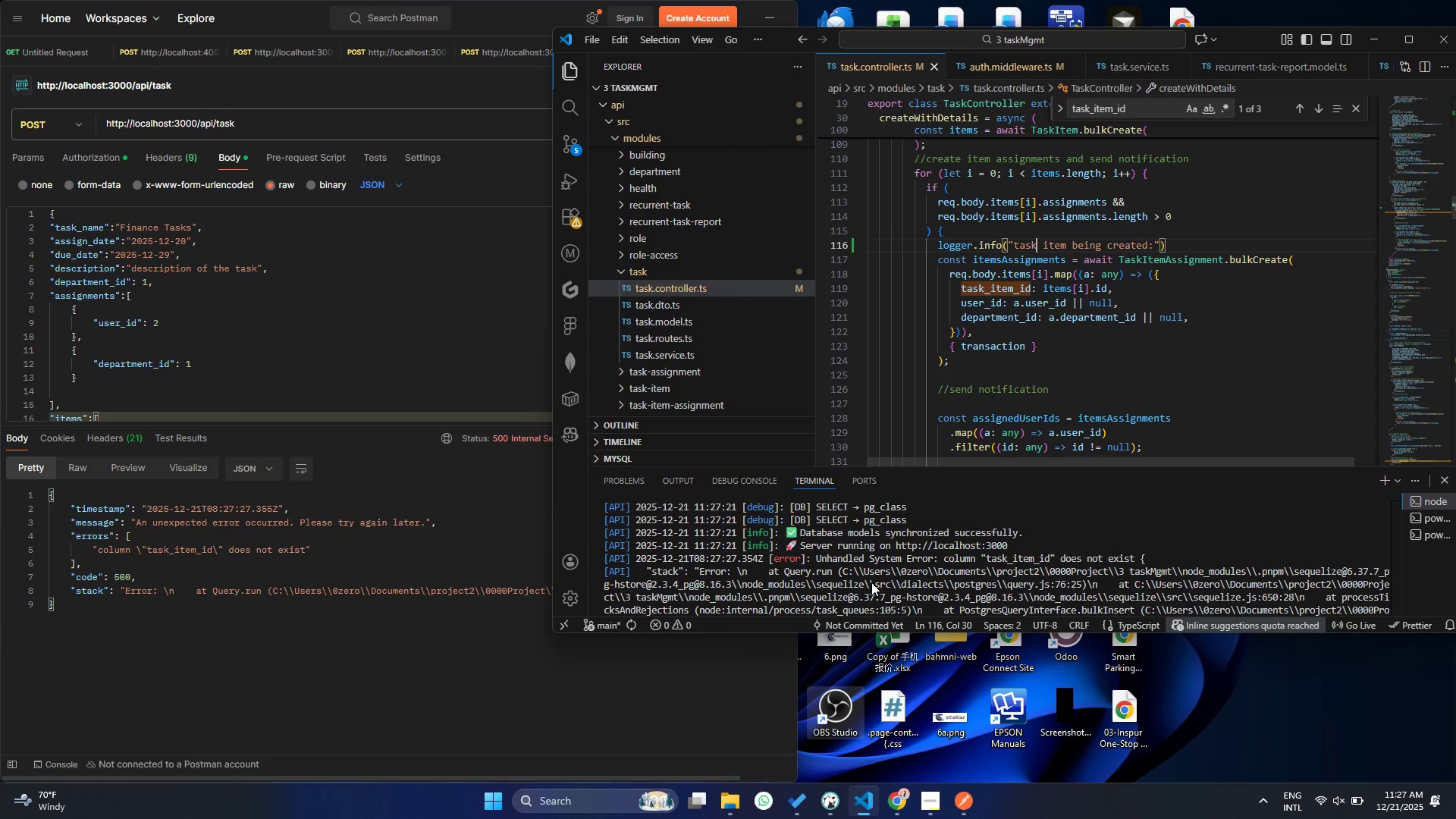 
scroll: coordinate [1030, 342], scroll_direction: up, amount: 7.0
 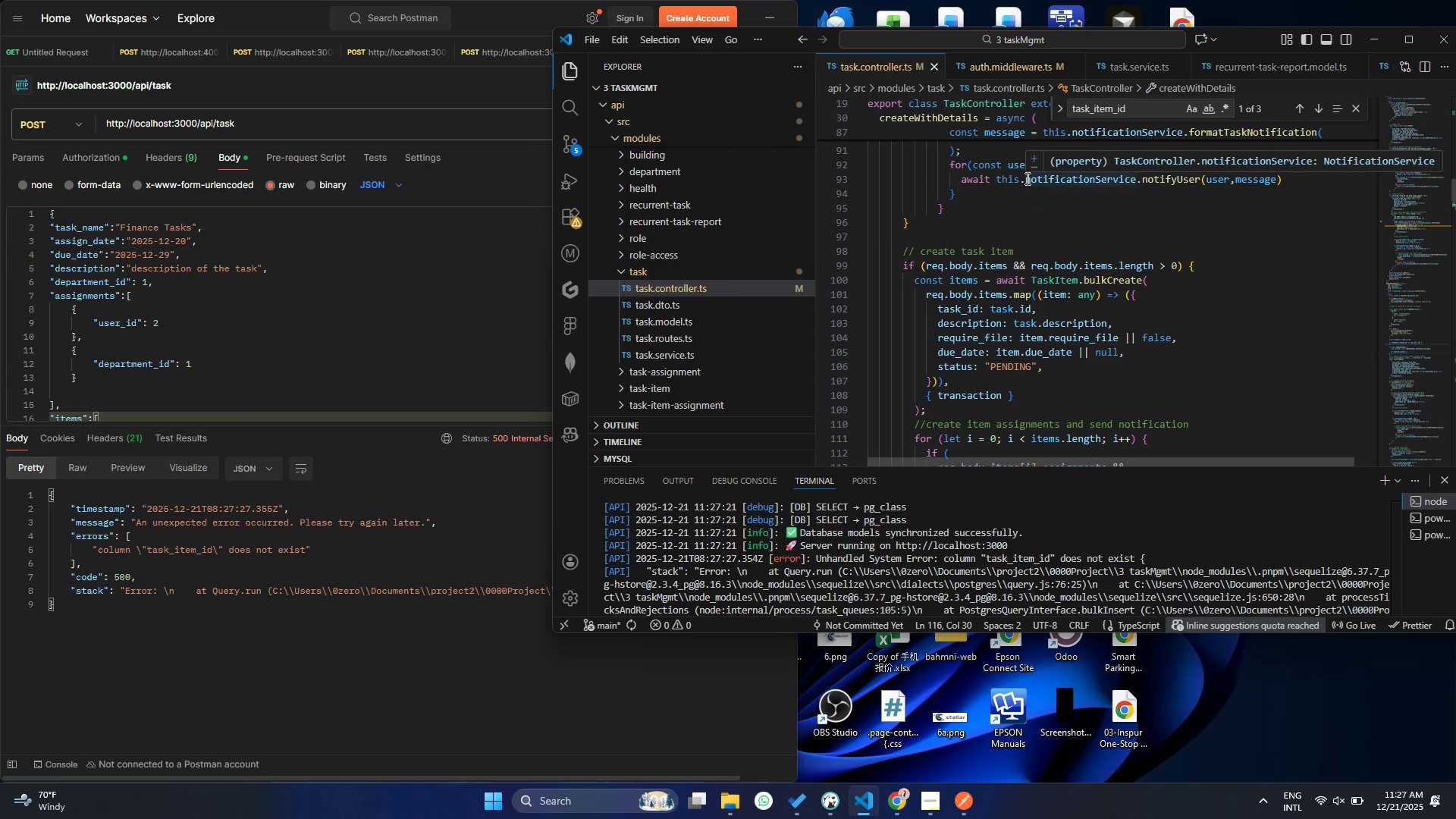 
wait(6.03)
 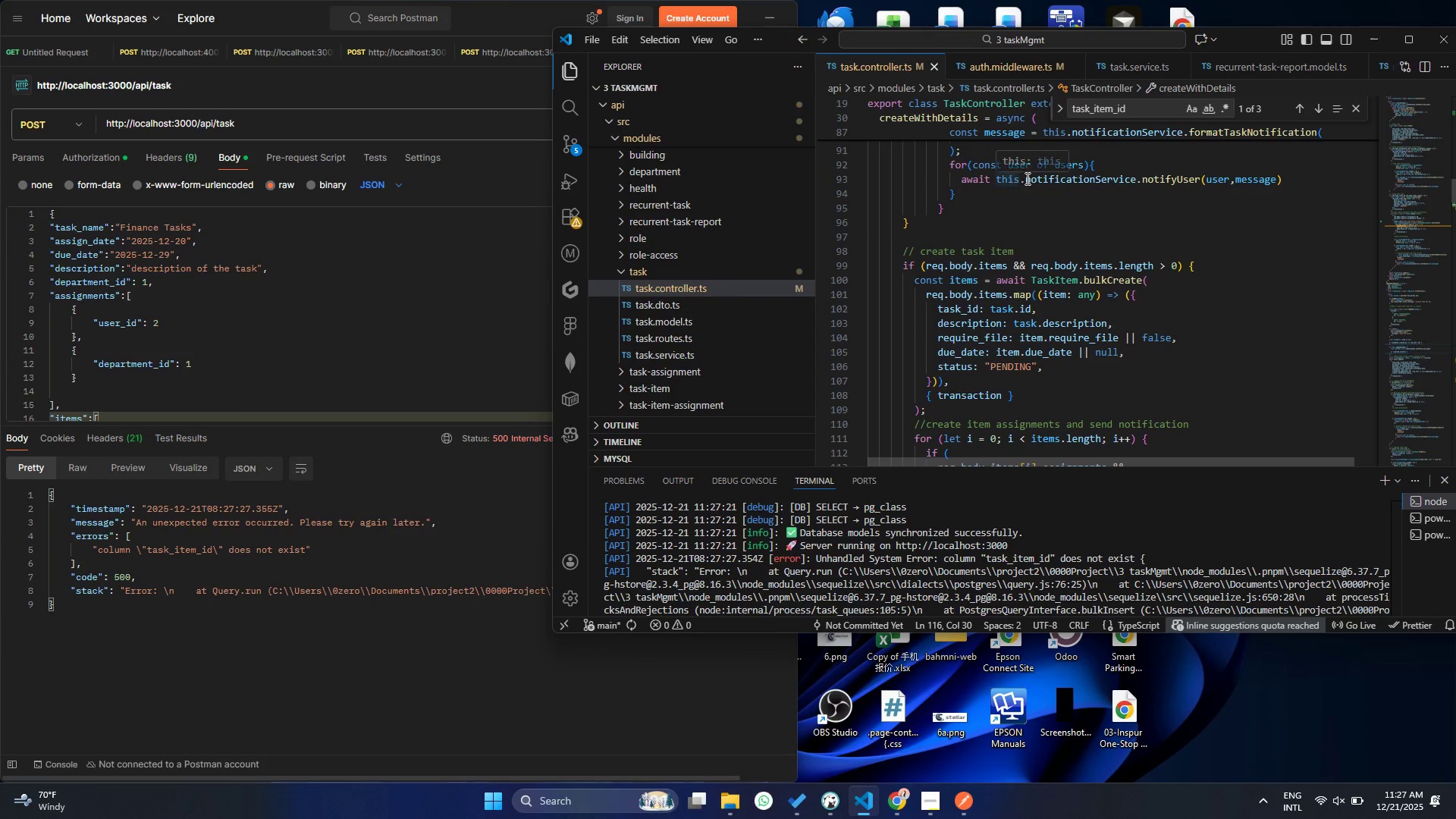 
hold_key(key=ControlLeft, duration=1.5)
 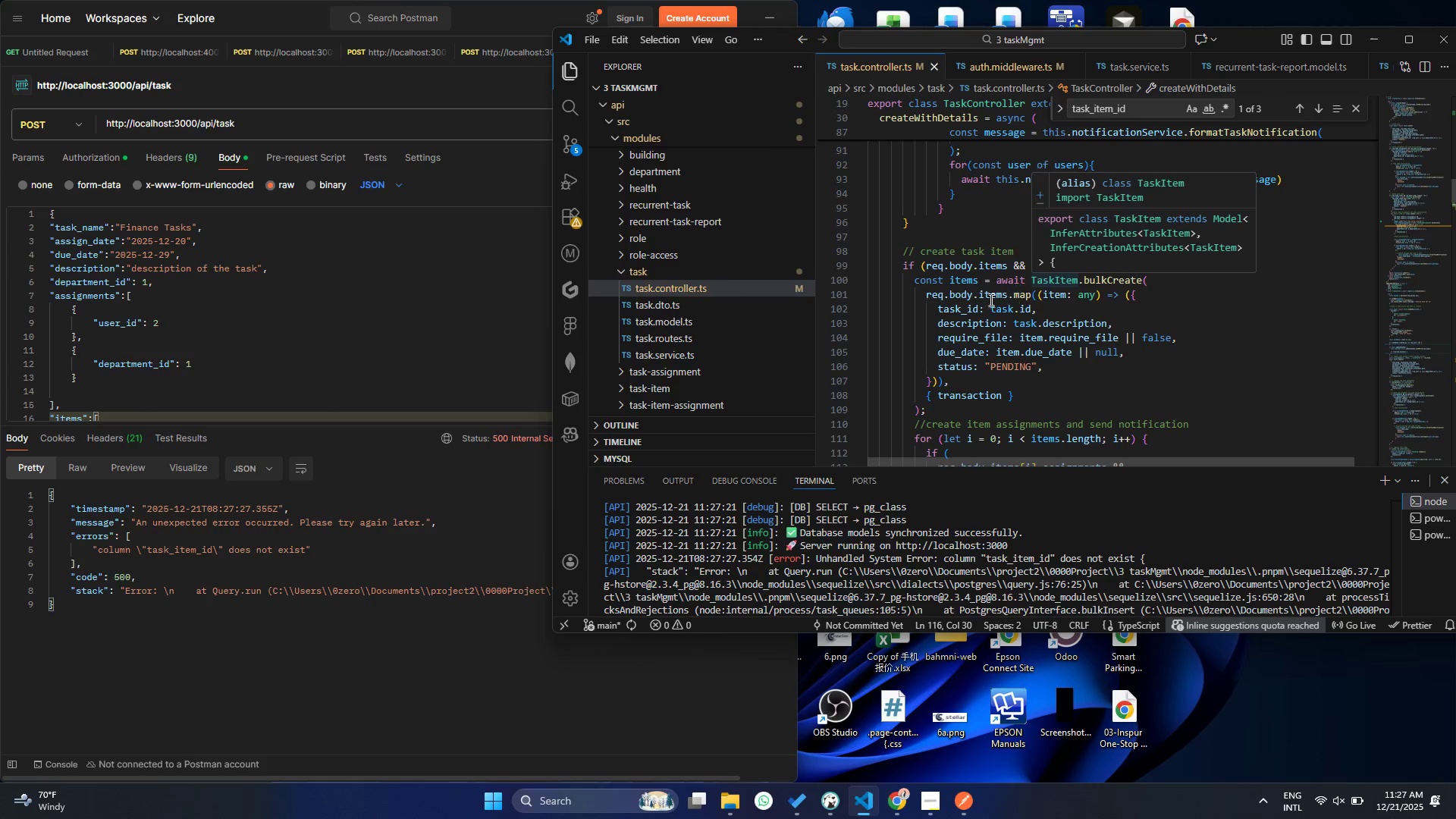 
hold_key(key=ControlLeft, duration=0.44)
 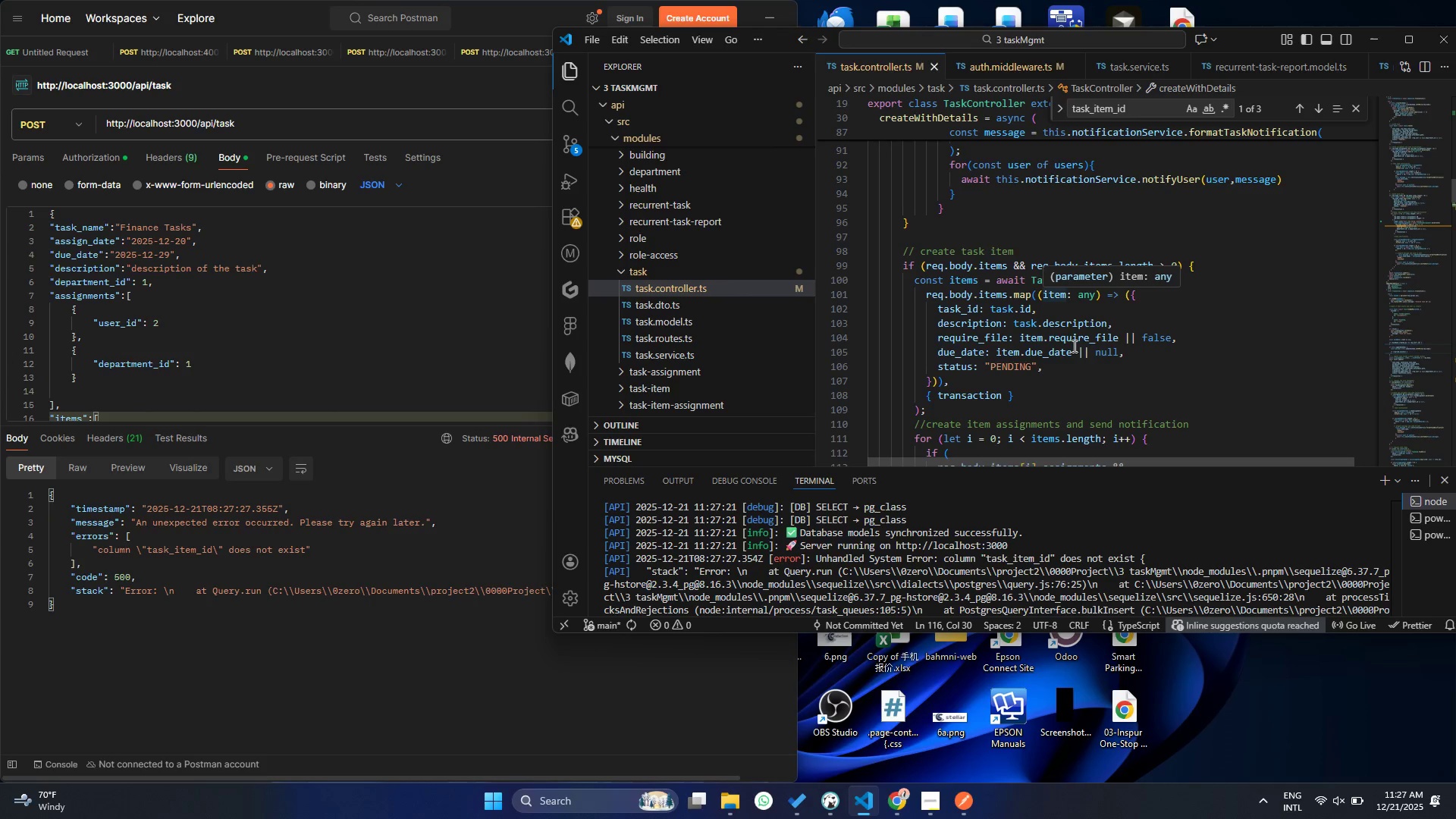 
scroll: coordinate [1073, 349], scroll_direction: down, amount: 3.0
 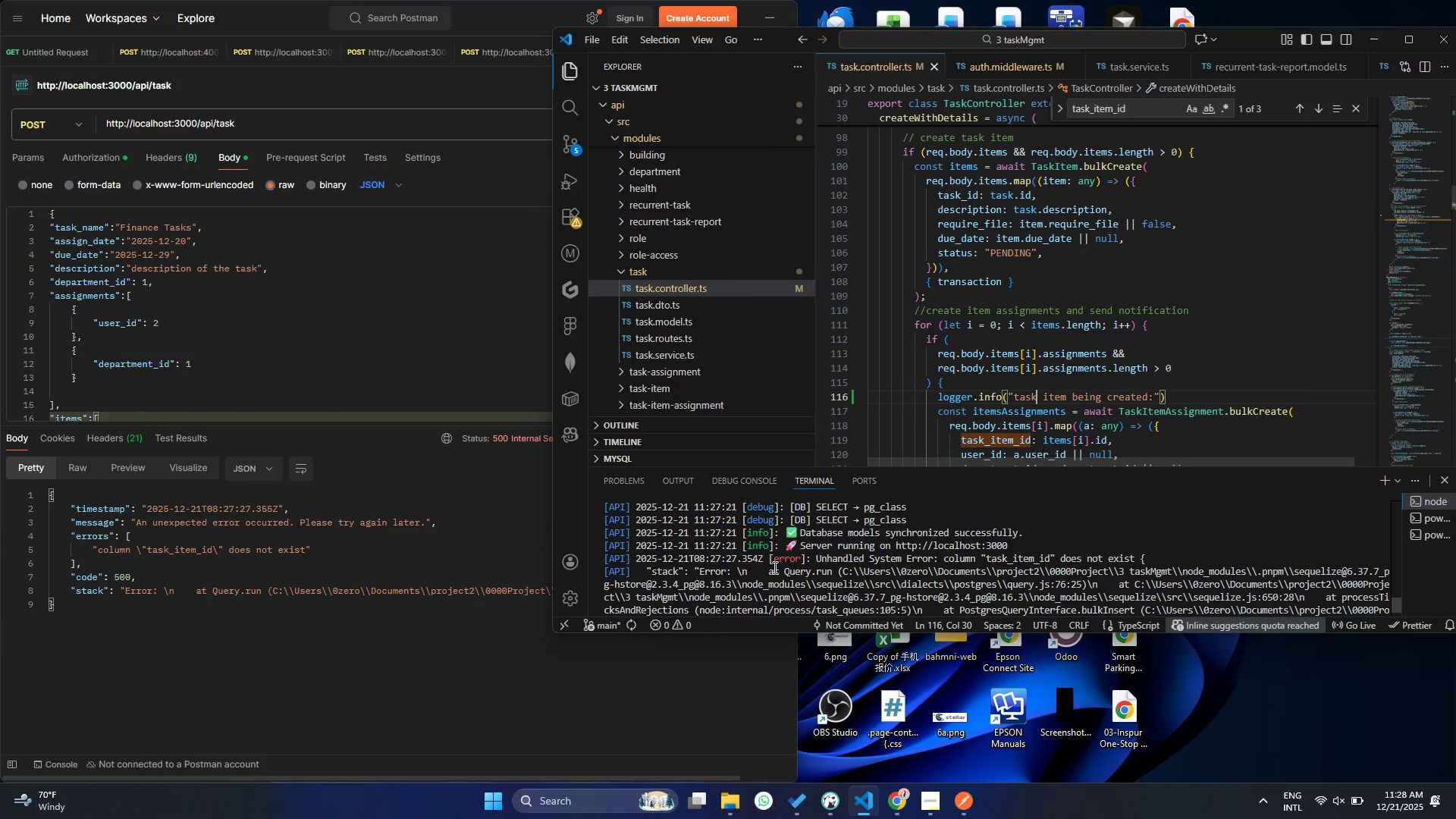 
left_click_drag(start_coordinate=[774, 567], to_coordinate=[836, 610])
 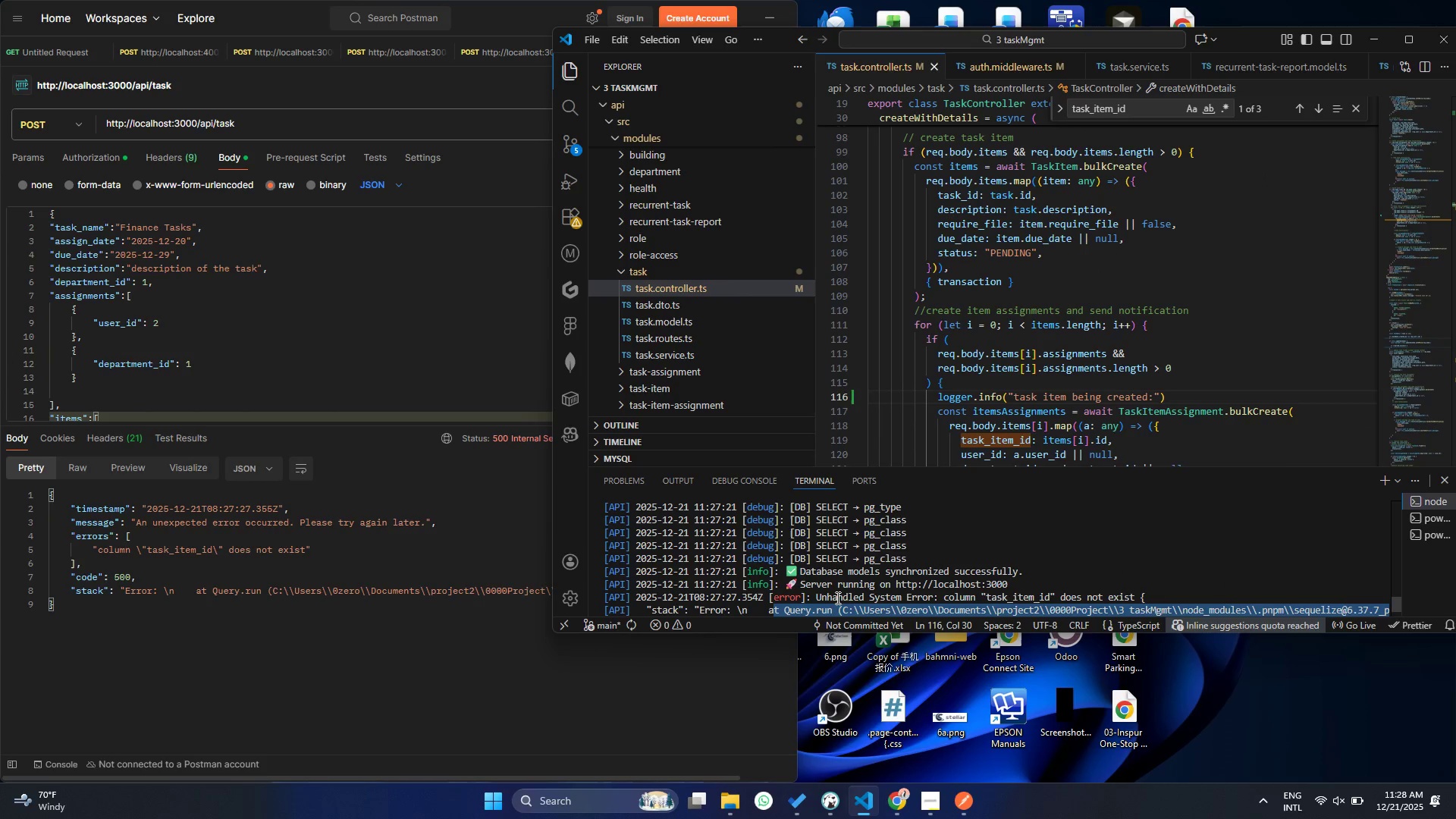 
left_click([837, 596])
 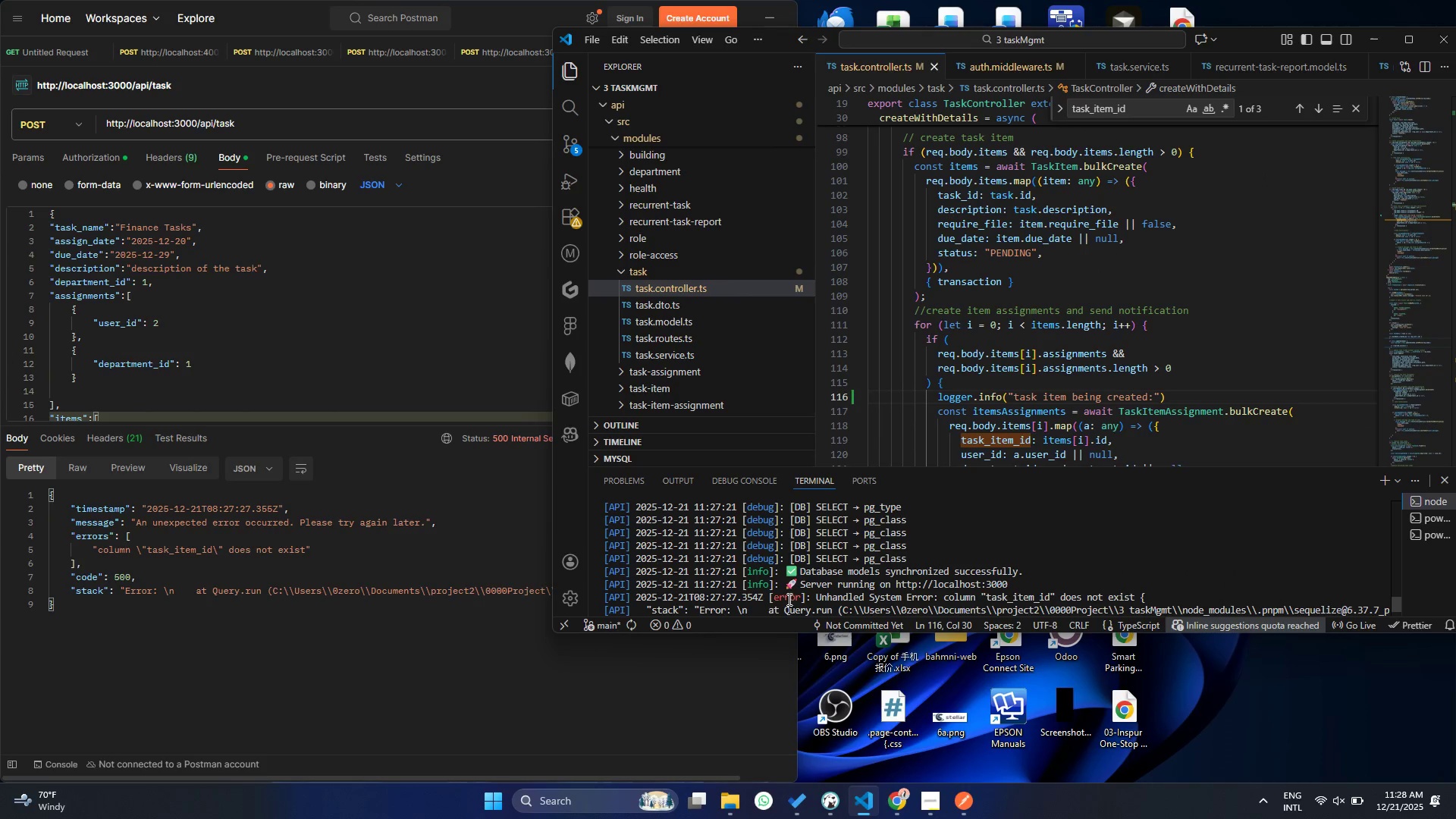 
left_click_drag(start_coordinate=[788, 599], to_coordinate=[1046, 590])
 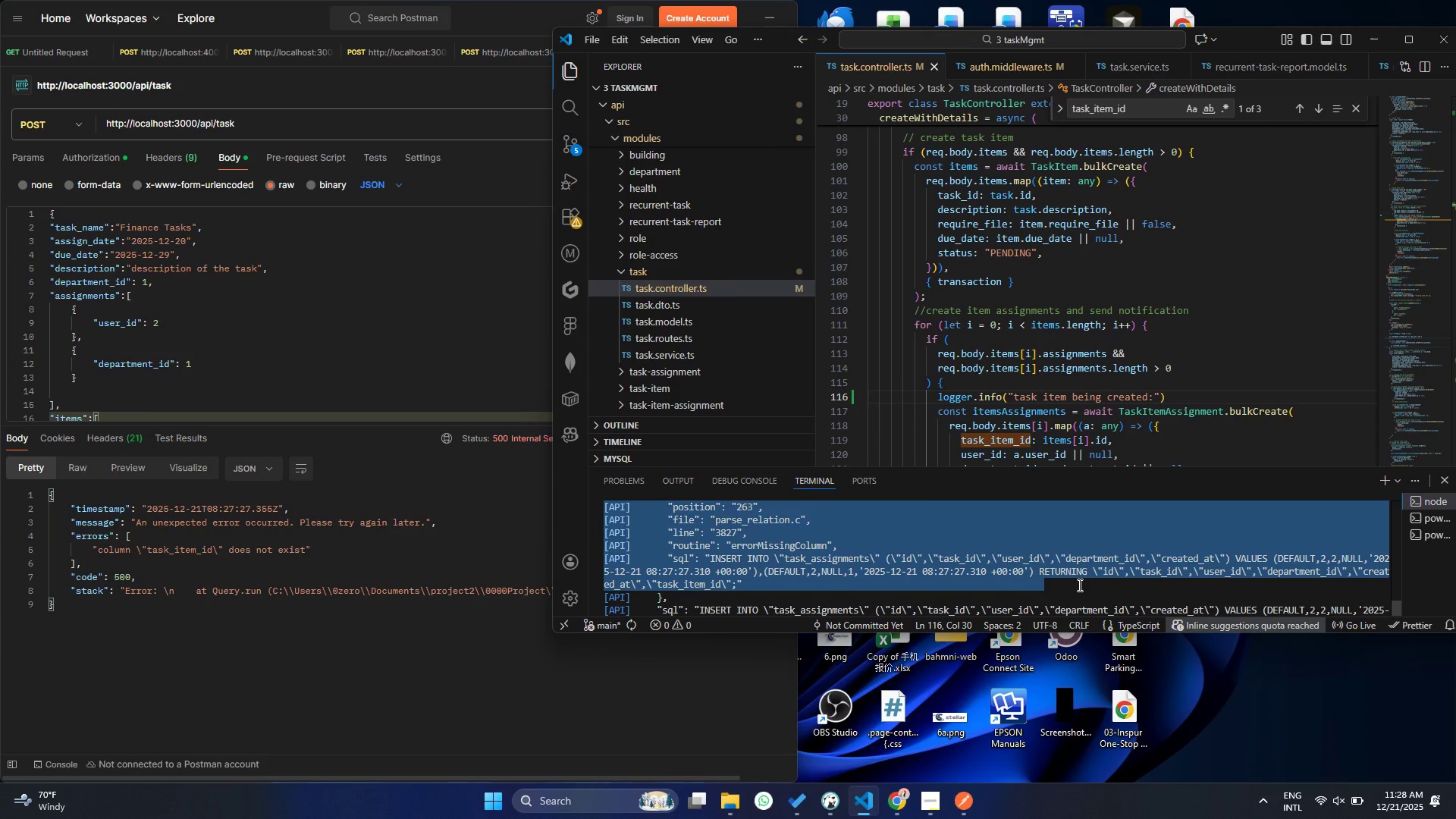 
scroll: coordinate [836, 598], scroll_direction: up, amount: 1.0
 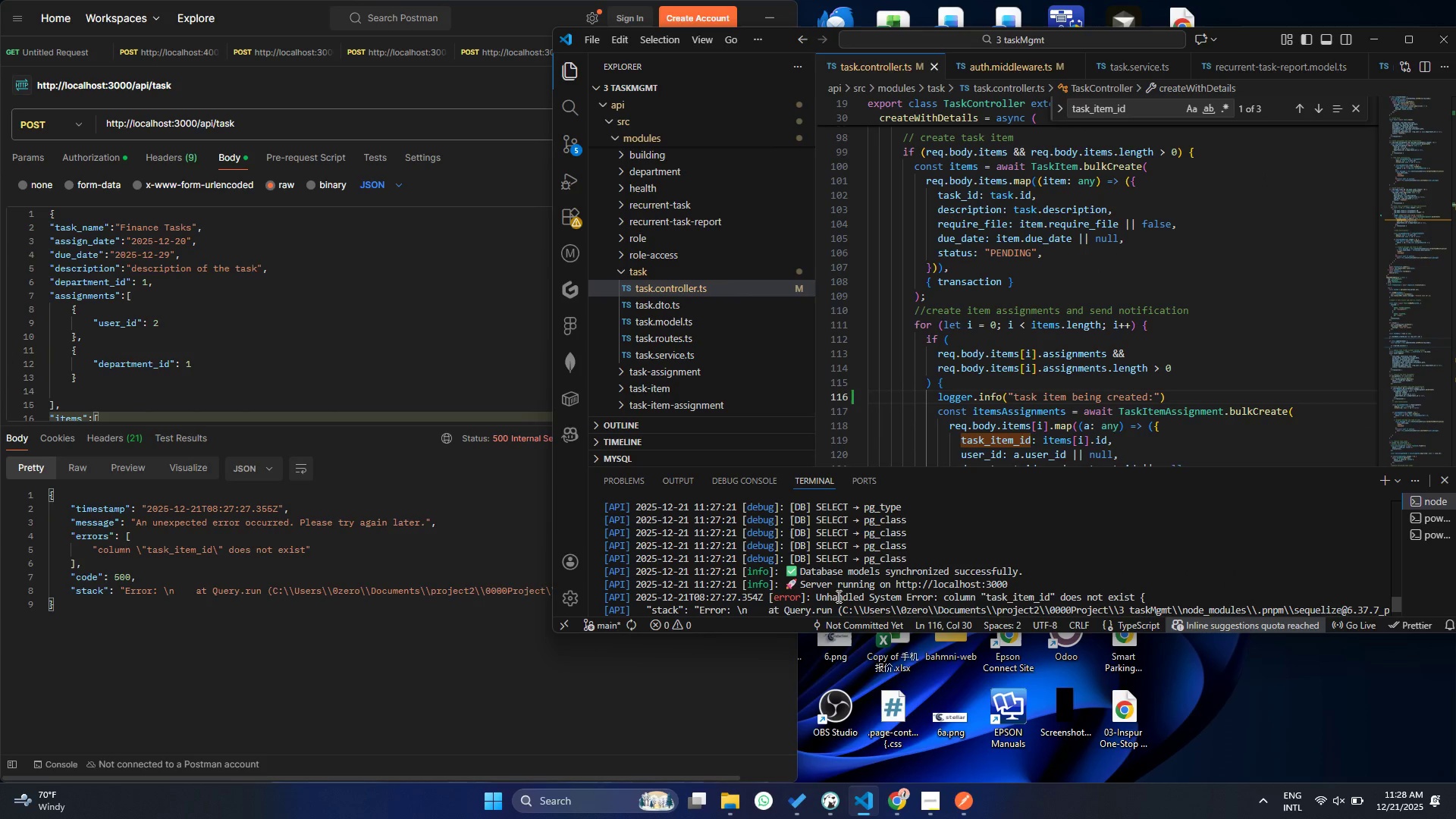 
scroll: coordinate [870, 616], scroll_direction: down, amount: 17.0
 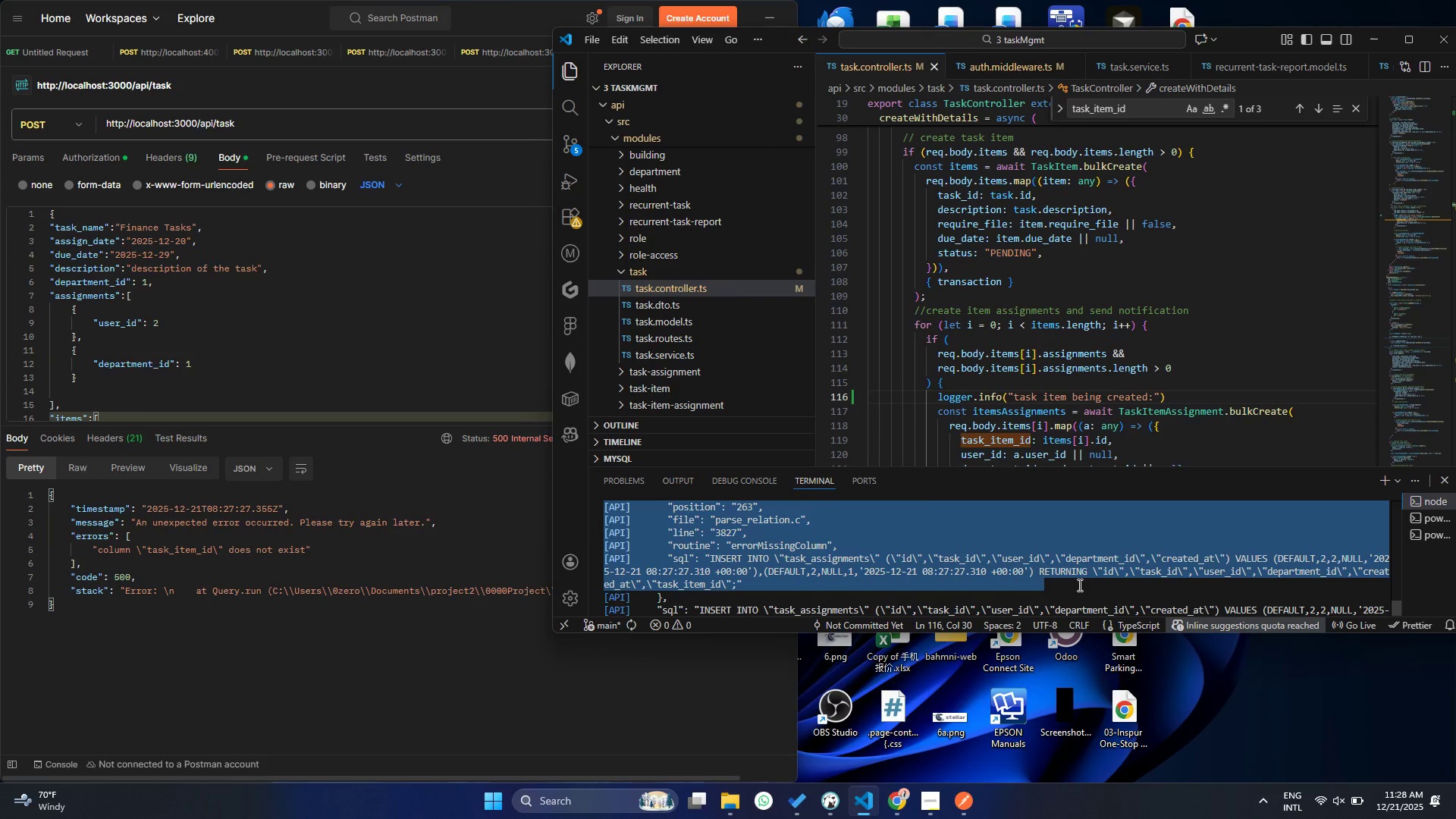 
right_click([1084, 579])
 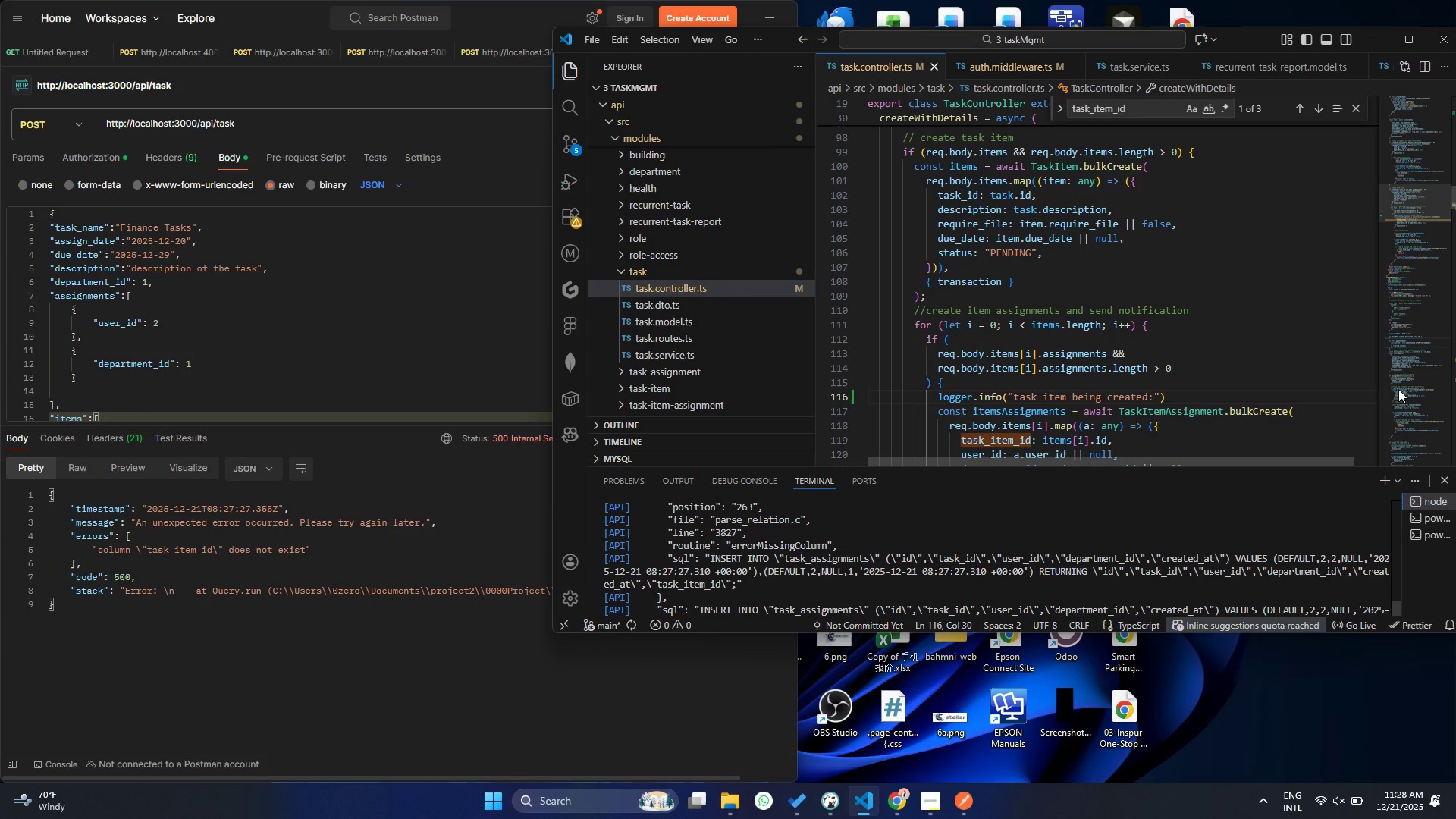 
left_click([1423, 399])
 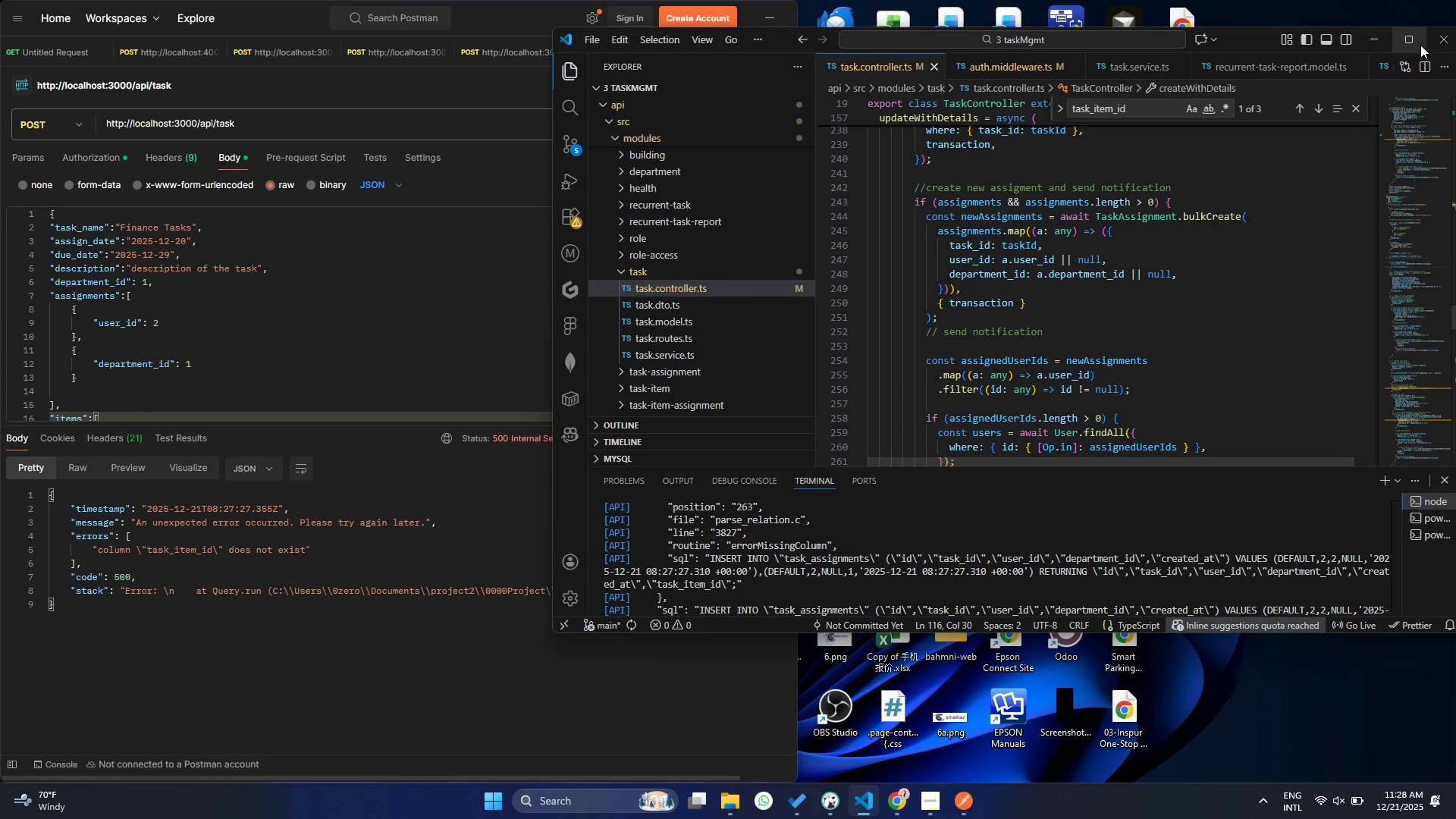 
left_click([1415, 44])
 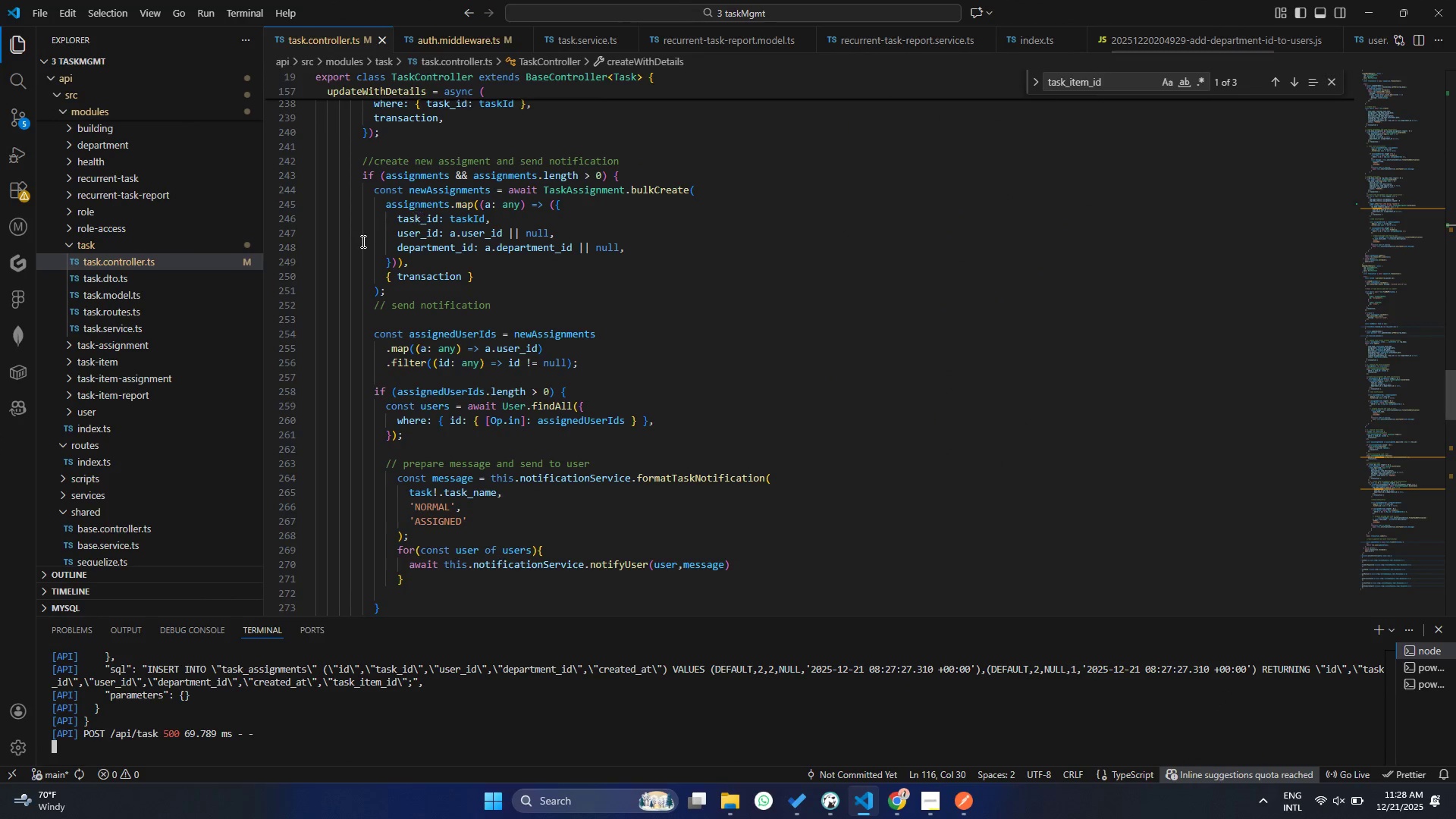 
wait(11.75)
 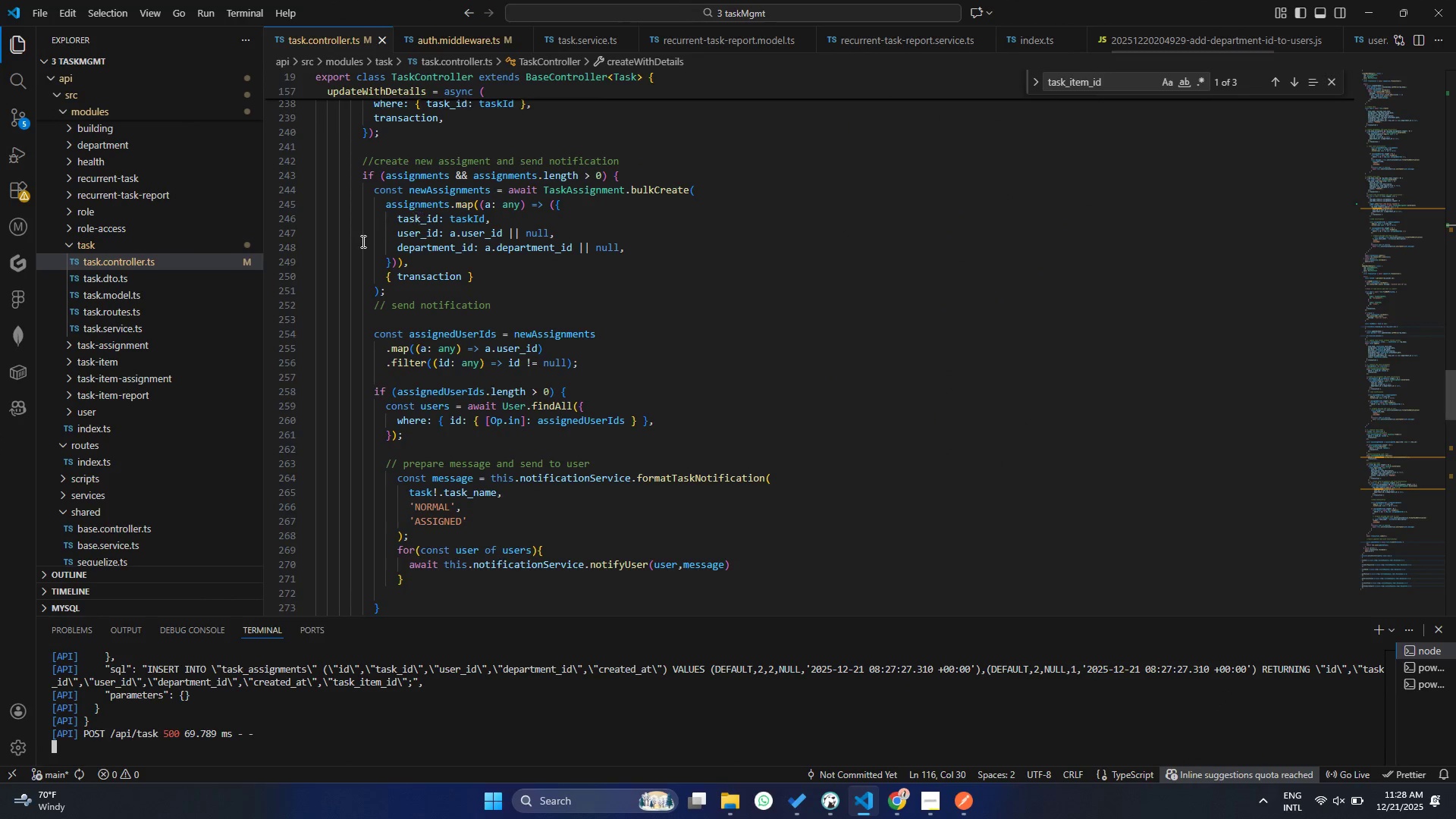 
left_click([1340, 13])
 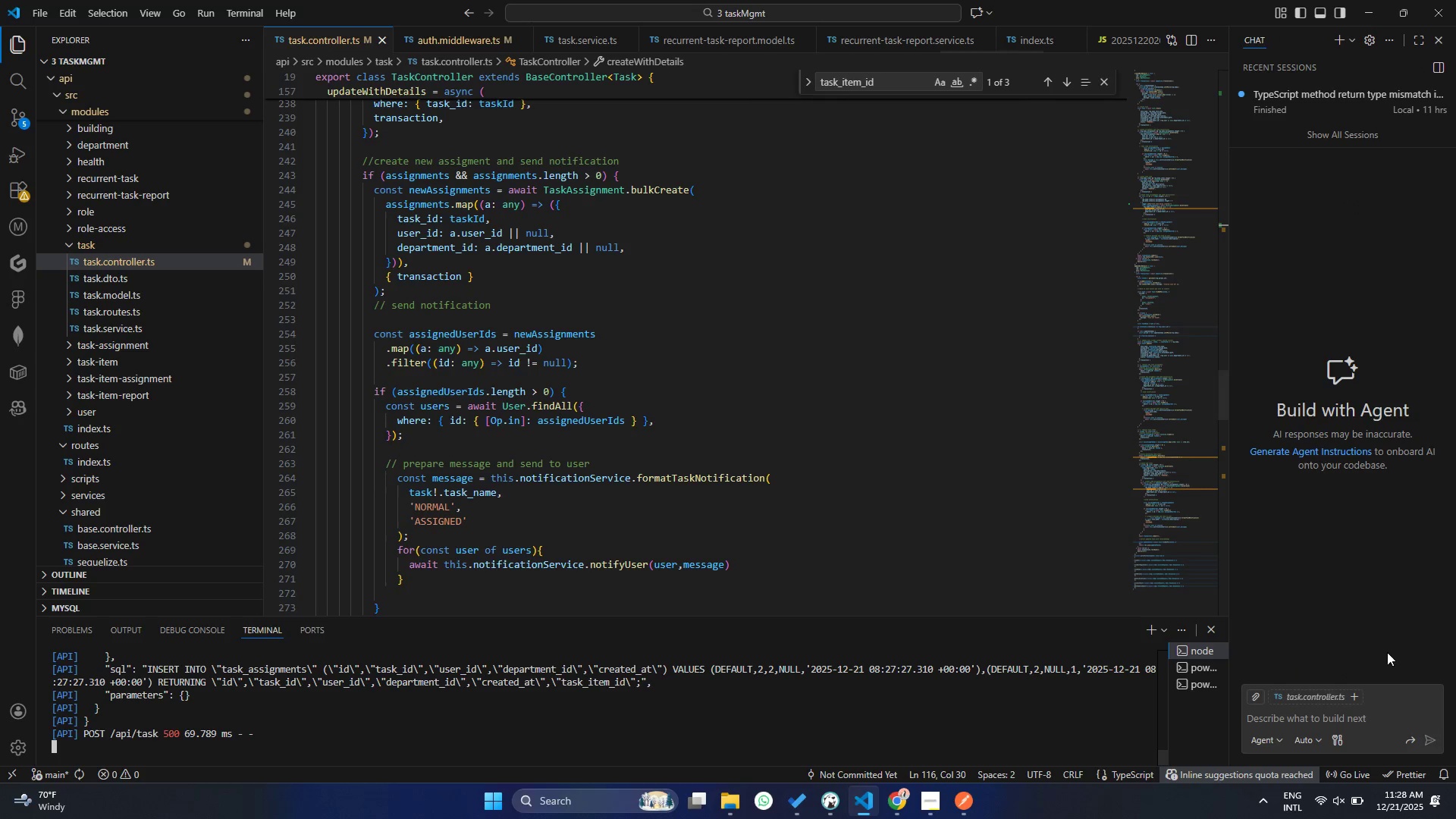 
left_click([1345, 725])
 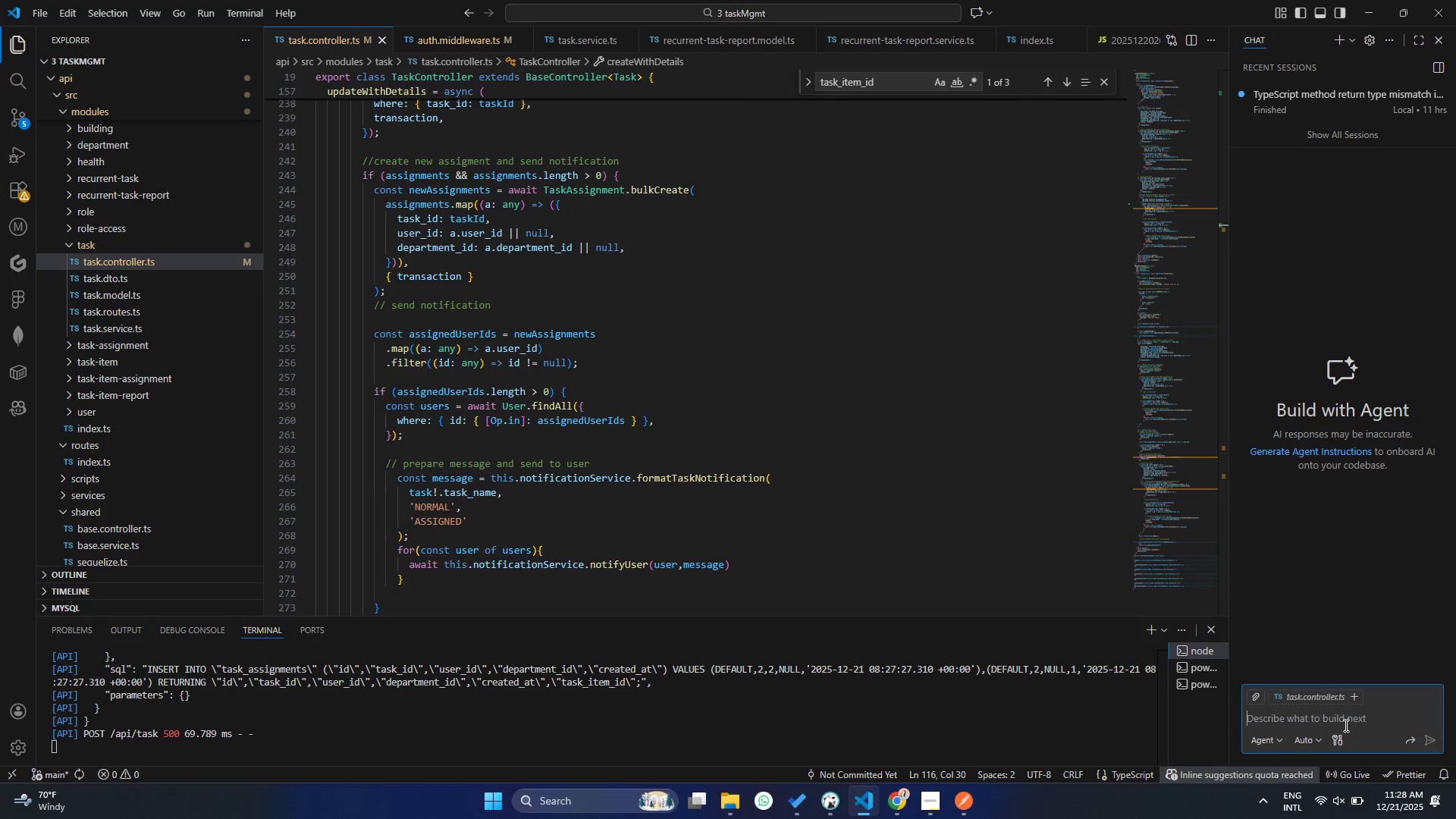 
key(Control+ControlLeft)
 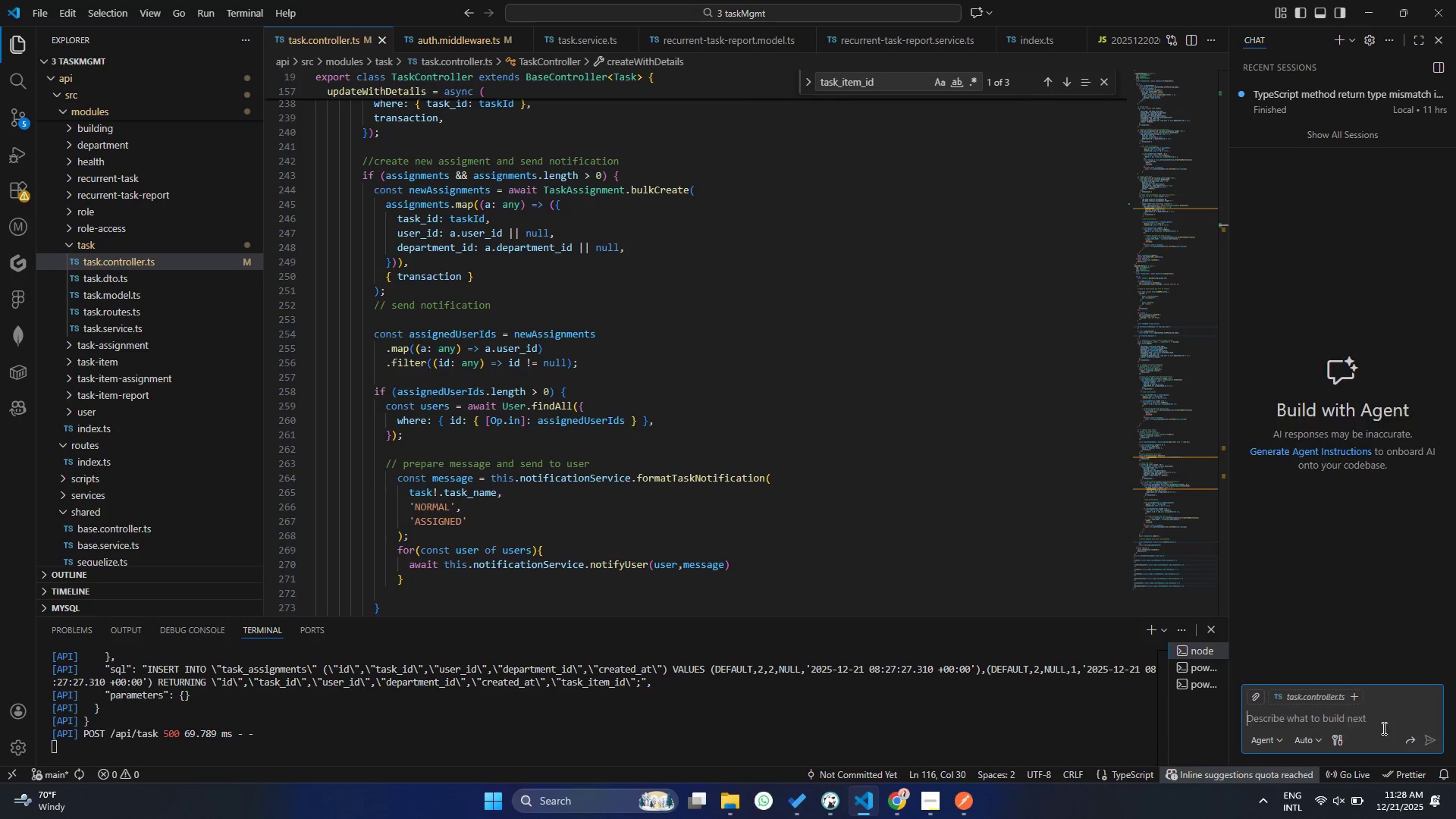 
key(Control+V)
 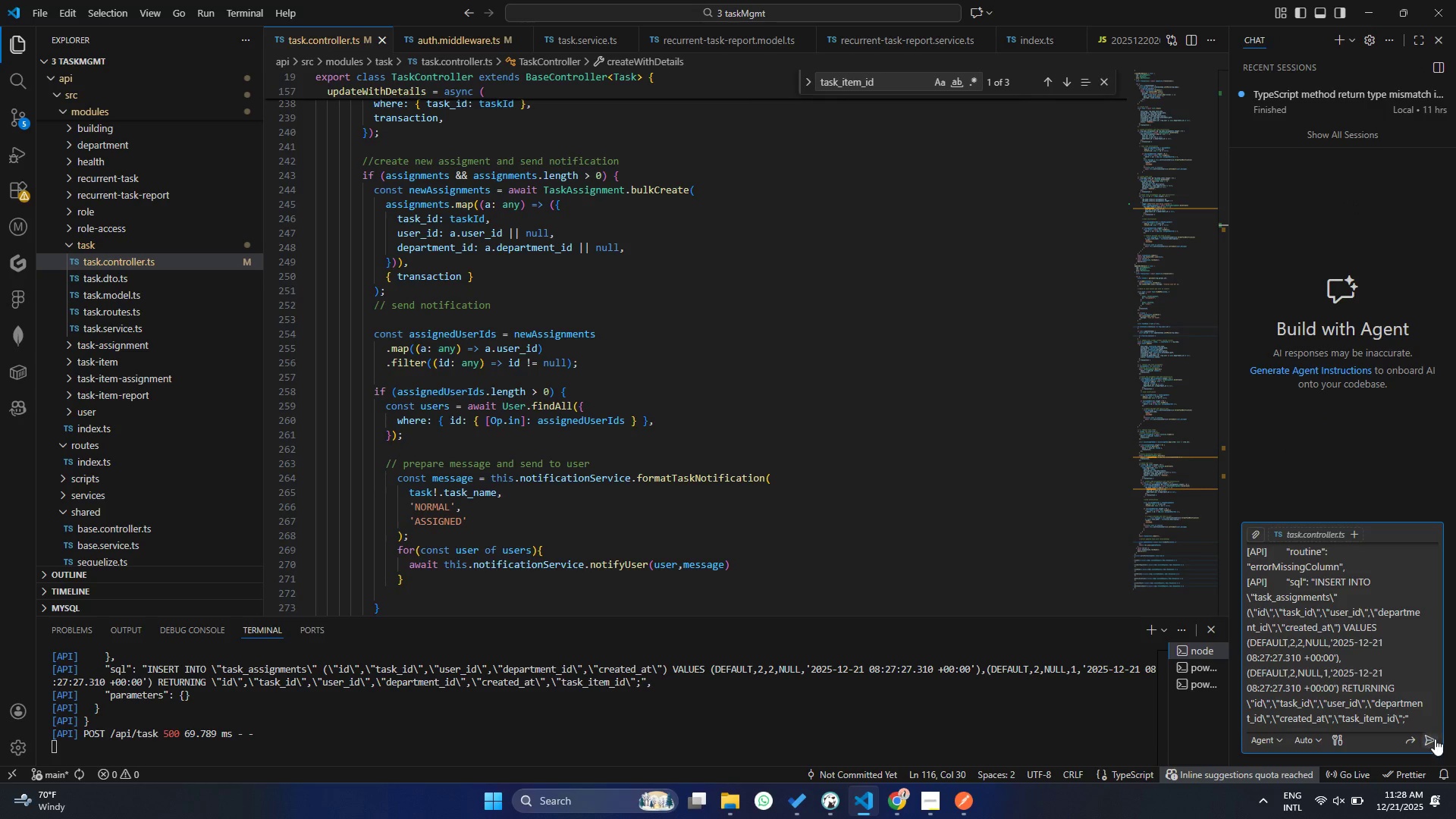 
left_click([1432, 739])
 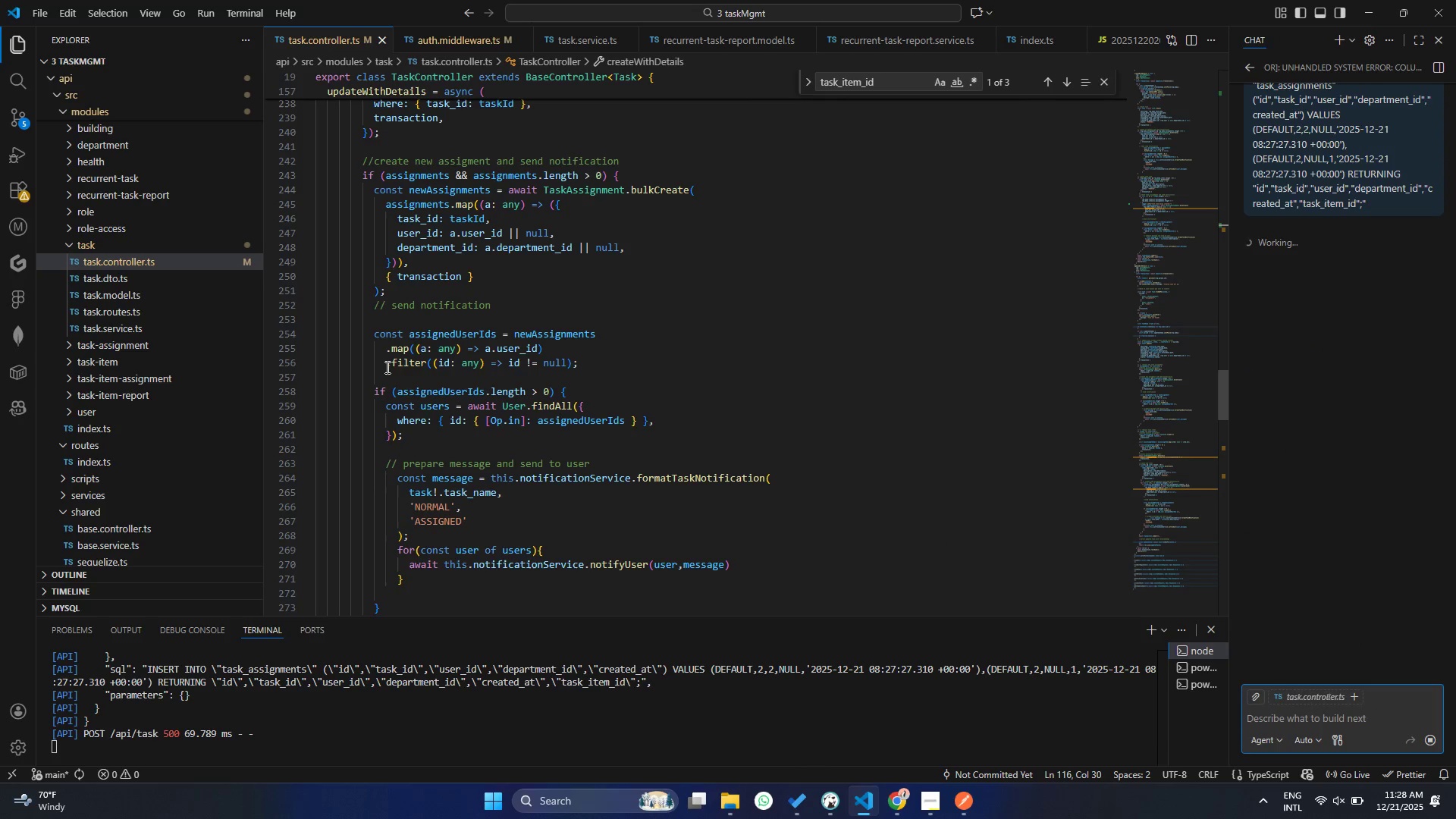 
scroll: coordinate [384, 377], scroll_direction: down, amount: 4.0
 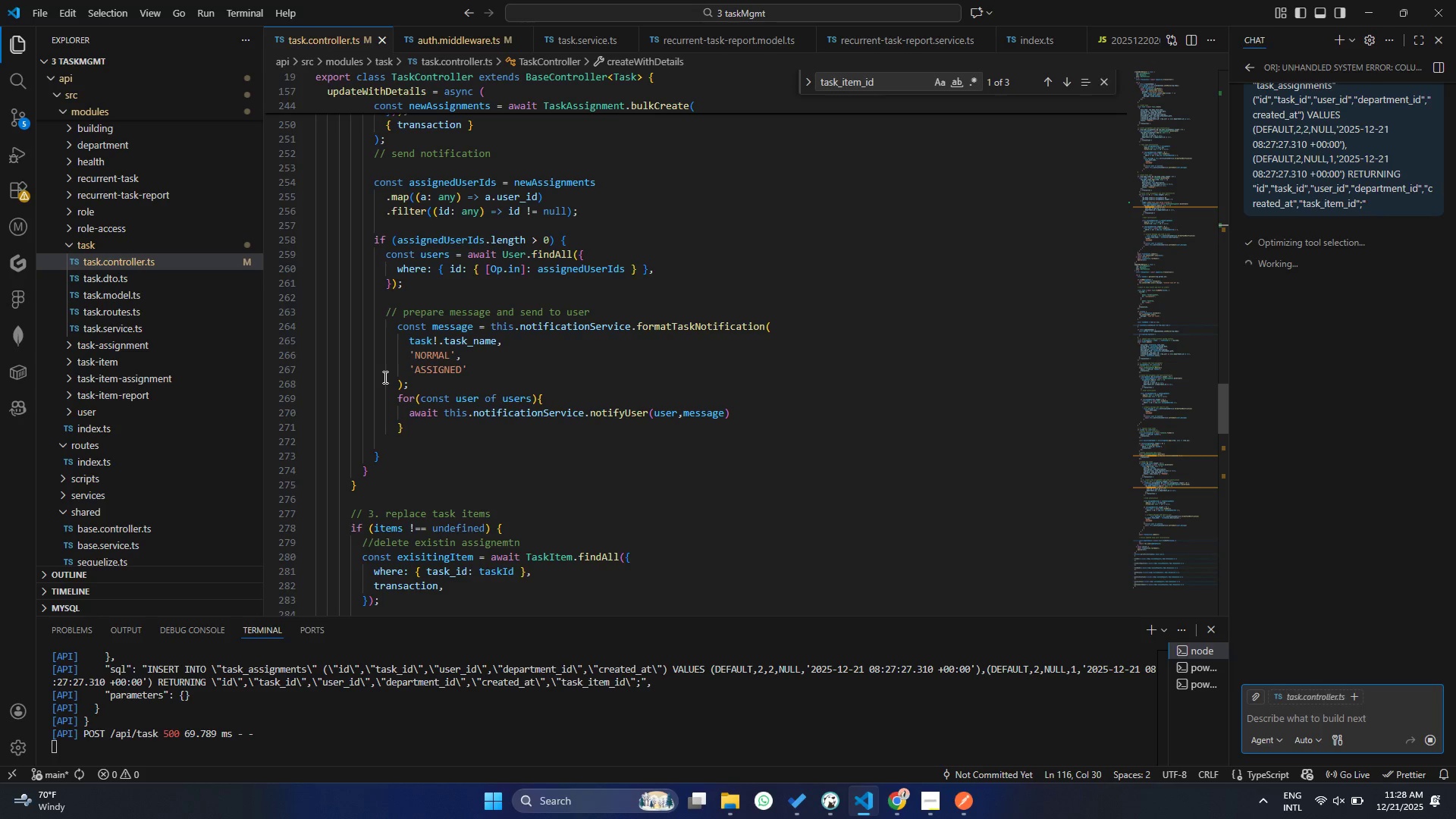 
scroll: coordinate [422, 319], scroll_direction: up, amount: 12.0
 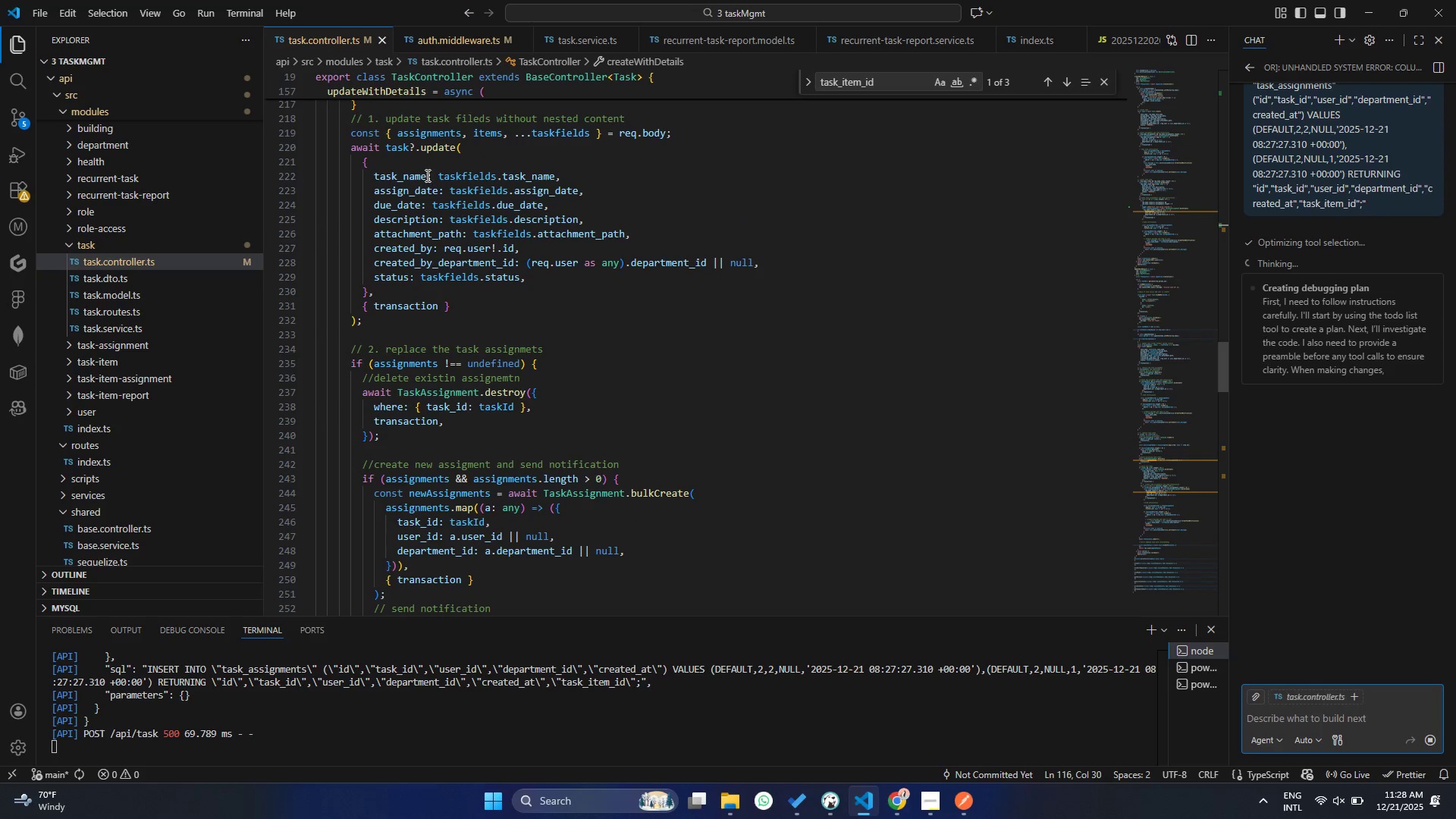 
scroll: coordinate [428, 185], scroll_direction: down, amount: 2.0
 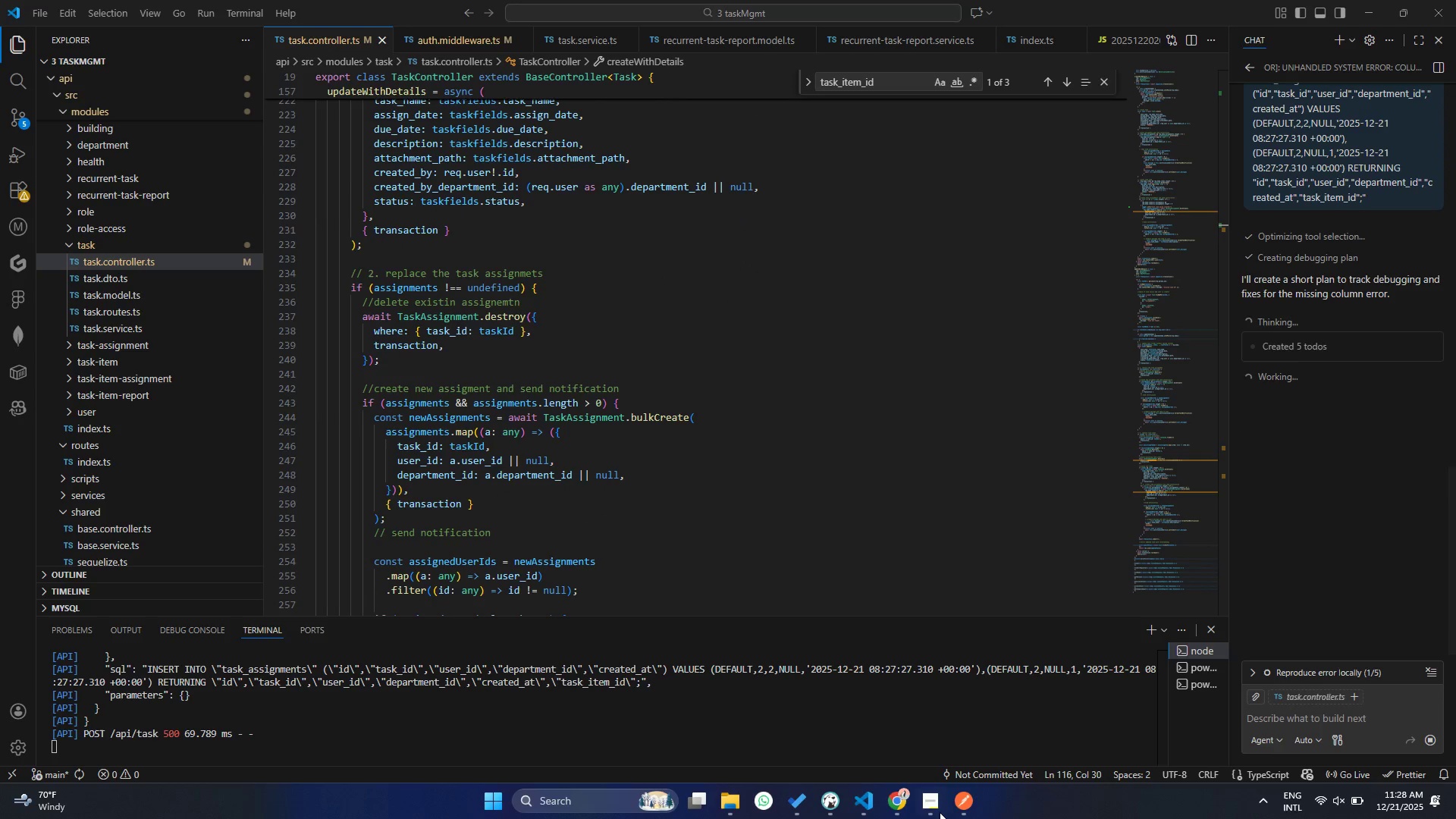 
left_click([938, 798])
 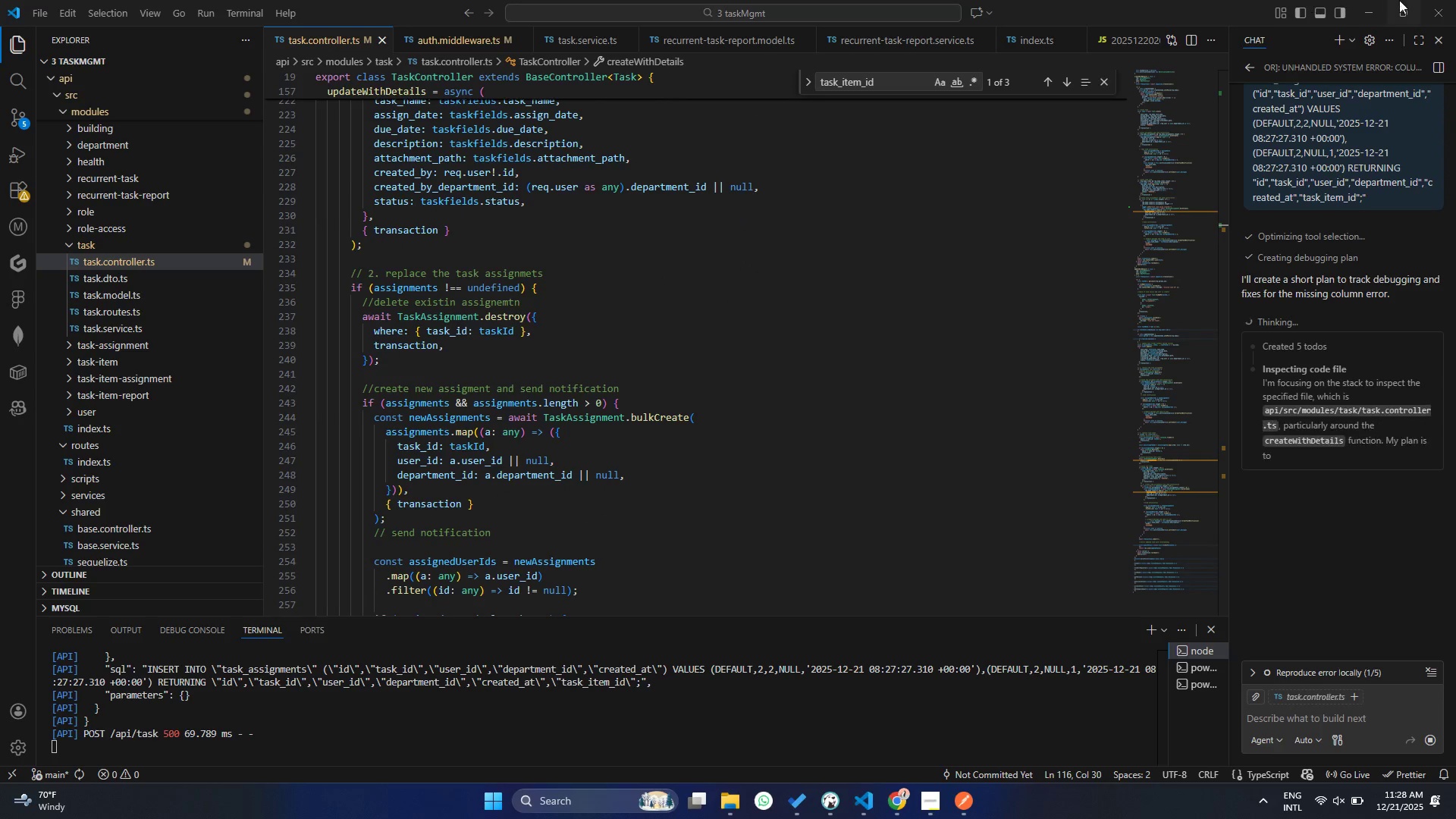 
left_click([1399, 0])